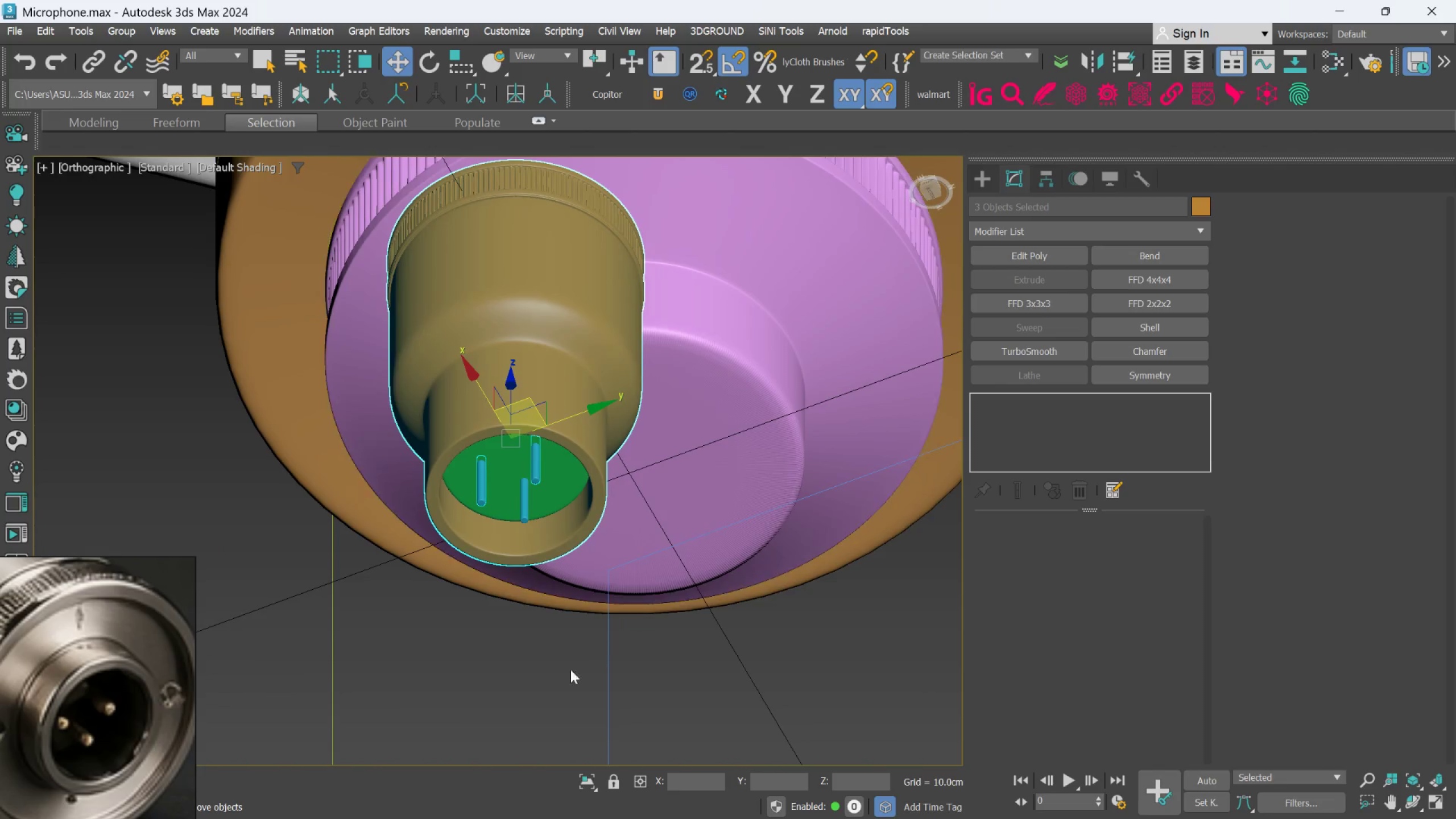 
left_click([558, 679])
 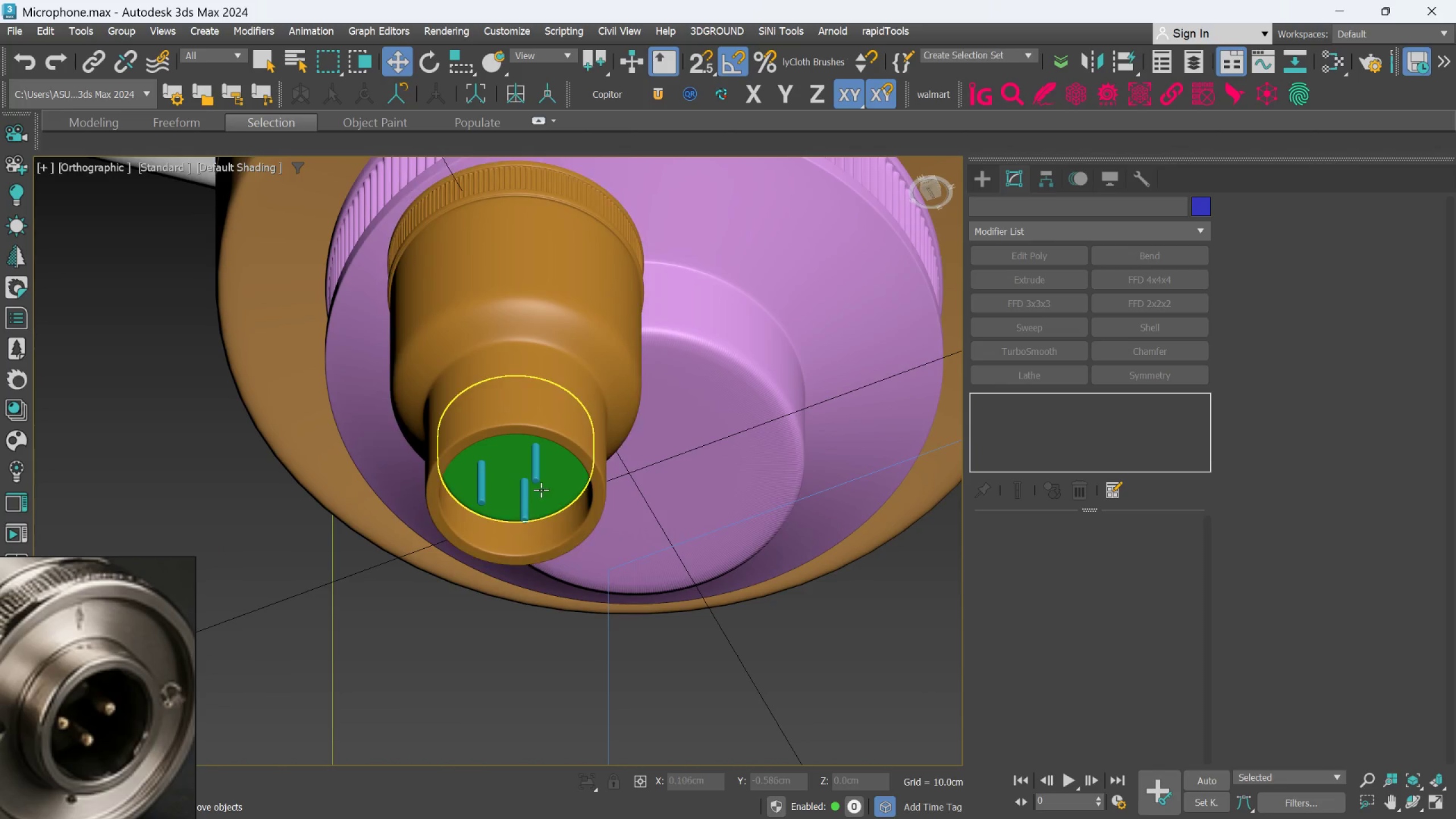 
scroll: coordinate [531, 488], scroll_direction: up, amount: 1.0
 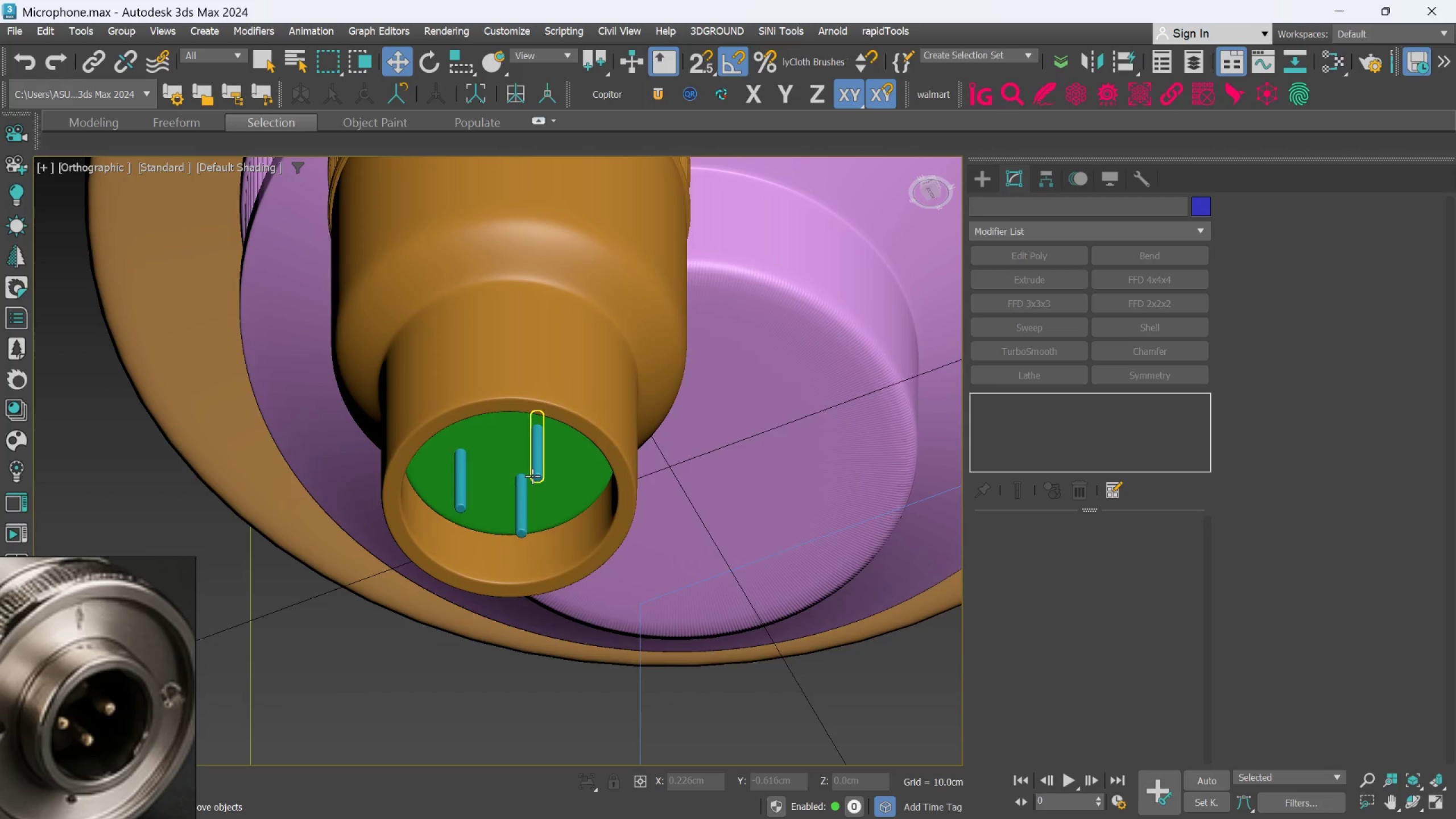 
left_click([532, 476])
 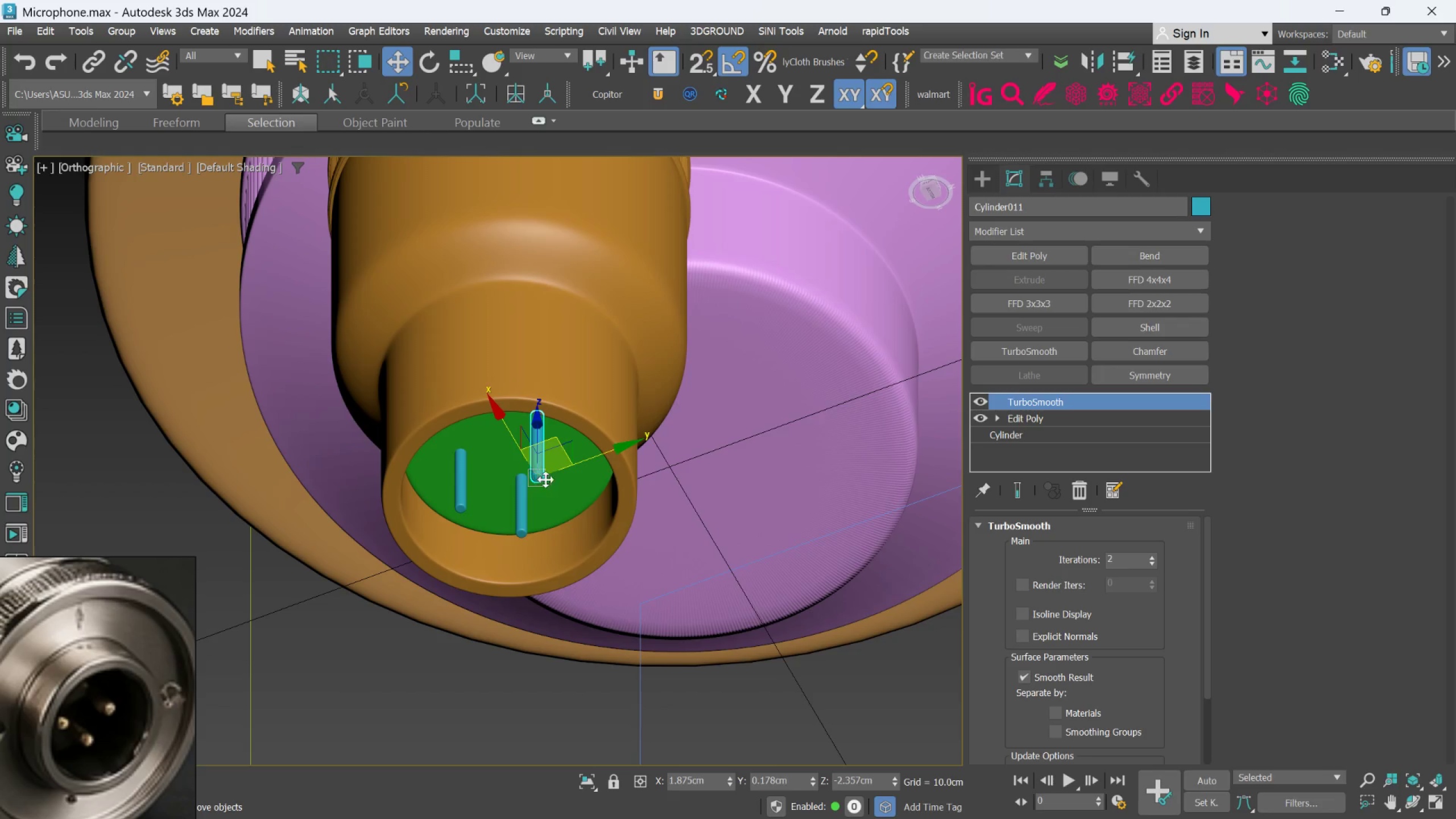 
hold_key(key=ControlLeft, duration=3.47)
 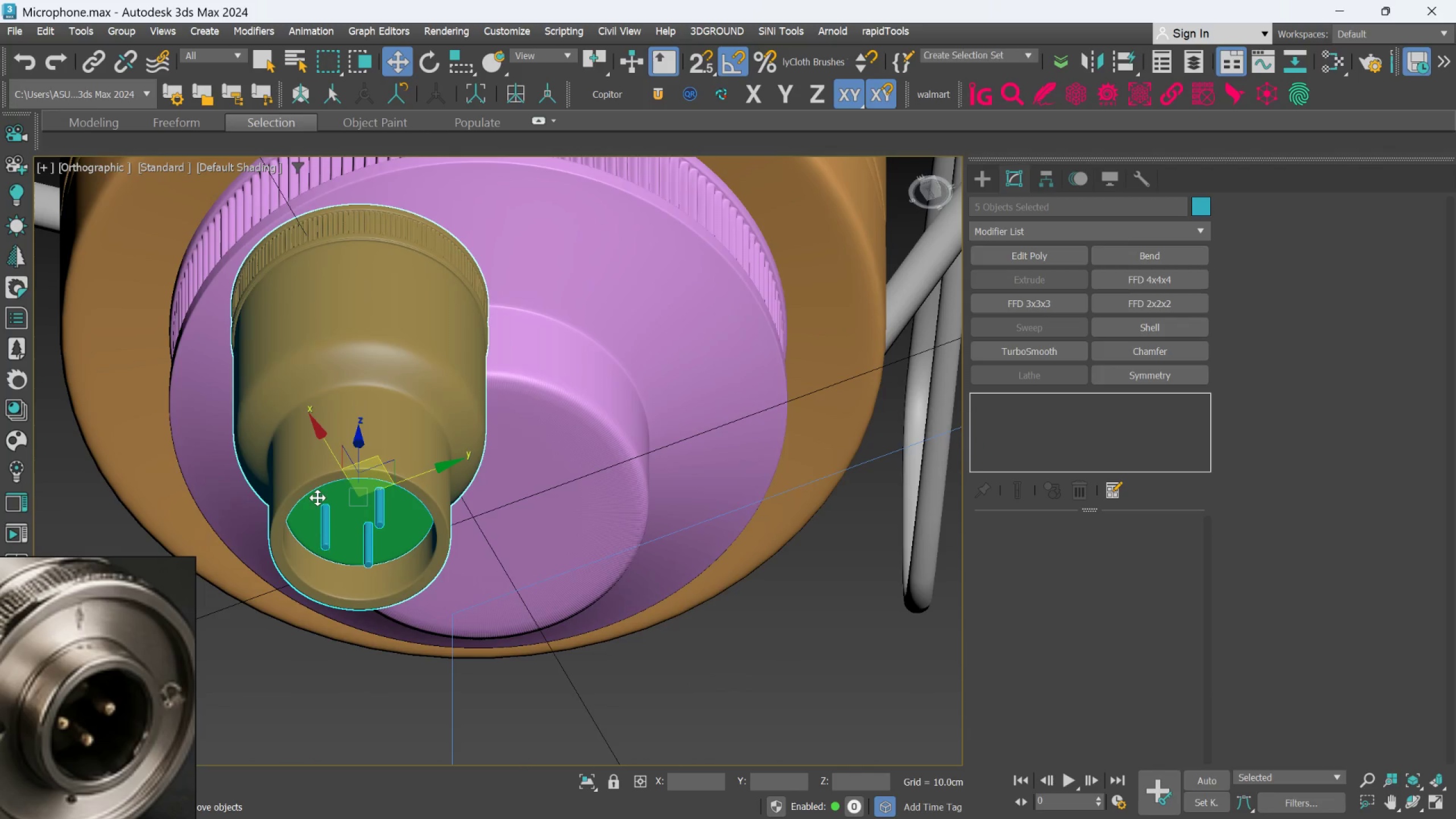 
scroll: coordinate [569, 493], scroll_direction: up, amount: 2.0
 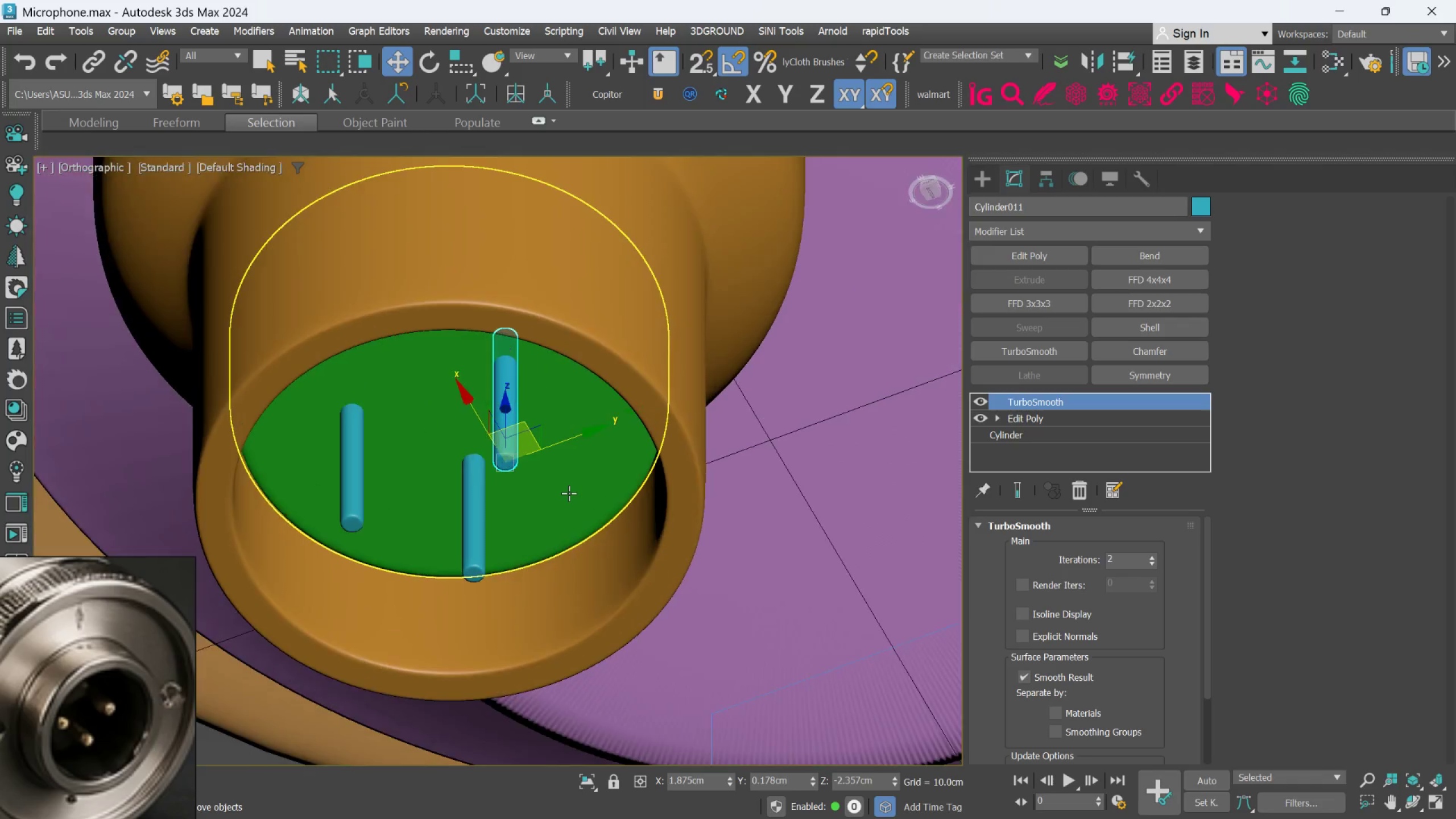 
left_click([569, 493])
 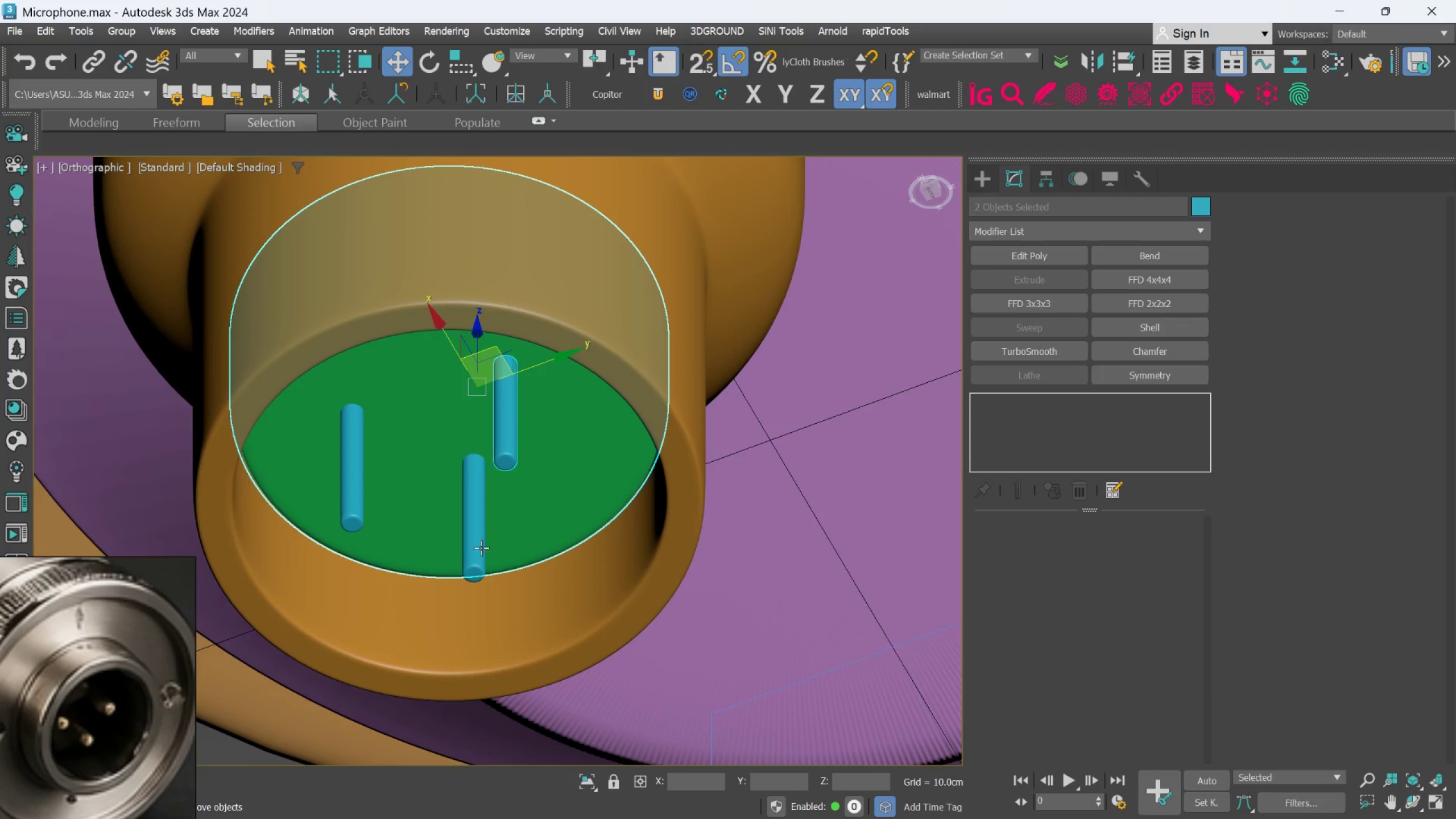 
left_click([479, 548])
 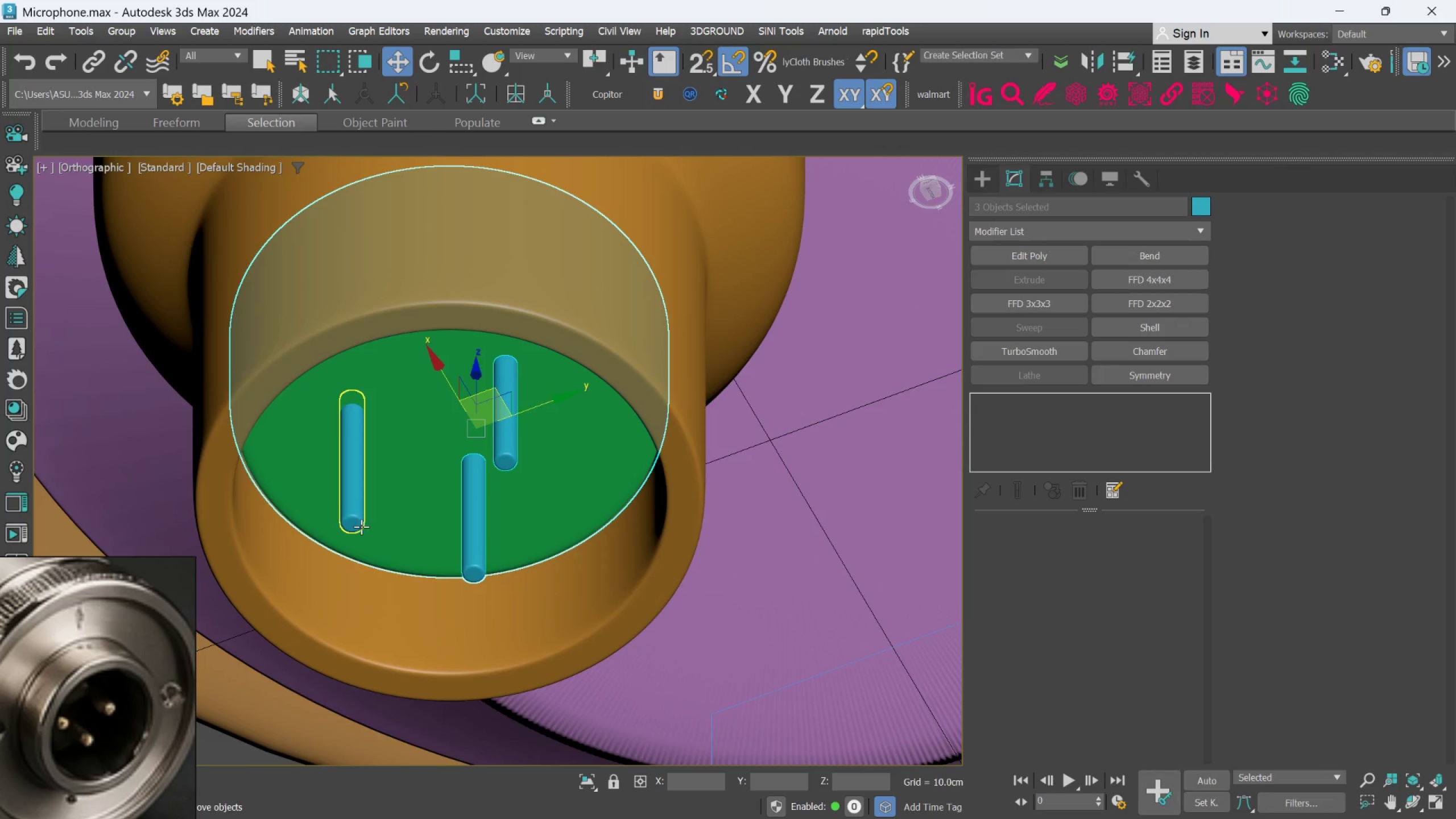 
left_click([359, 527])
 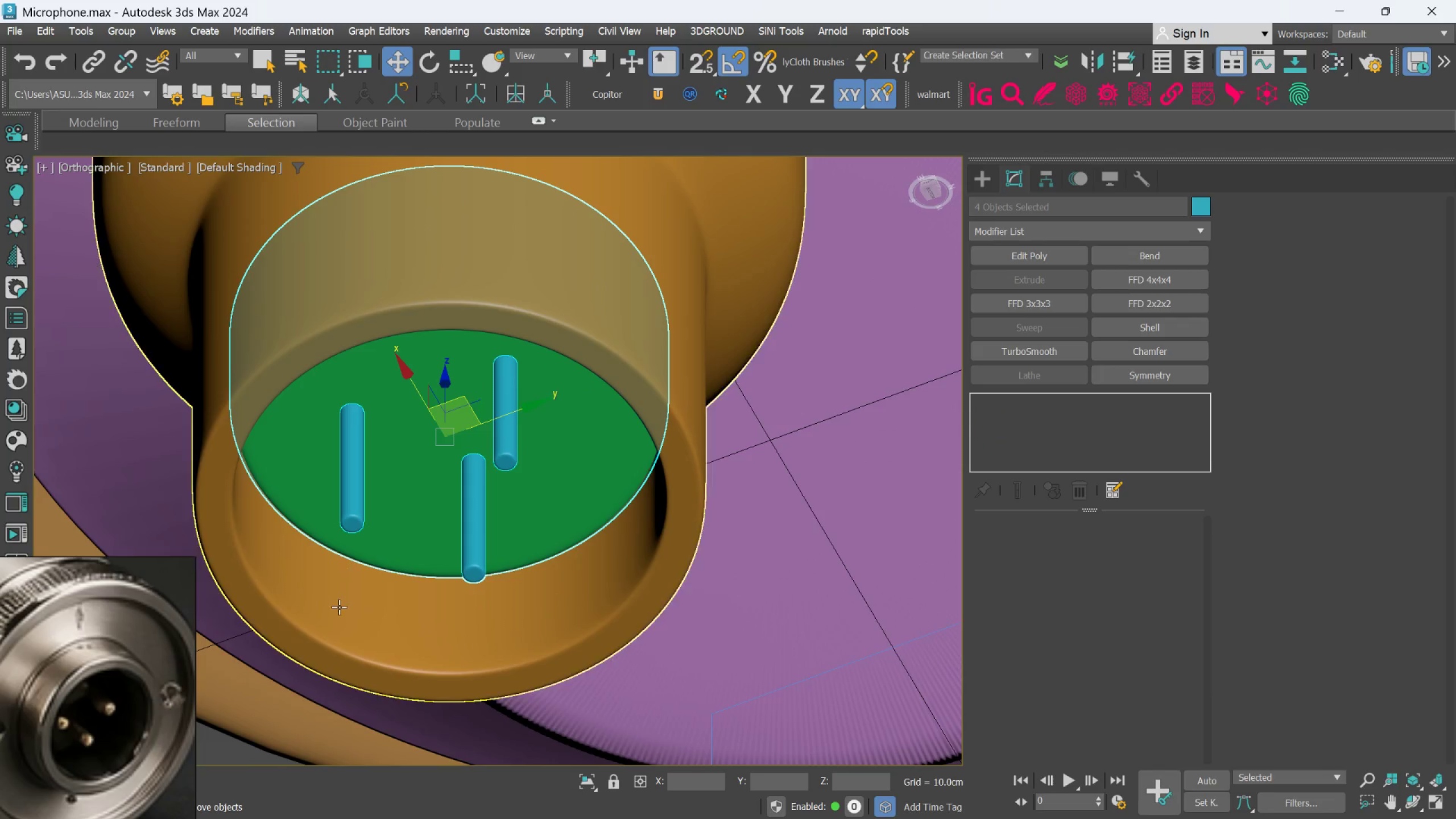 
left_click([339, 607])
 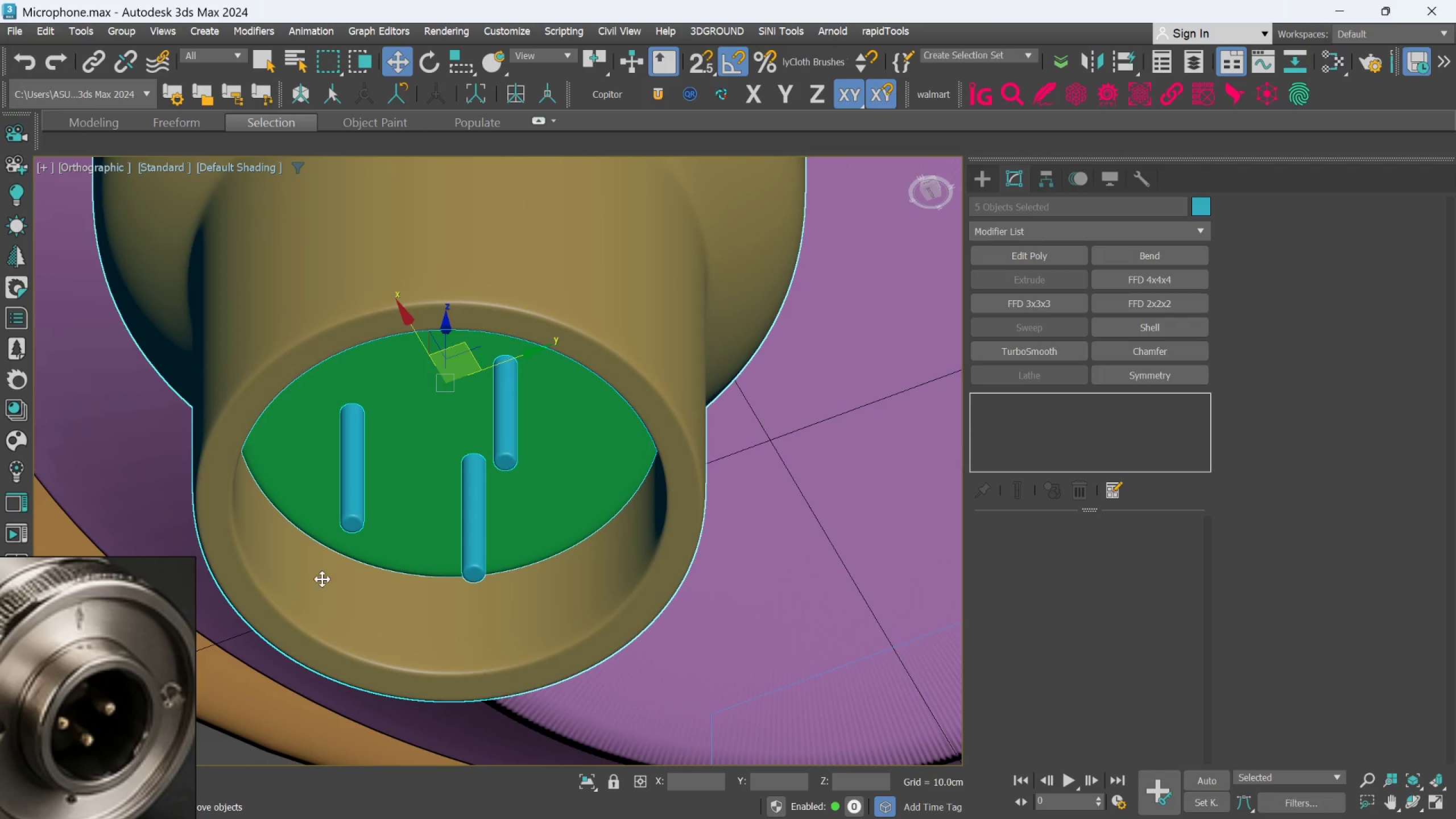 
scroll: coordinate [311, 559], scroll_direction: down, amount: 2.0
 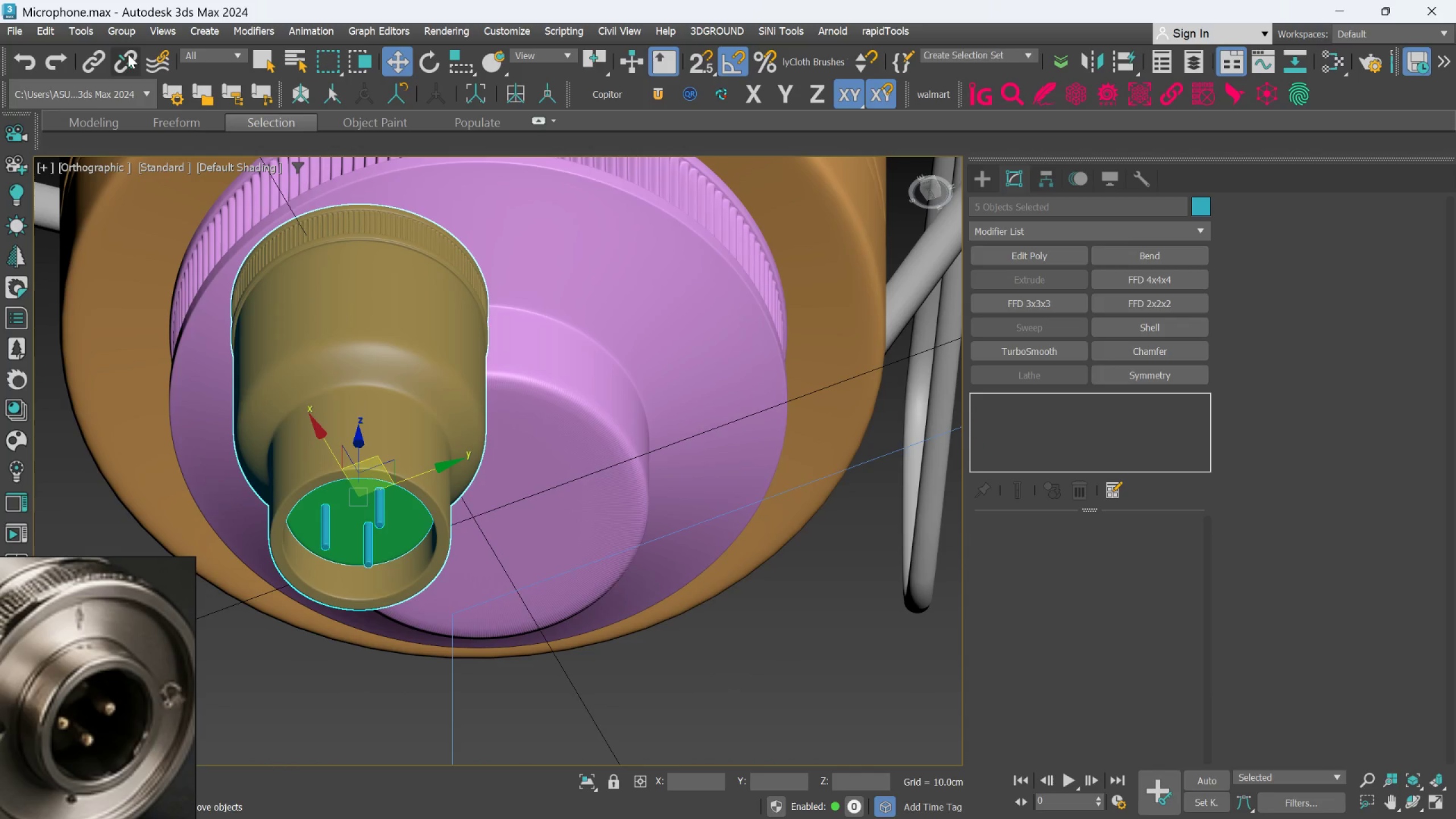 
left_click([126, 36])
 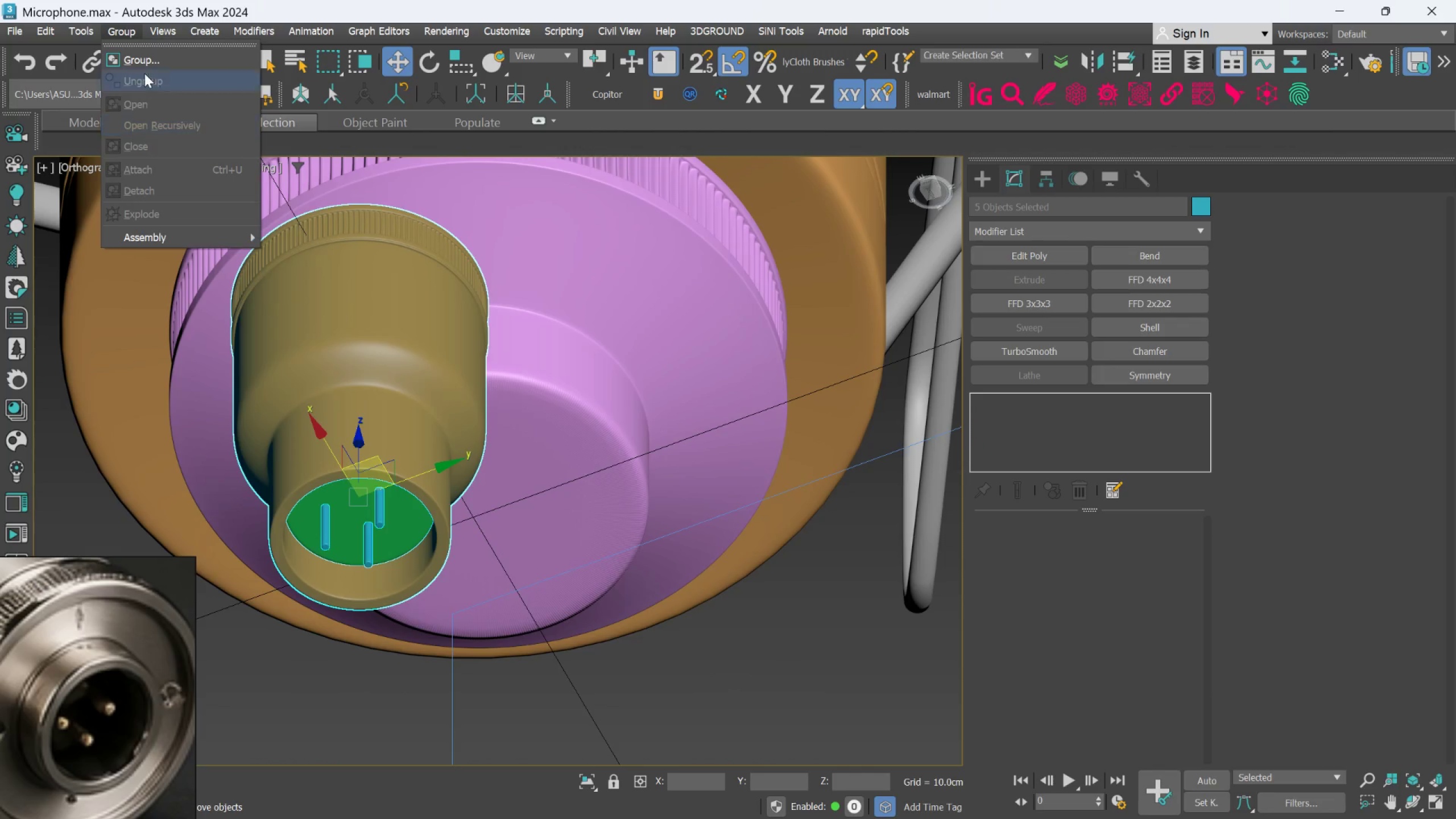 
left_click([144, 59])
 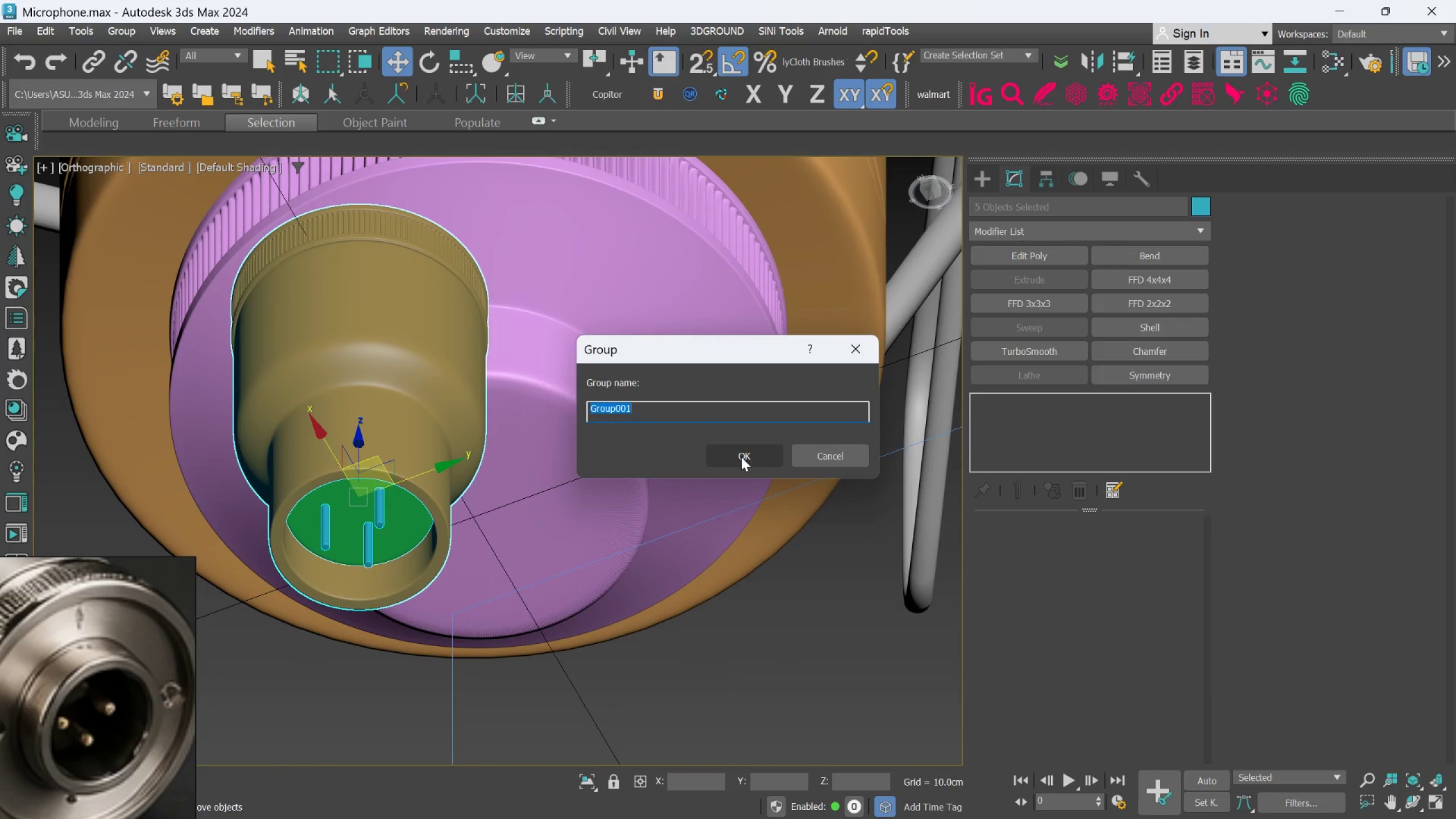 
double_click([787, 620])
 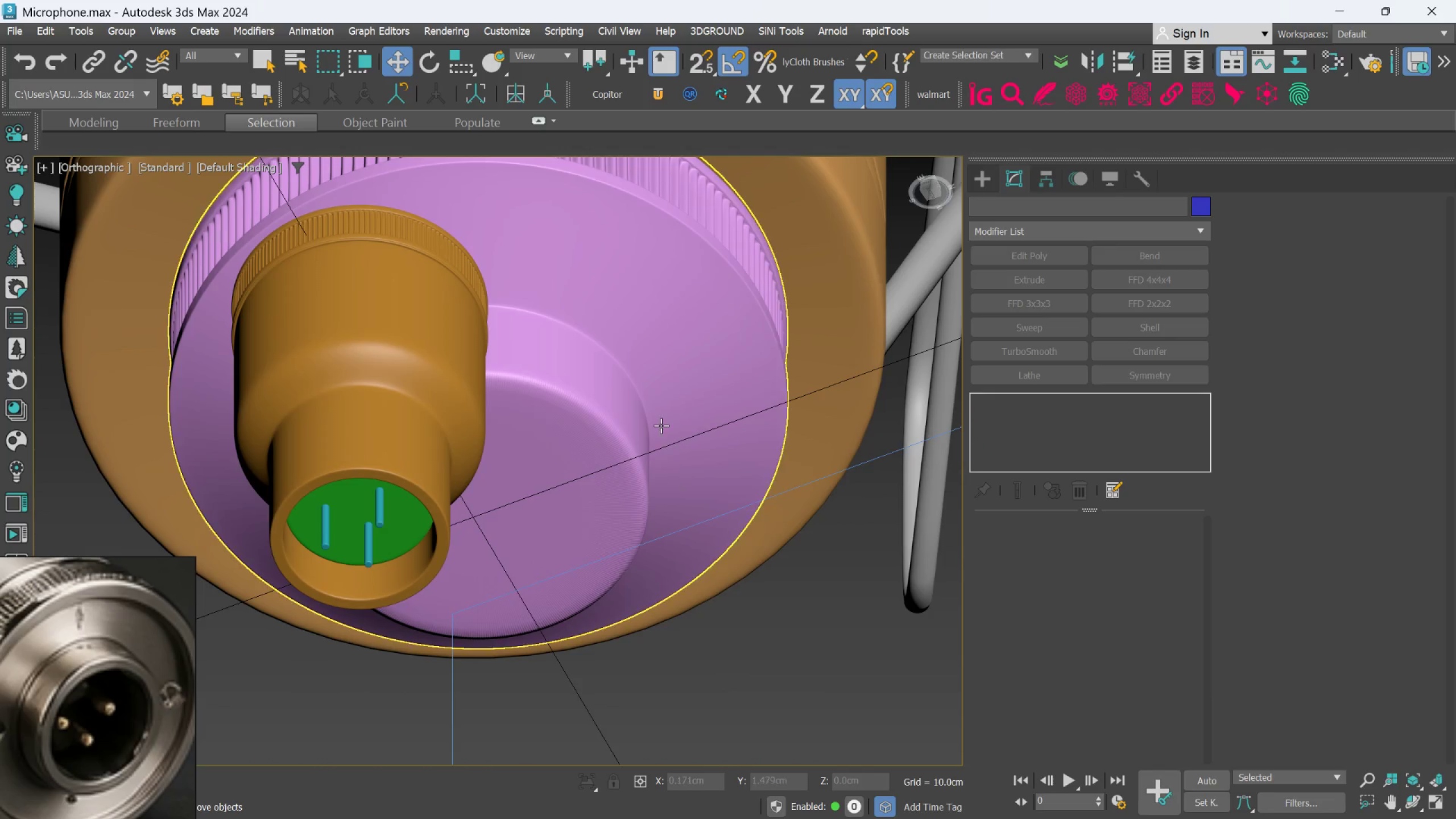 
left_click([661, 425])
 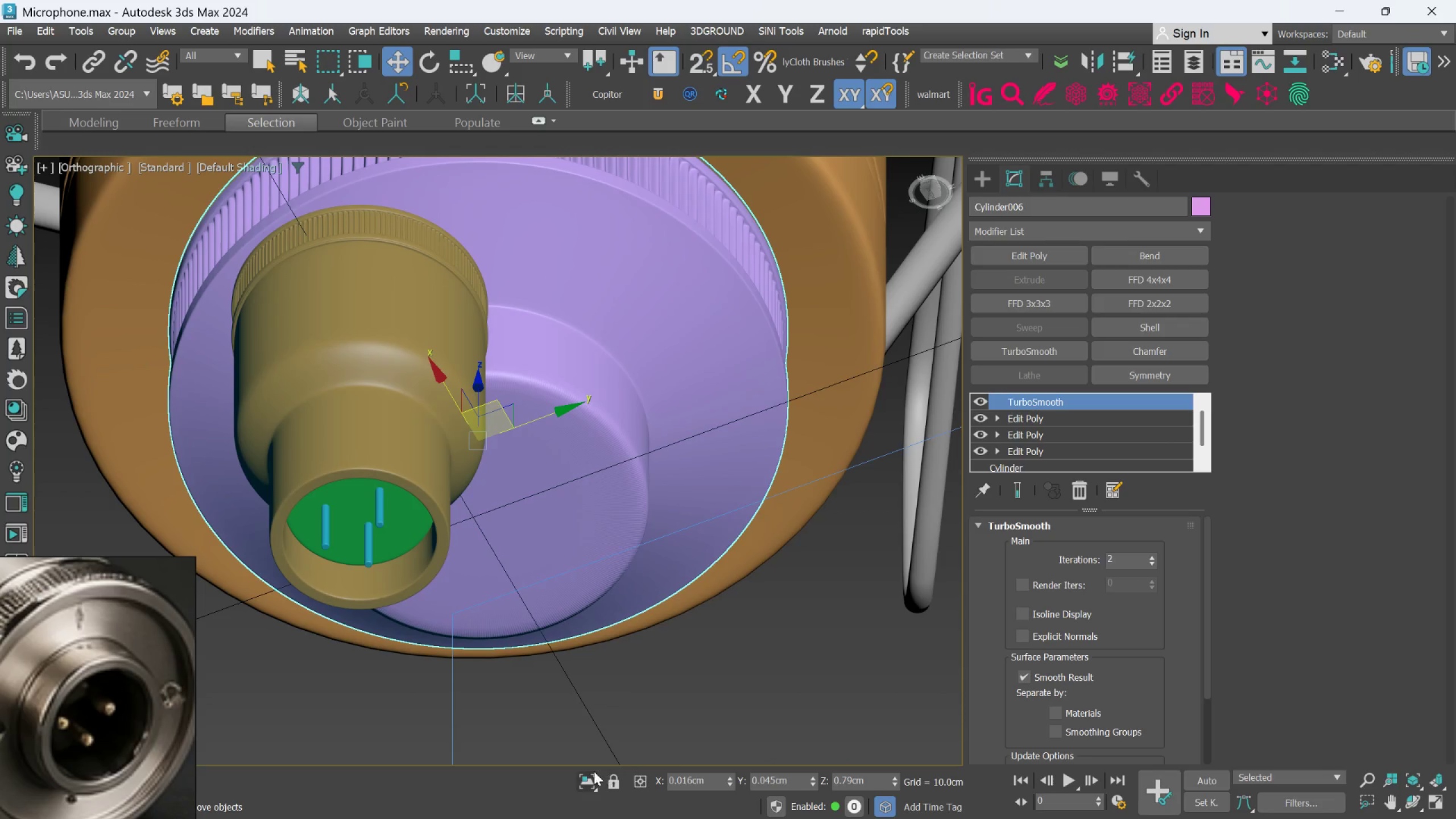 
left_click([589, 784])
 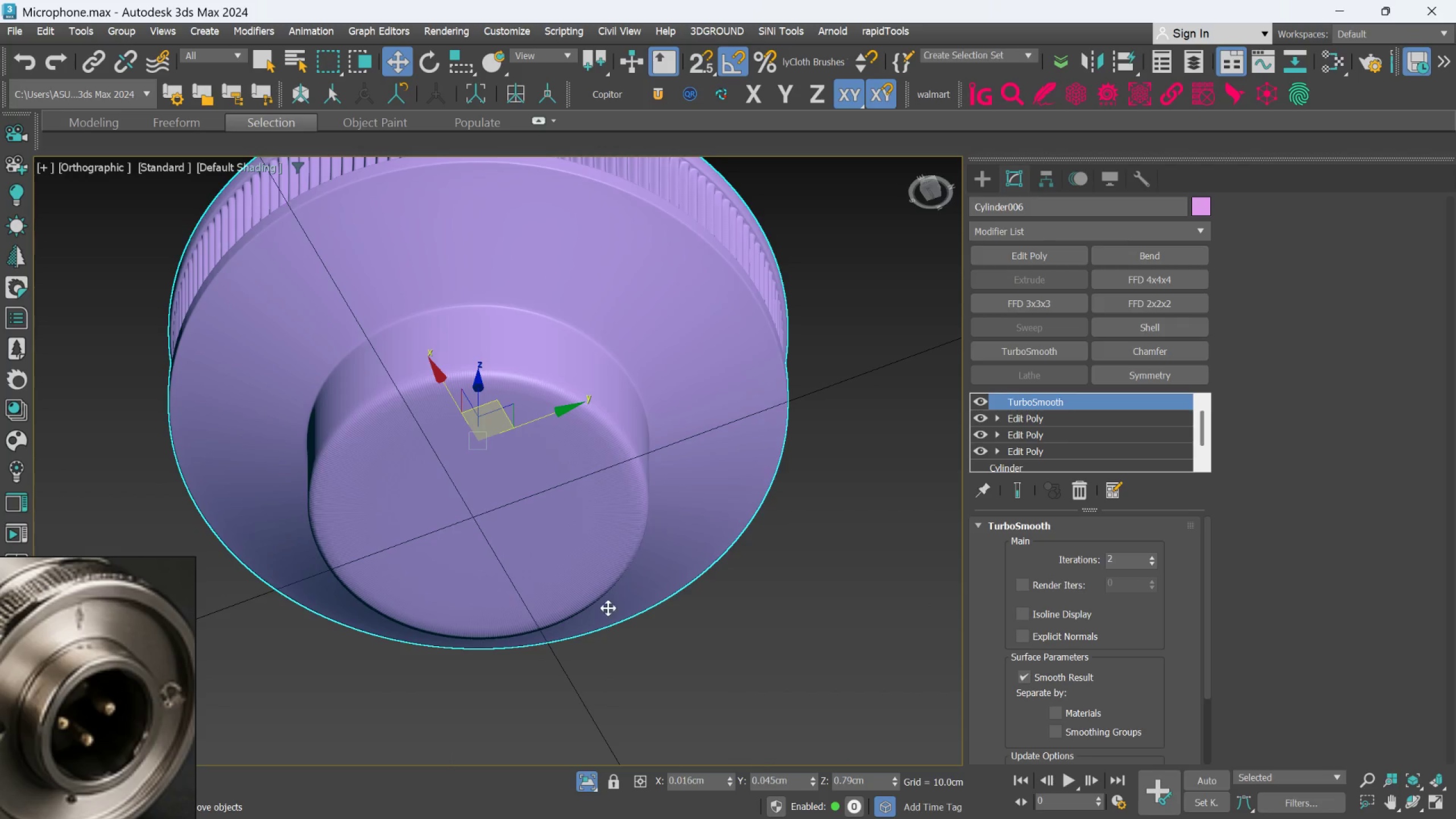 
scroll: coordinate [612, 600], scroll_direction: down, amount: 3.0
 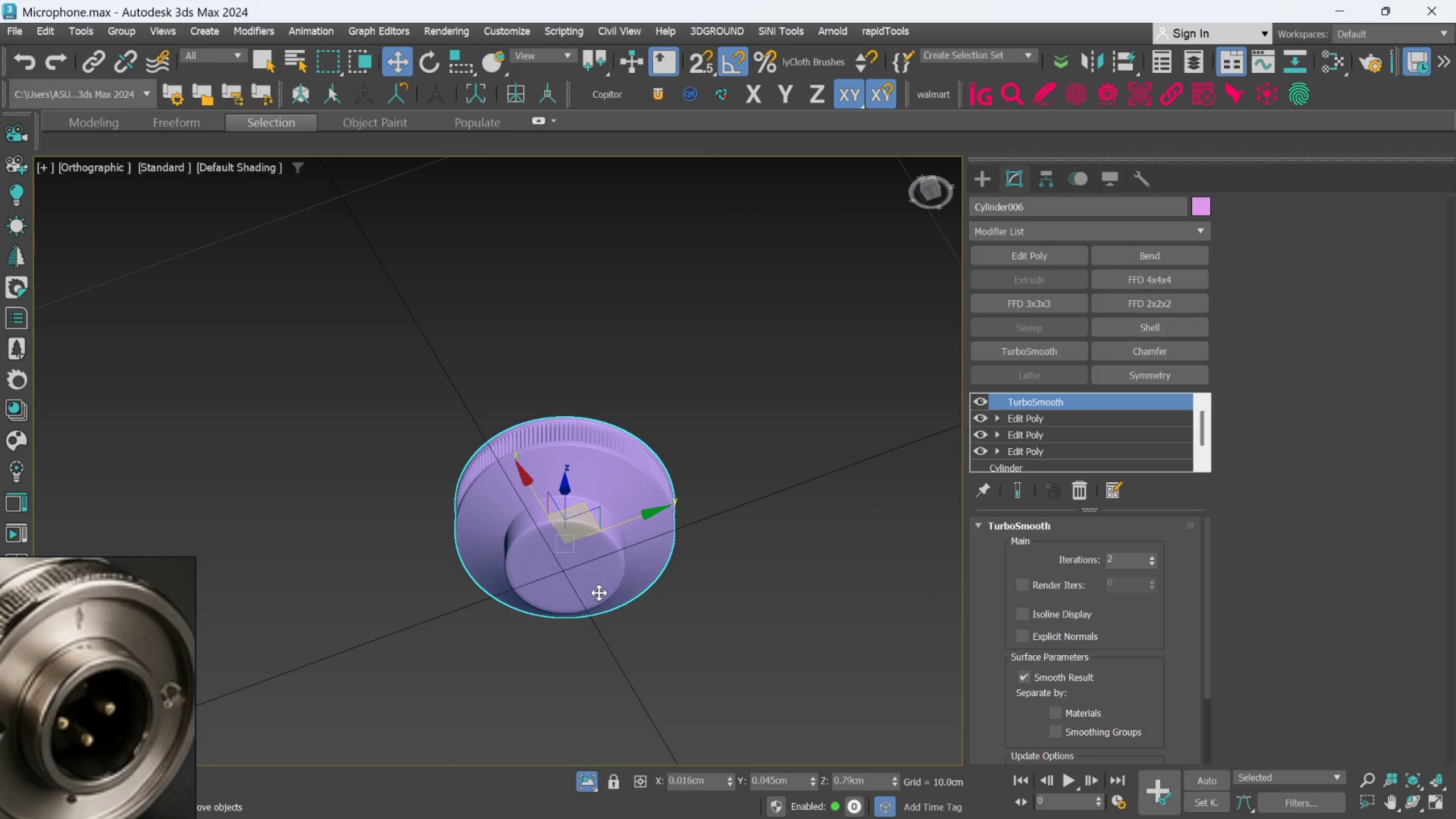 
scroll: coordinate [624, 557], scroll_direction: up, amount: 4.0
 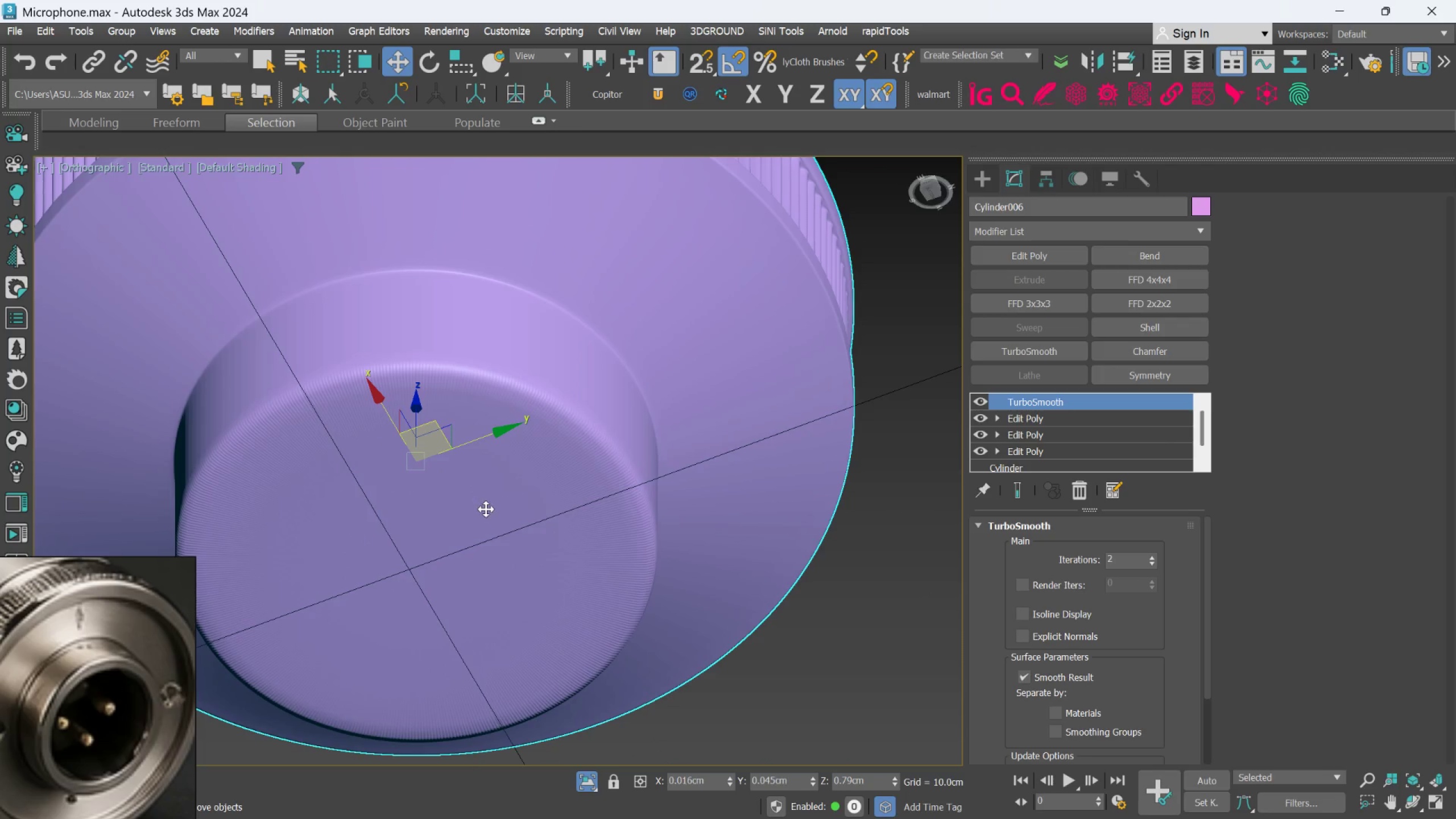 
key(F4)
 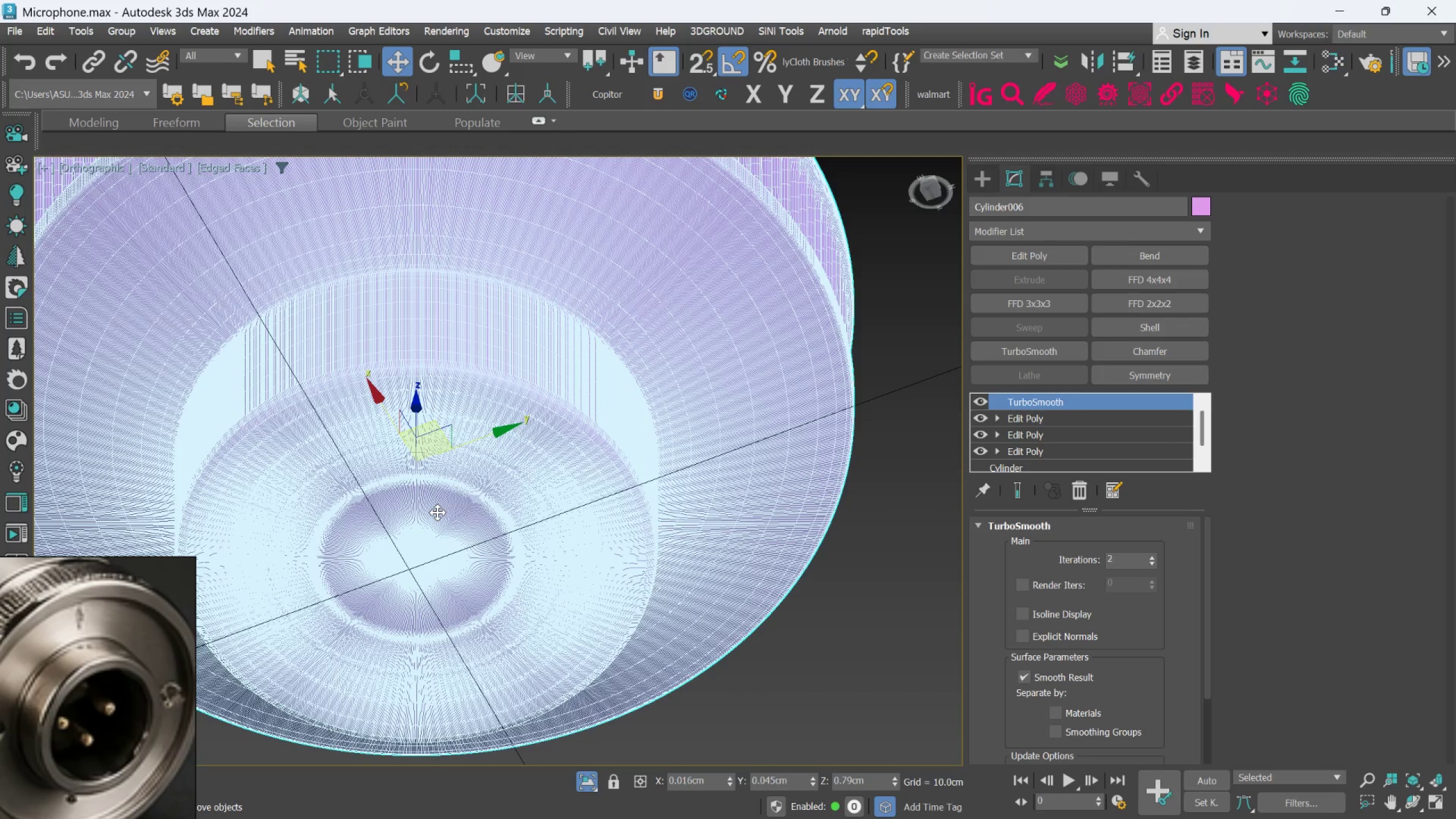 
key(F4)
 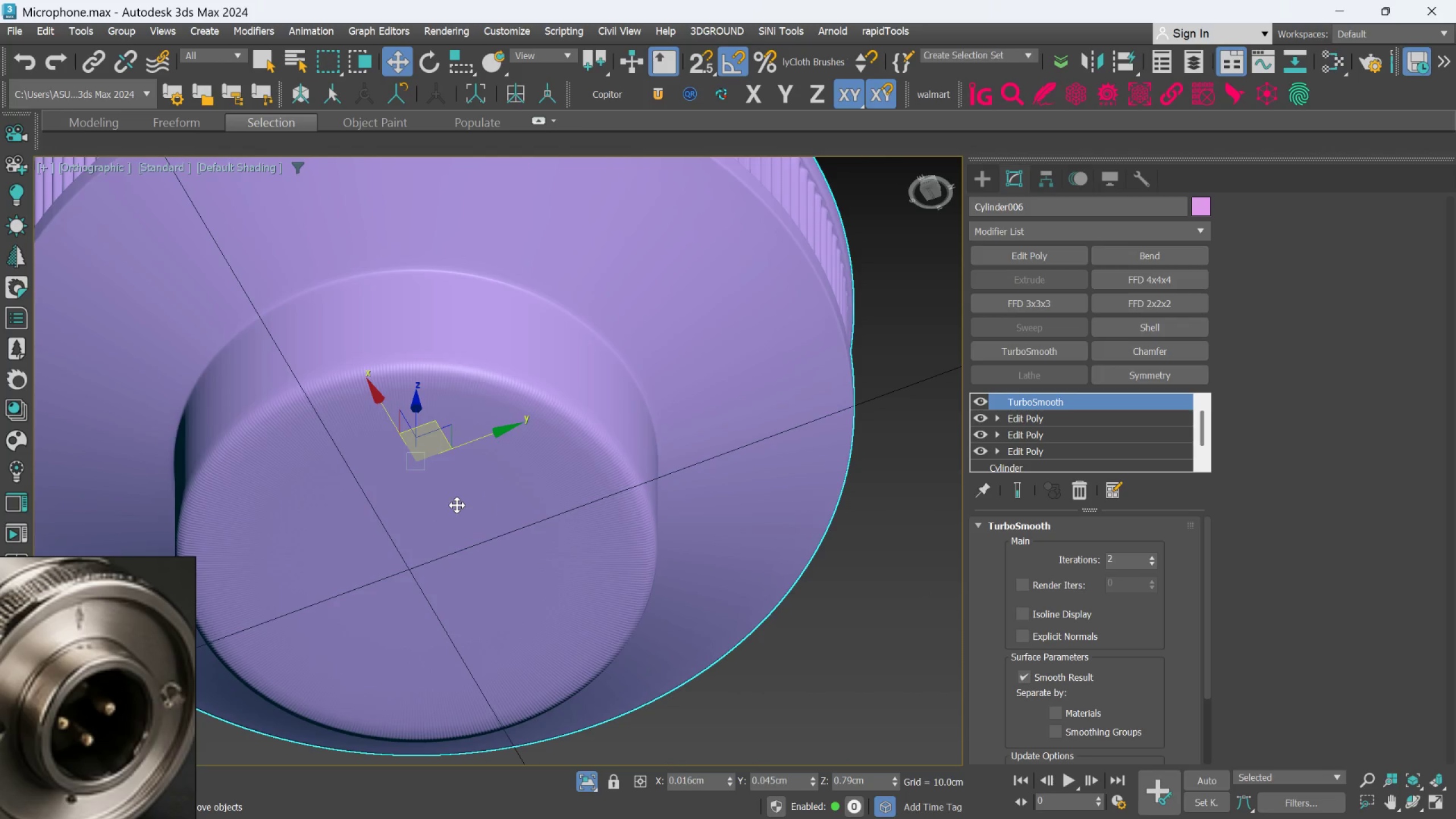 
scroll: coordinate [468, 501], scroll_direction: down, amount: 3.0
 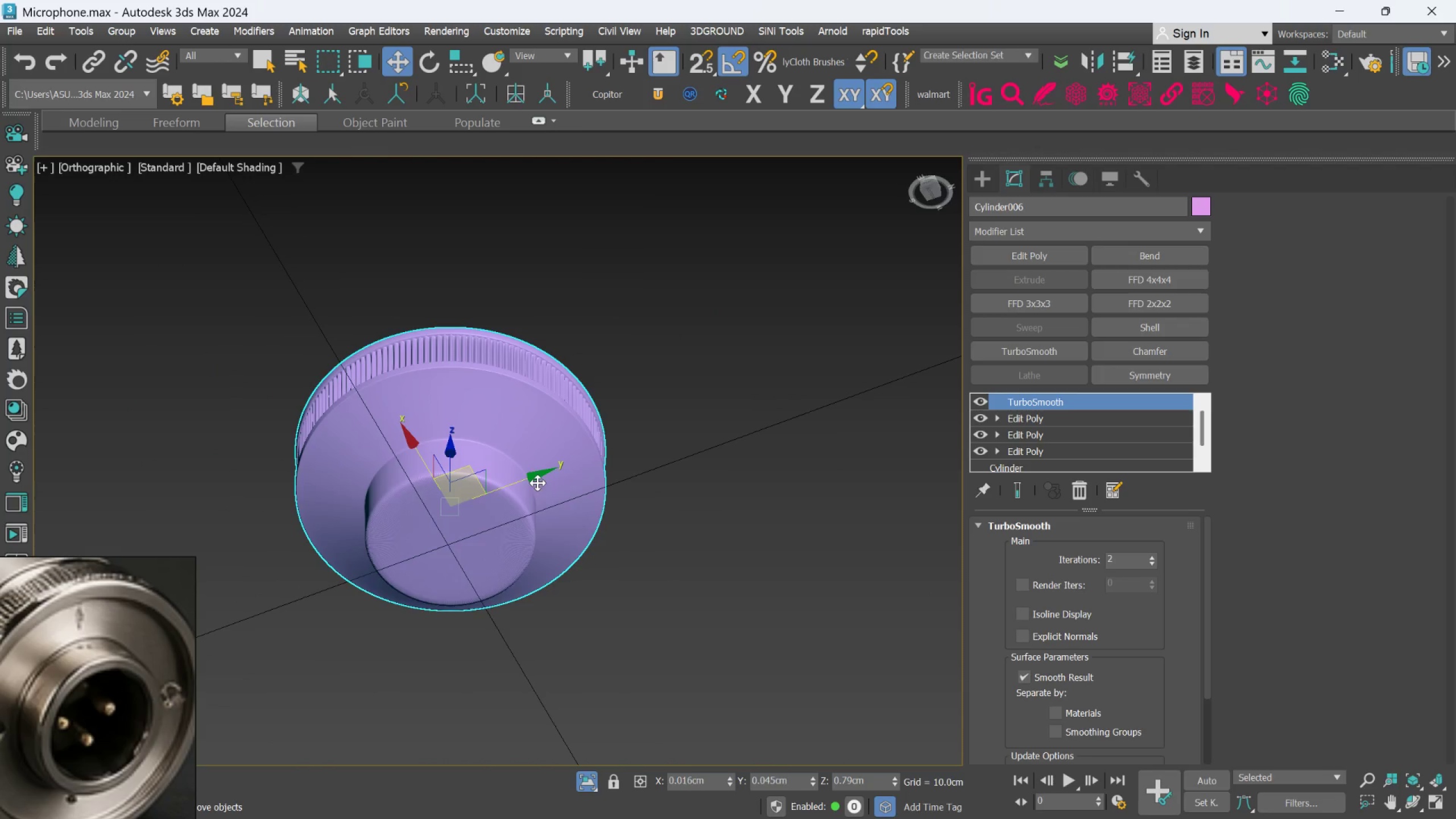 
scroll: coordinate [563, 432], scroll_direction: up, amount: 3.0
 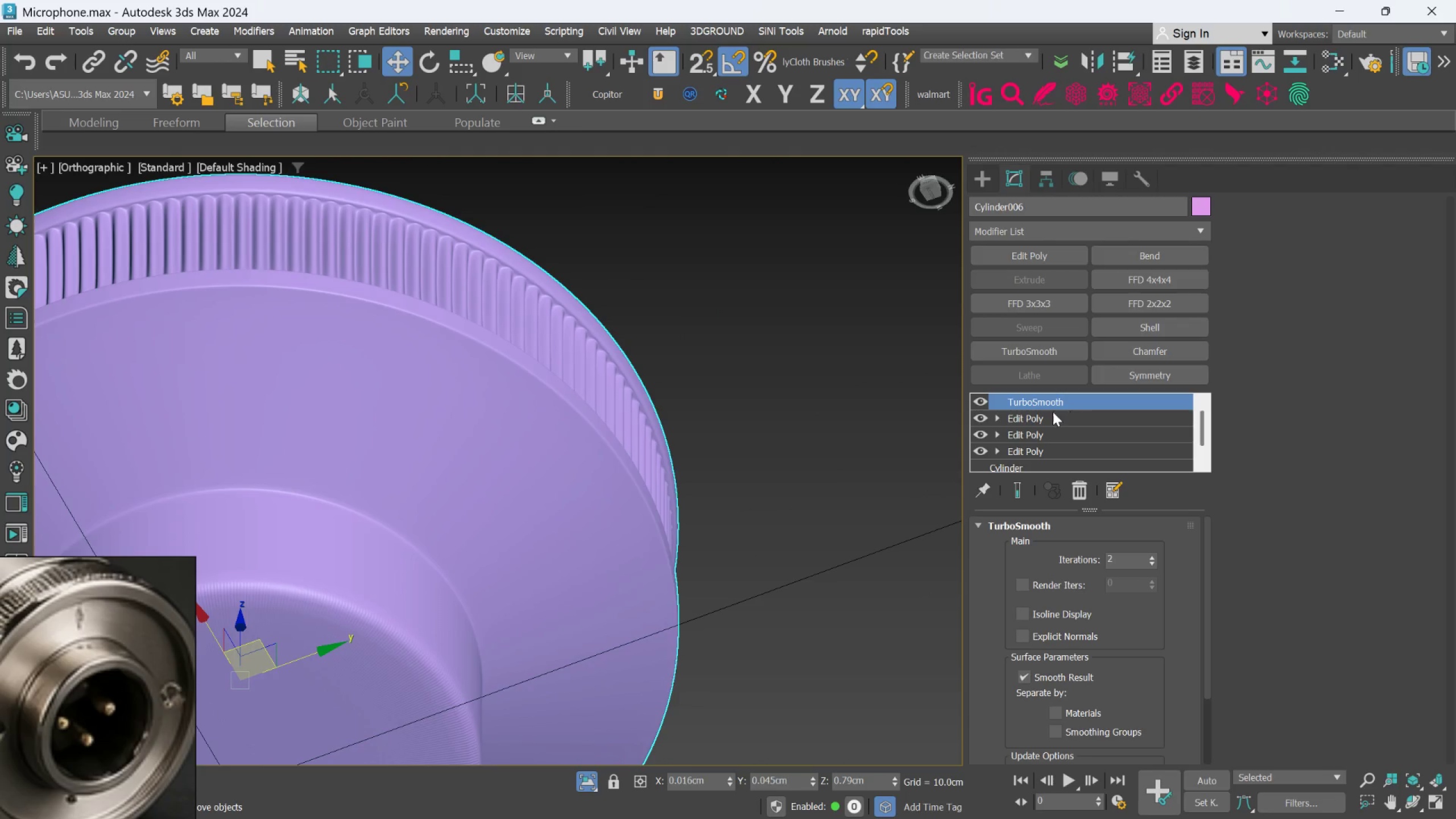 
left_click([986, 394])
 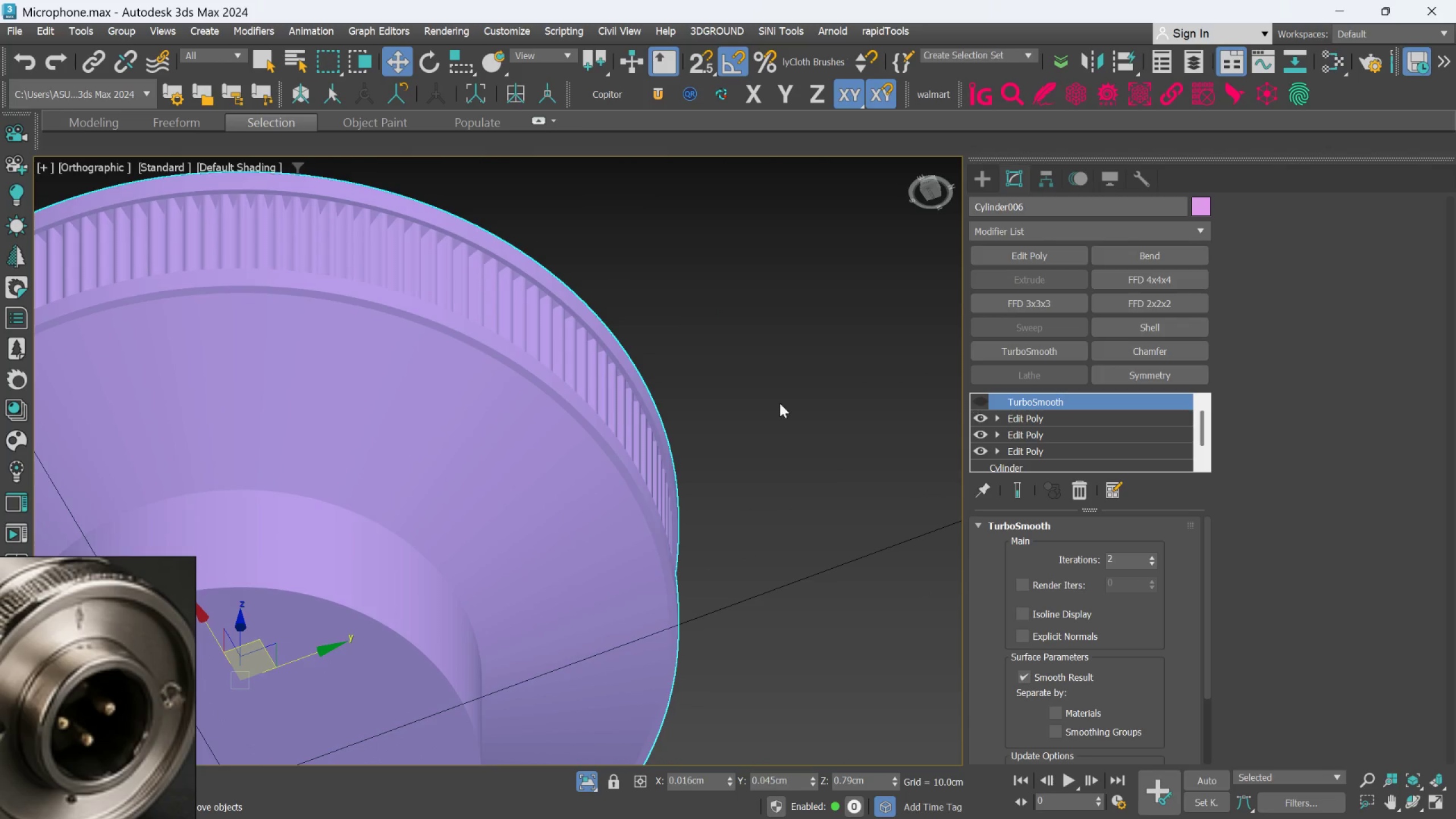 
scroll: coordinate [603, 423], scroll_direction: down, amount: 2.0
 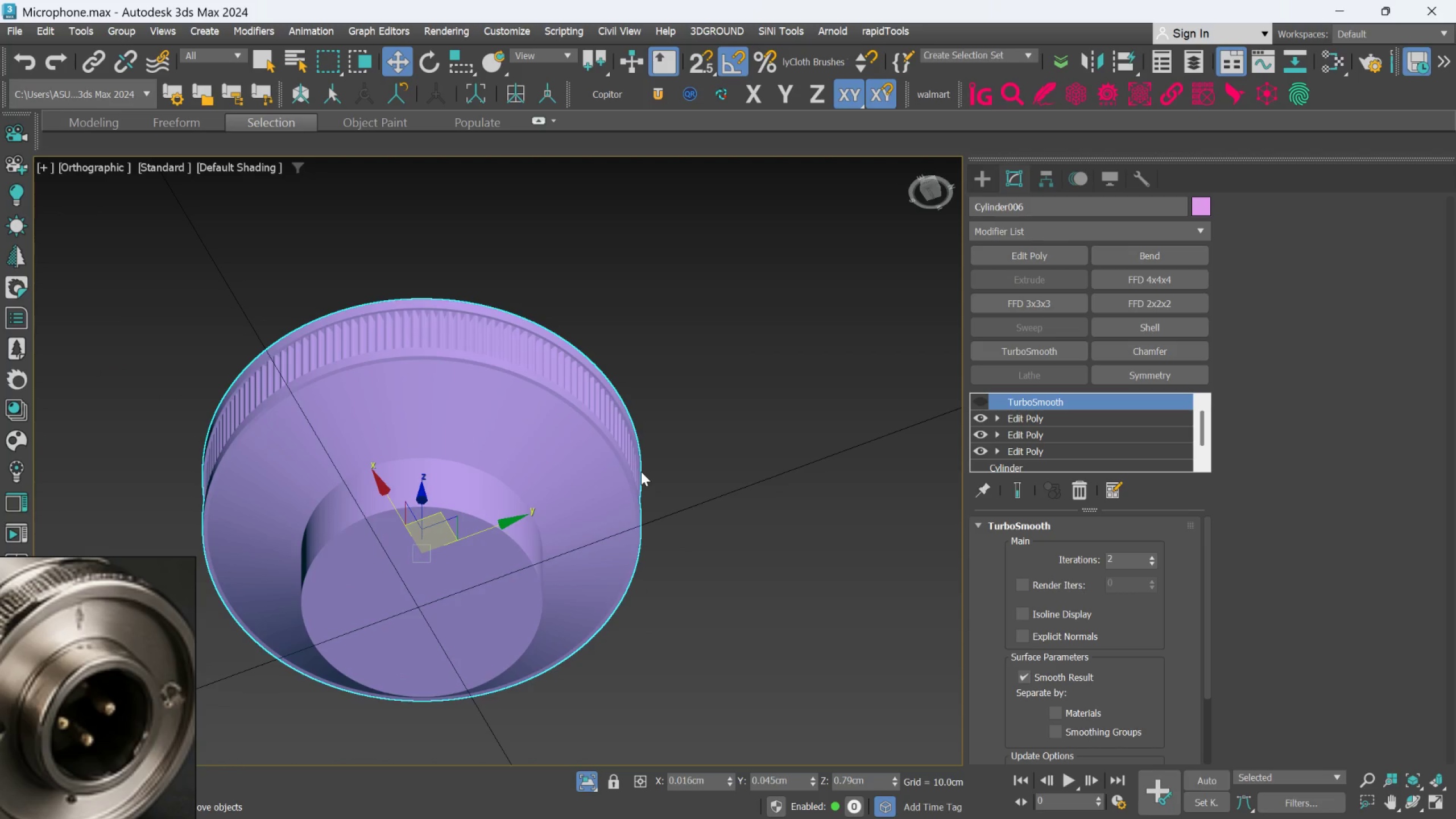 
hold_key(key=AltLeft, duration=1.35)
 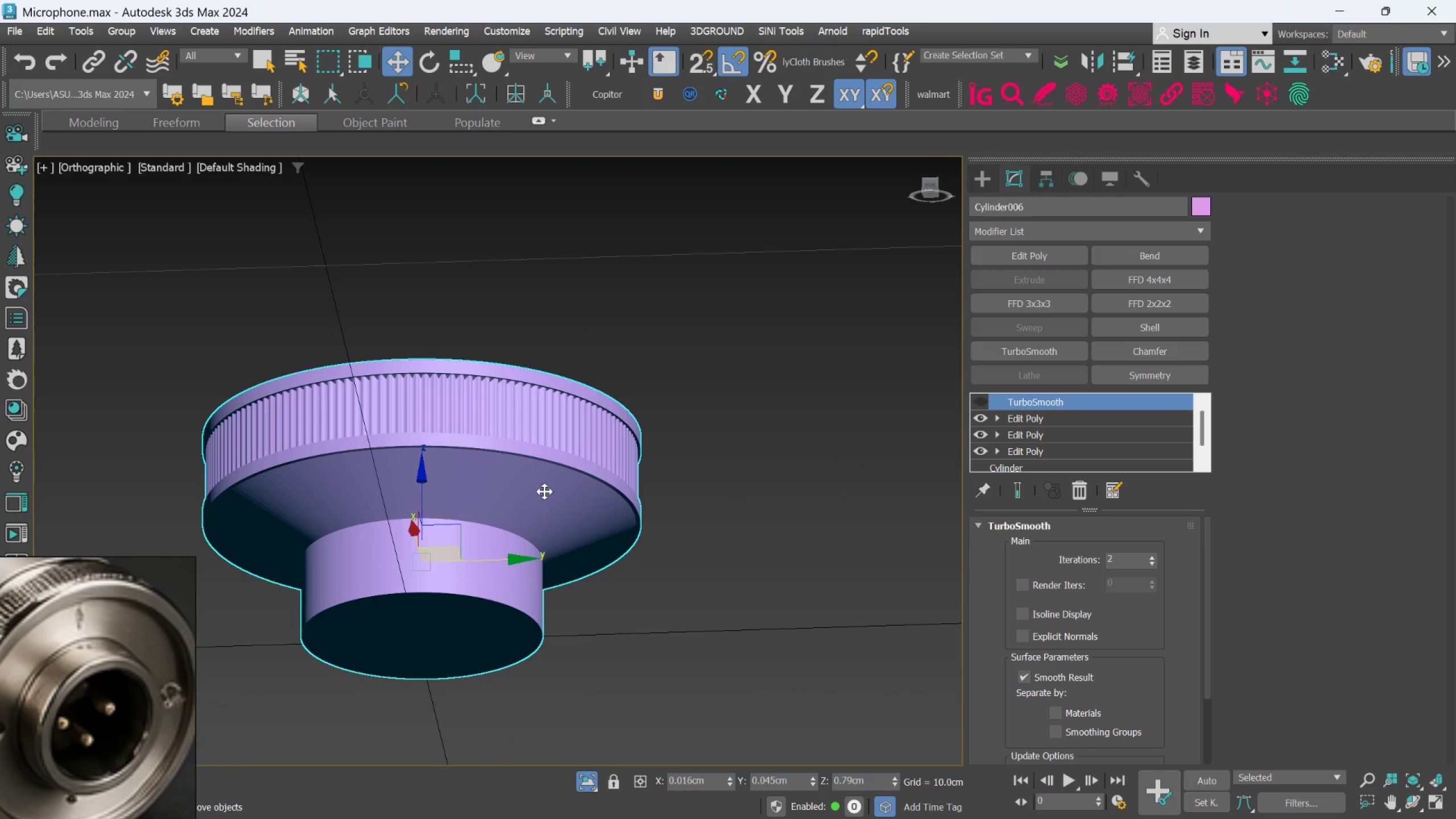 
scroll: coordinate [514, 485], scroll_direction: up, amount: 2.0
 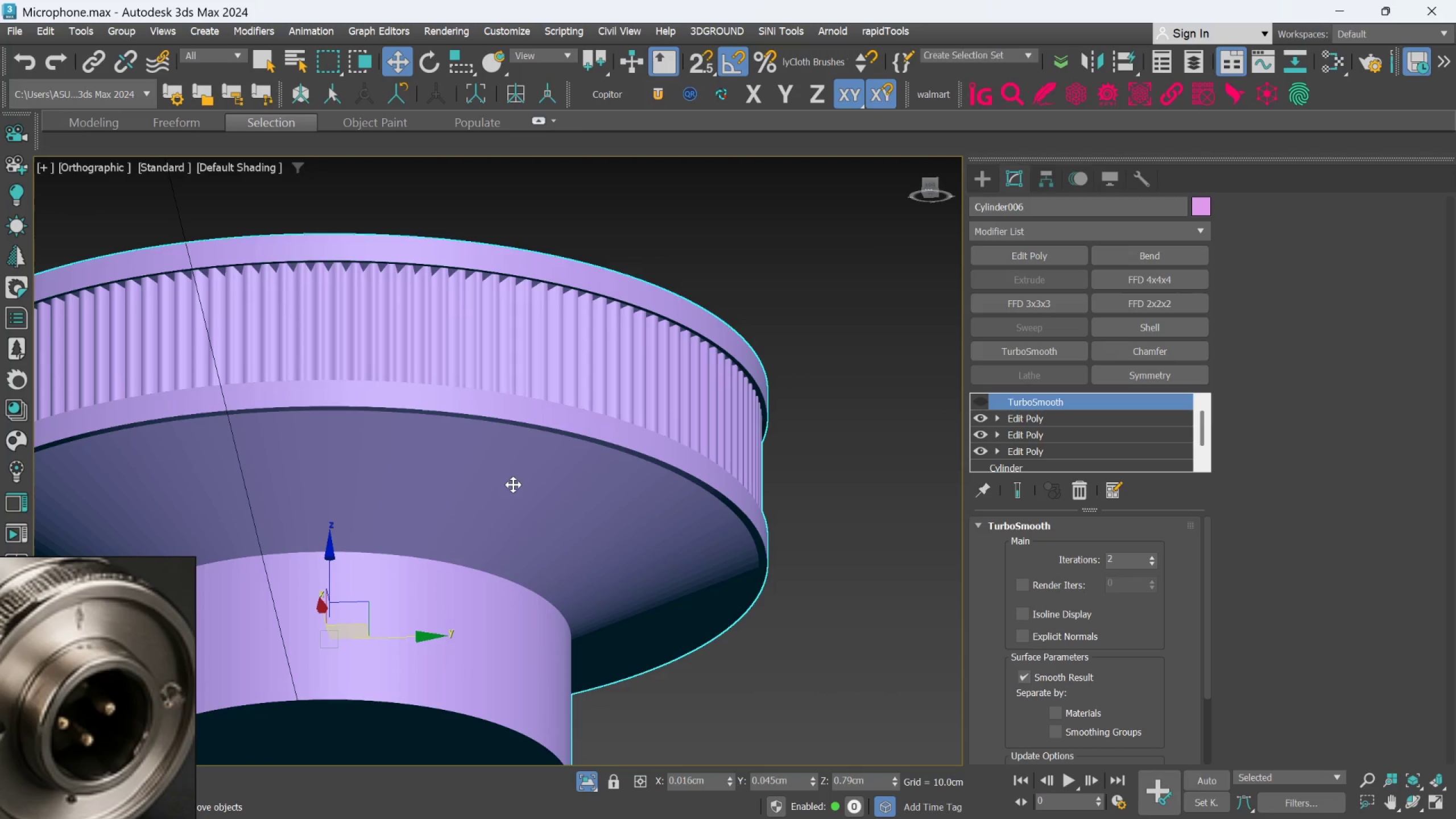 
hold_key(key=AltLeft, duration=0.56)
 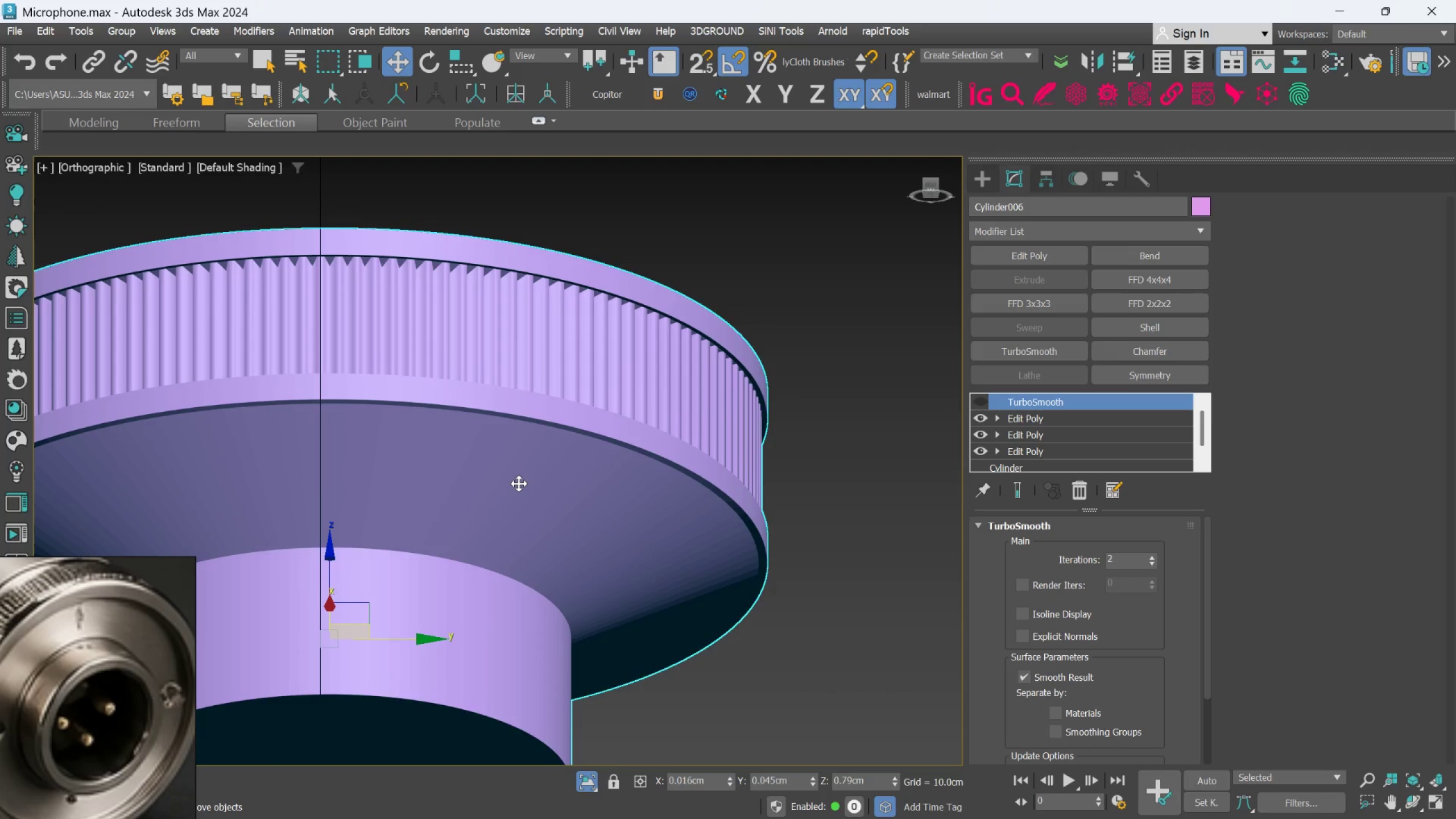 
scroll: coordinate [520, 489], scroll_direction: down, amount: 2.0
 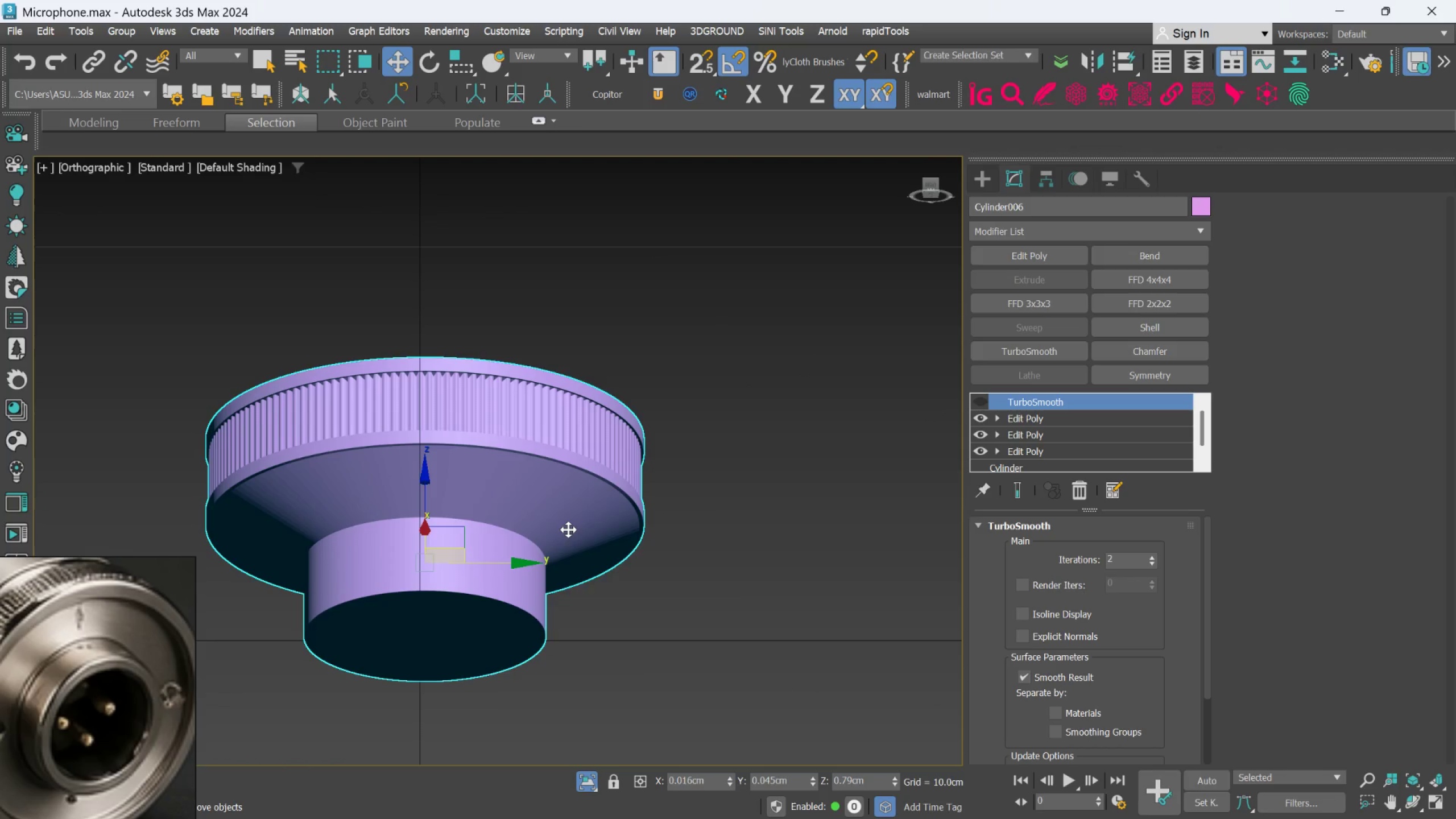 
key(F)
 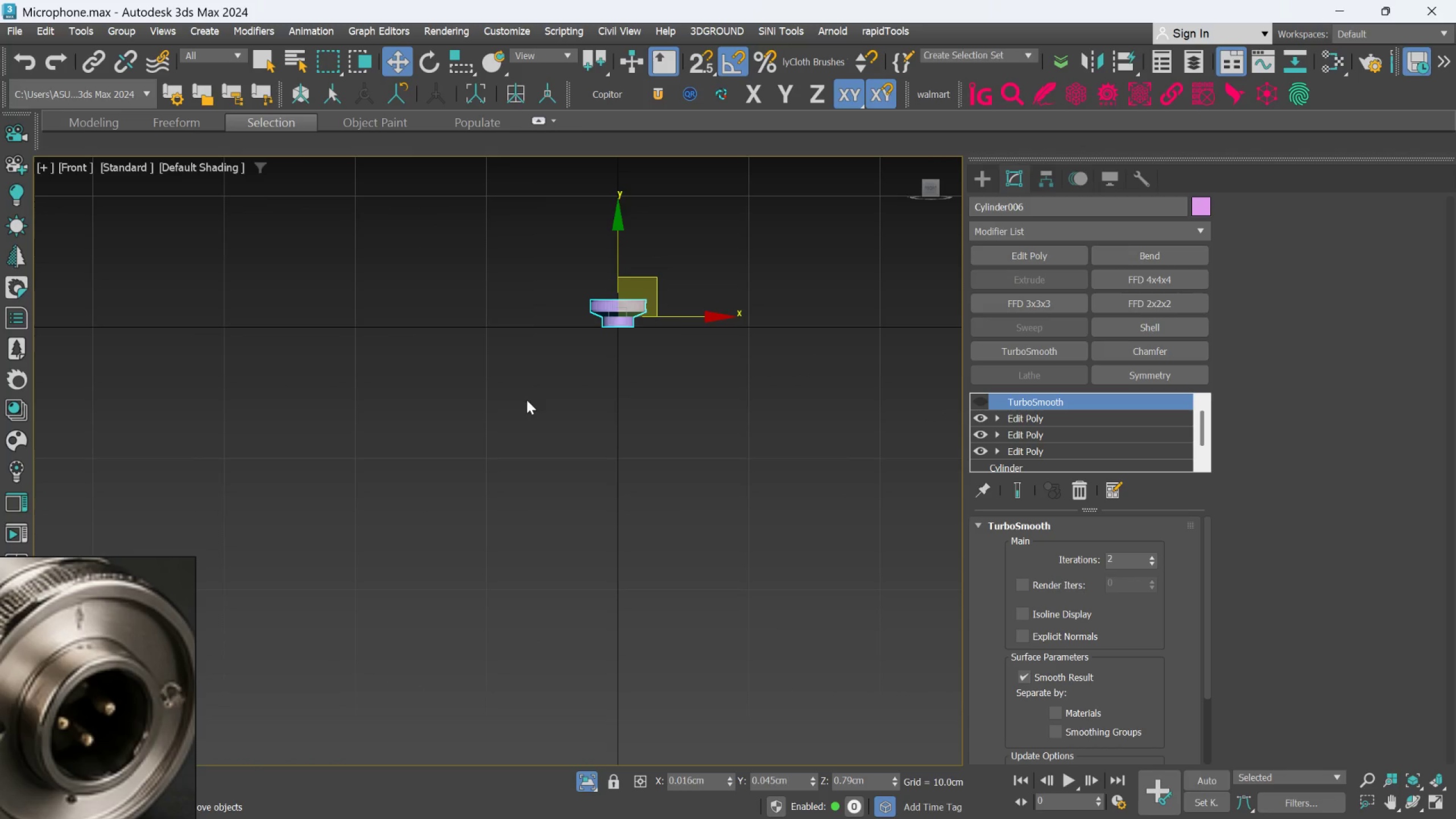 
scroll: coordinate [750, 379], scroll_direction: up, amount: 8.0
 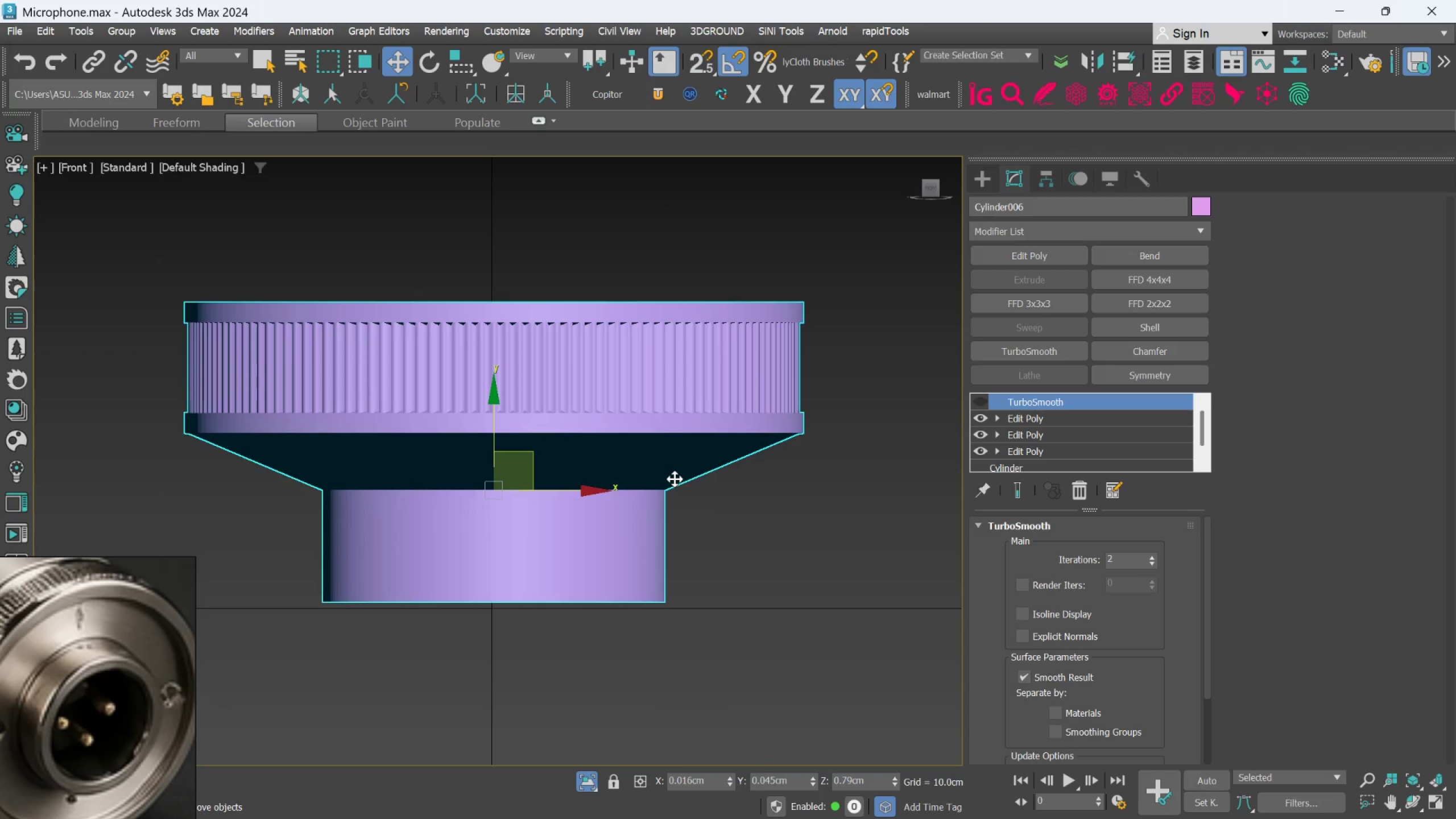 
middle_click([670, 482])
 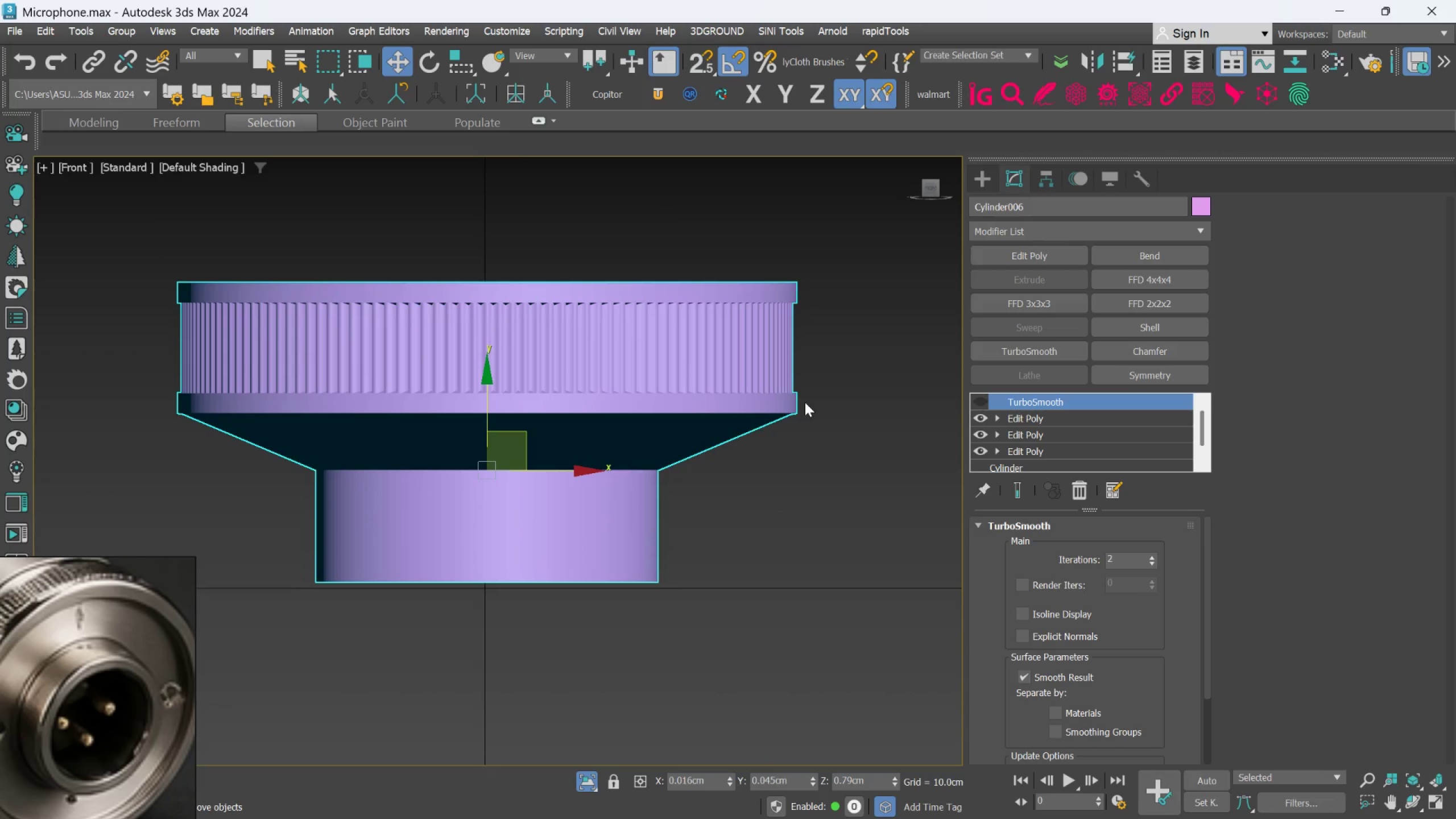 
wait(12.0)
 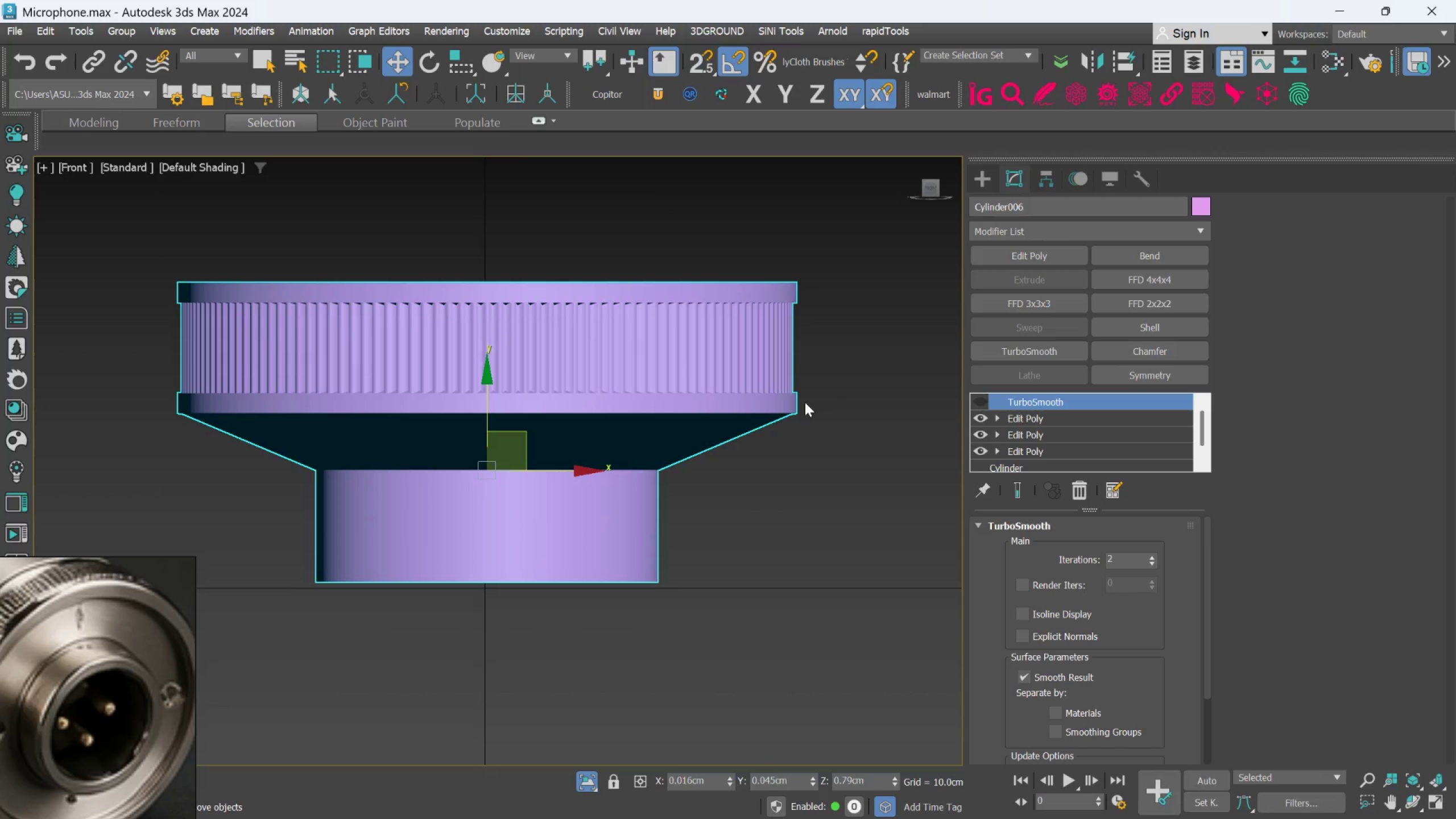 
scroll: coordinate [750, 560], scroll_direction: up, amount: 2.0
 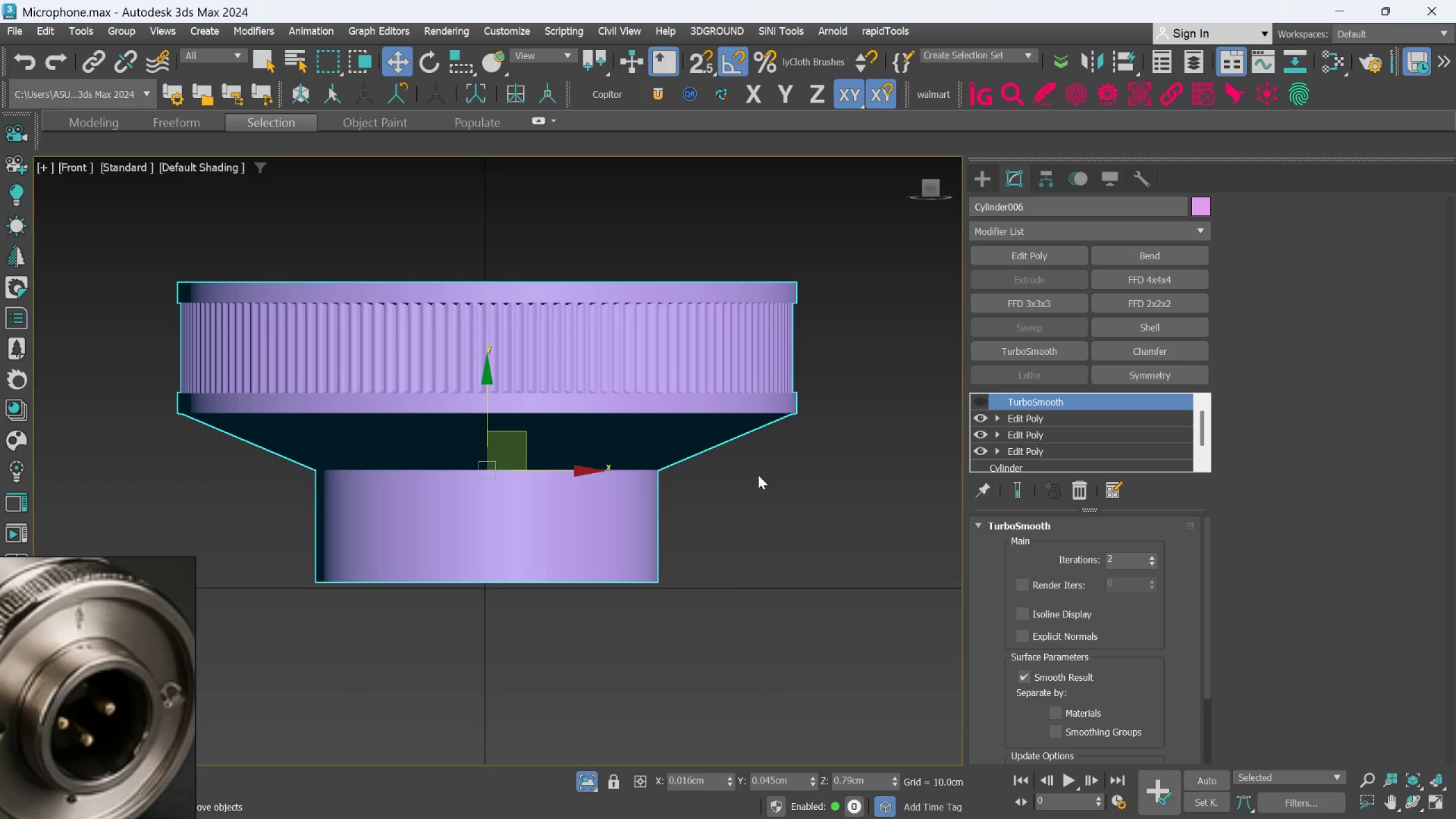 
scroll: coordinate [570, 510], scroll_direction: down, amount: 1.0
 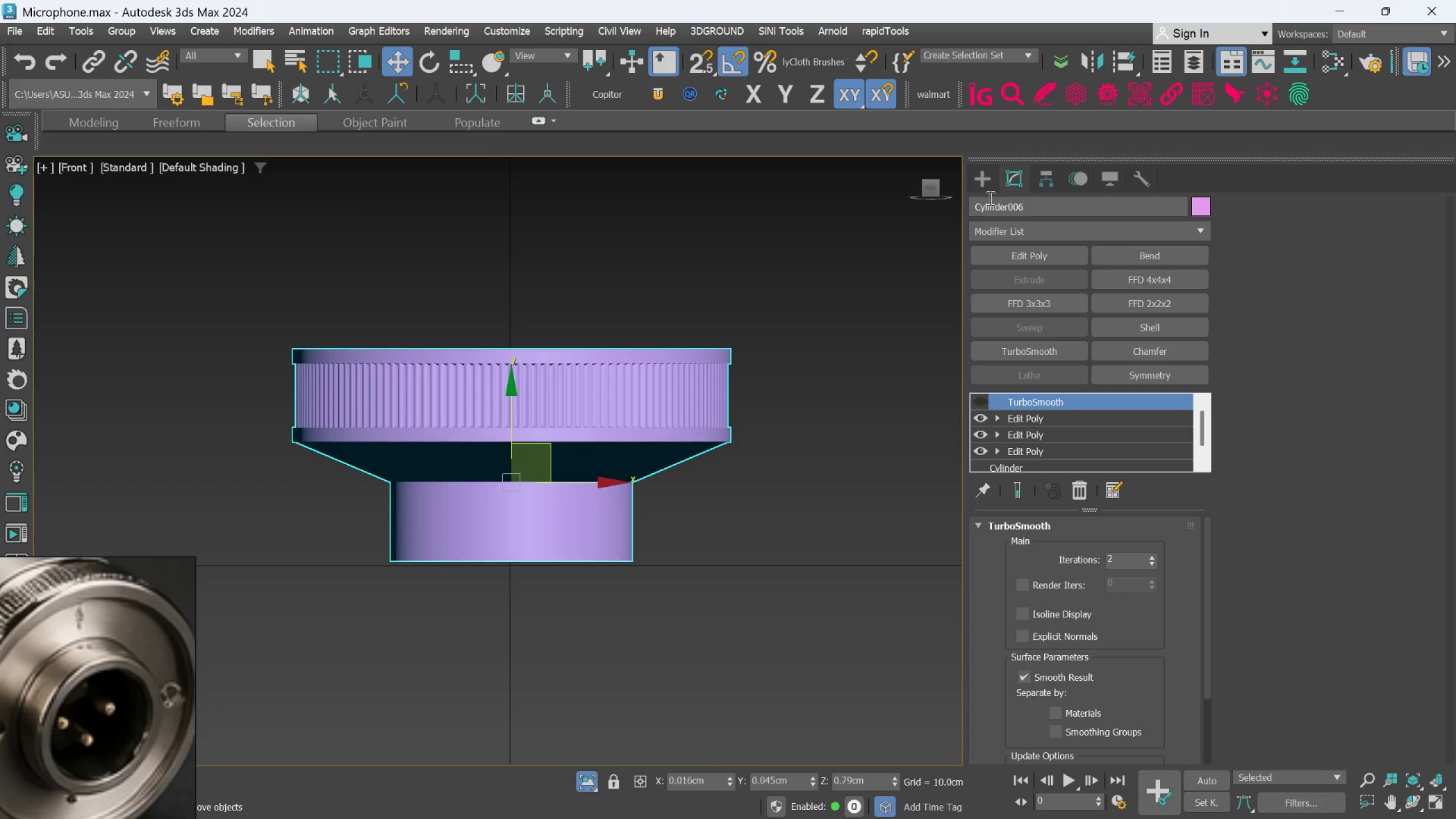 
left_click([991, 189])
 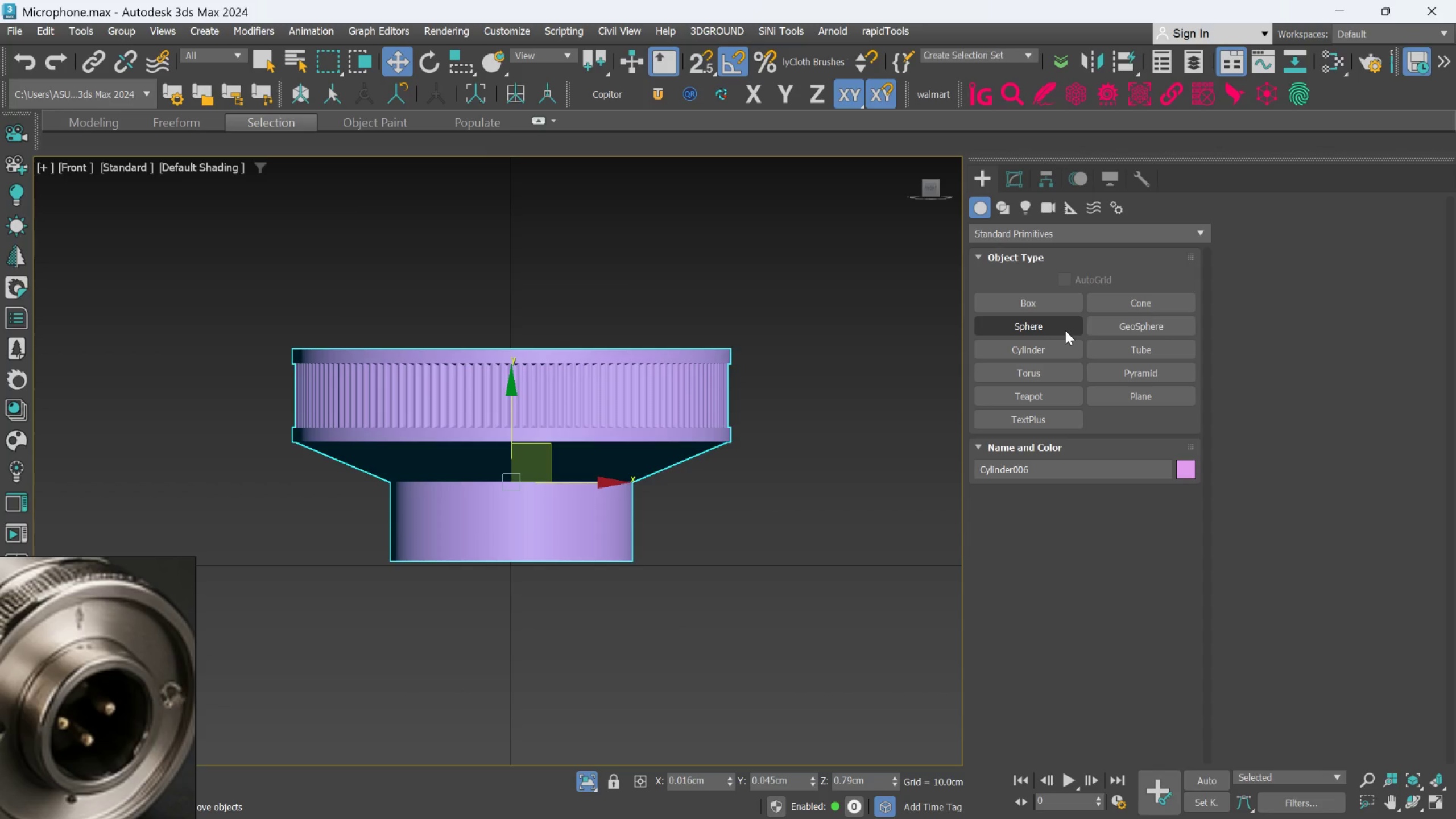 
wait(8.26)
 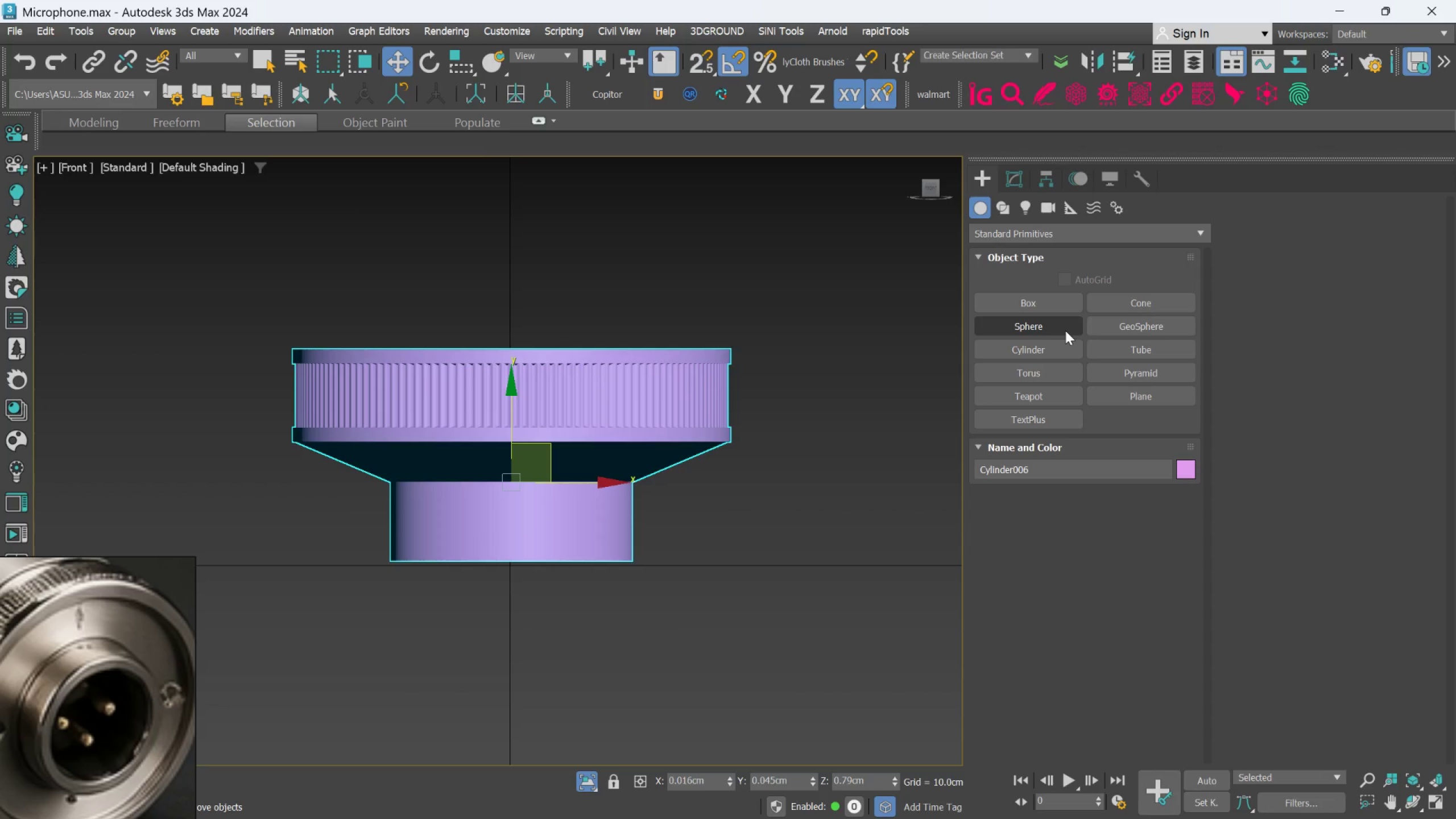 
left_click_drag(start_coordinate=[1025, 350], to_coordinate=[1006, 358])
 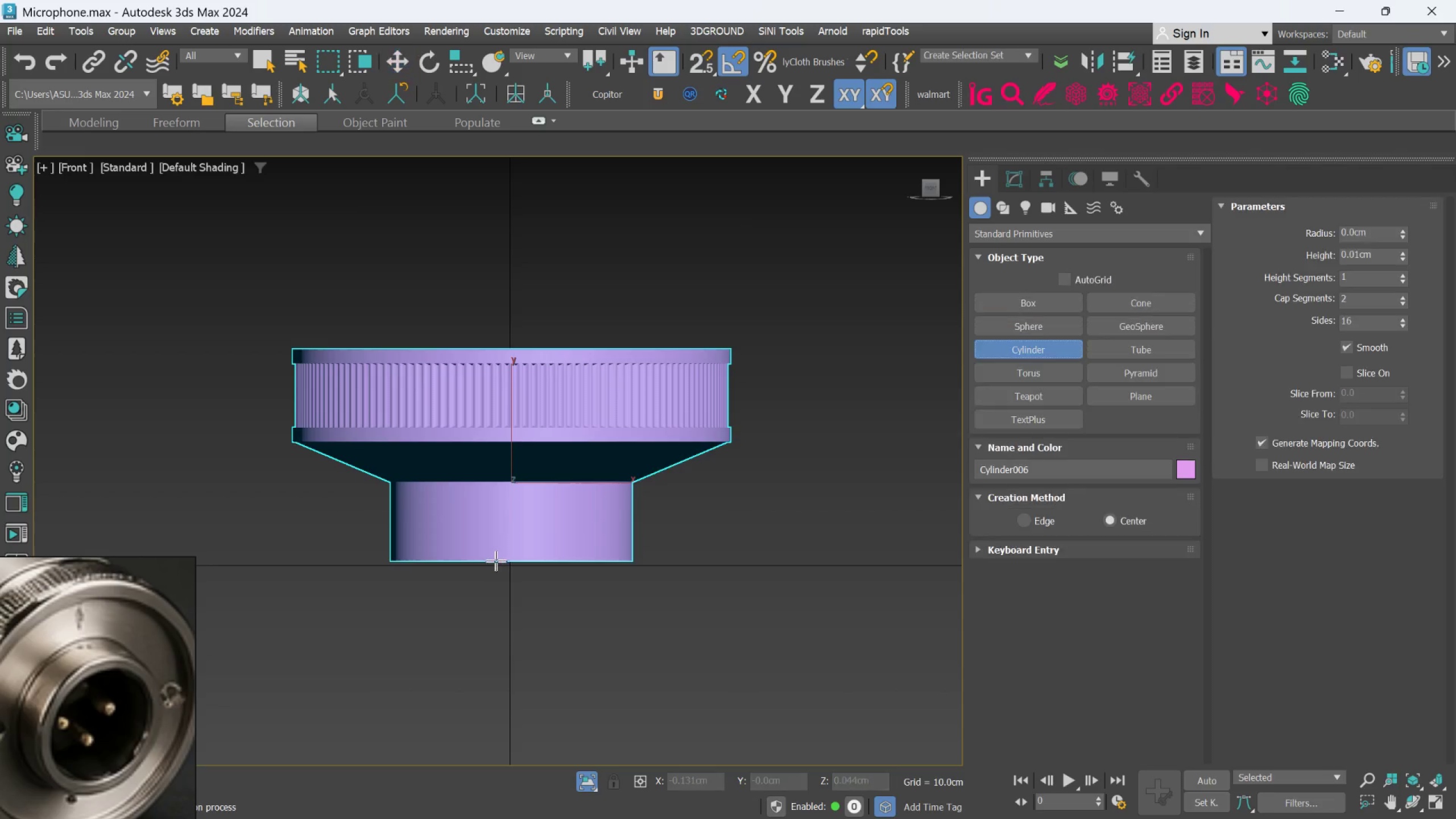 
left_click_drag(start_coordinate=[599, 676], to_coordinate=[514, 627])
 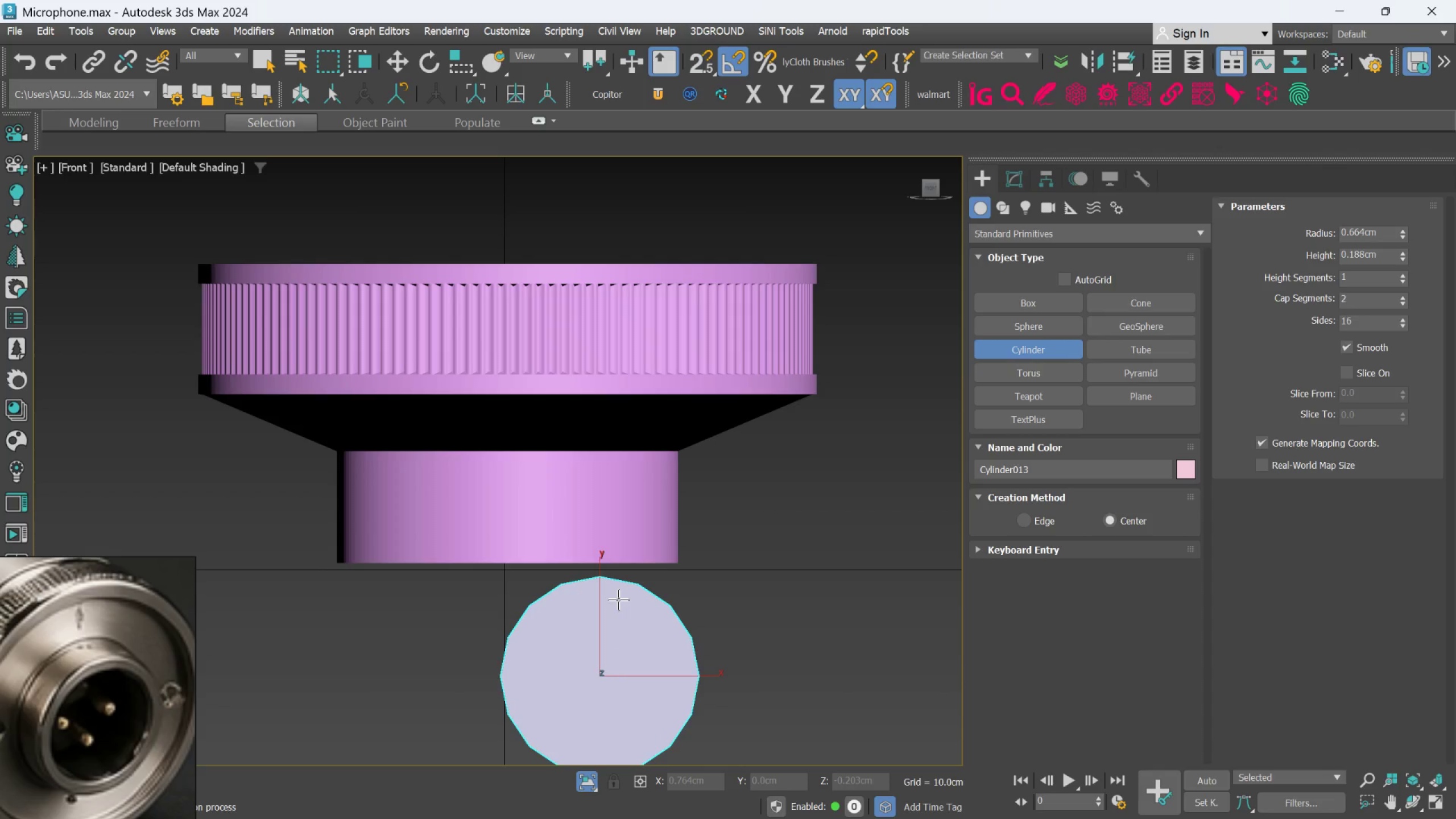 
scroll: coordinate [520, 556], scroll_direction: up, amount: 1.0
 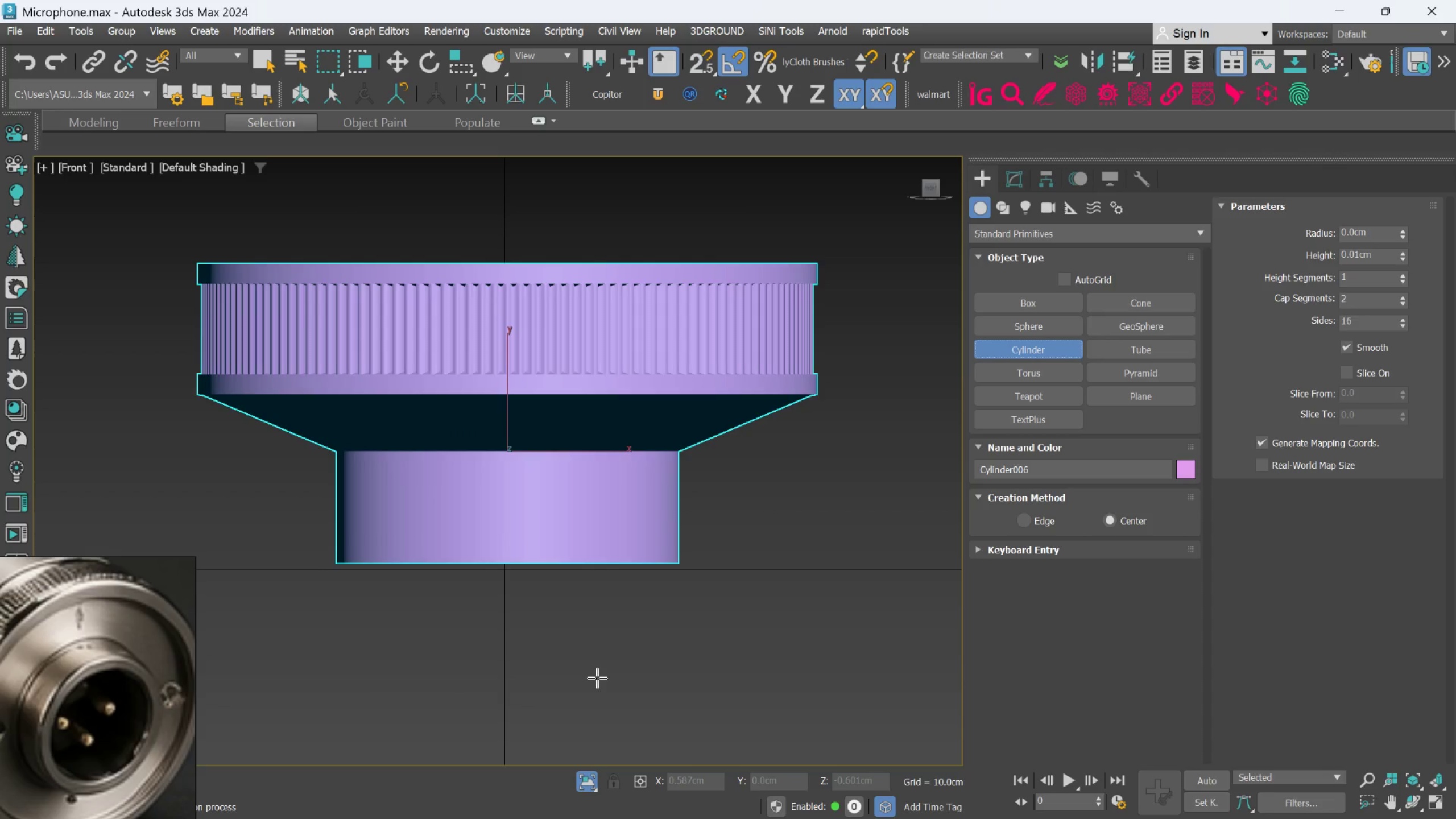 
hold_key(key=AltLeft, duration=0.64)
 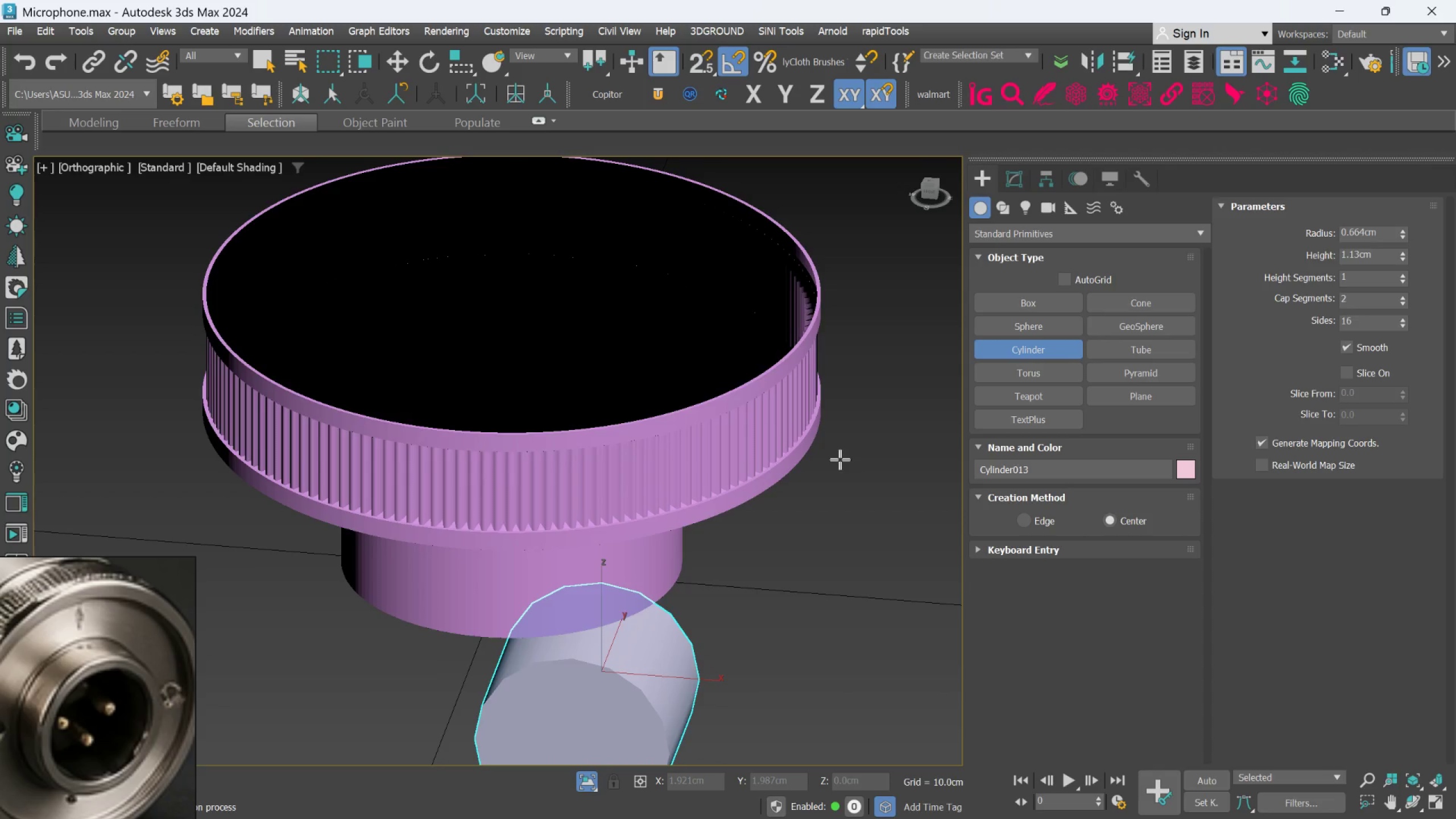 
left_click_drag(start_coordinate=[836, 471], to_coordinate=[835, 475])
 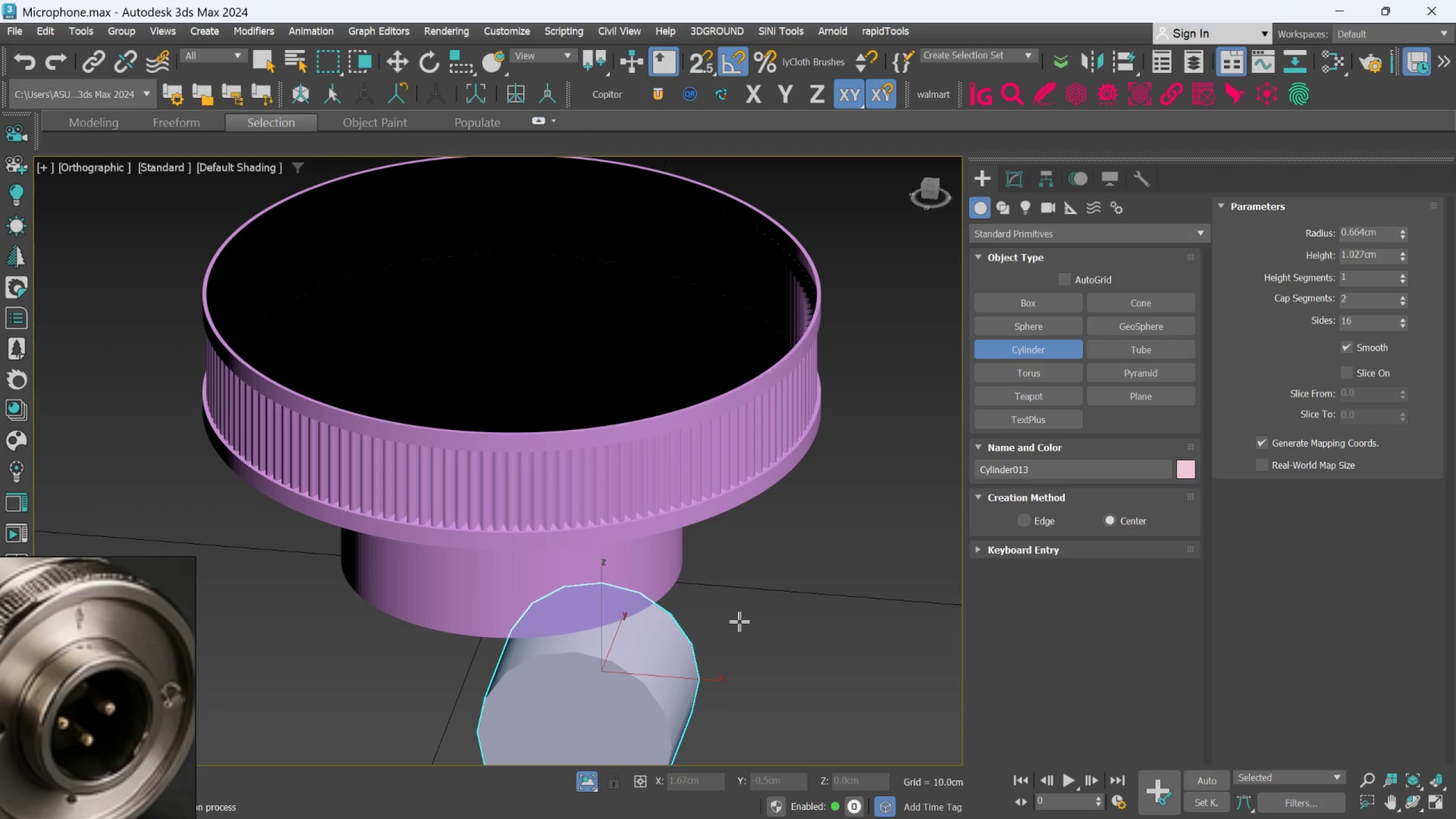 
key(F)
 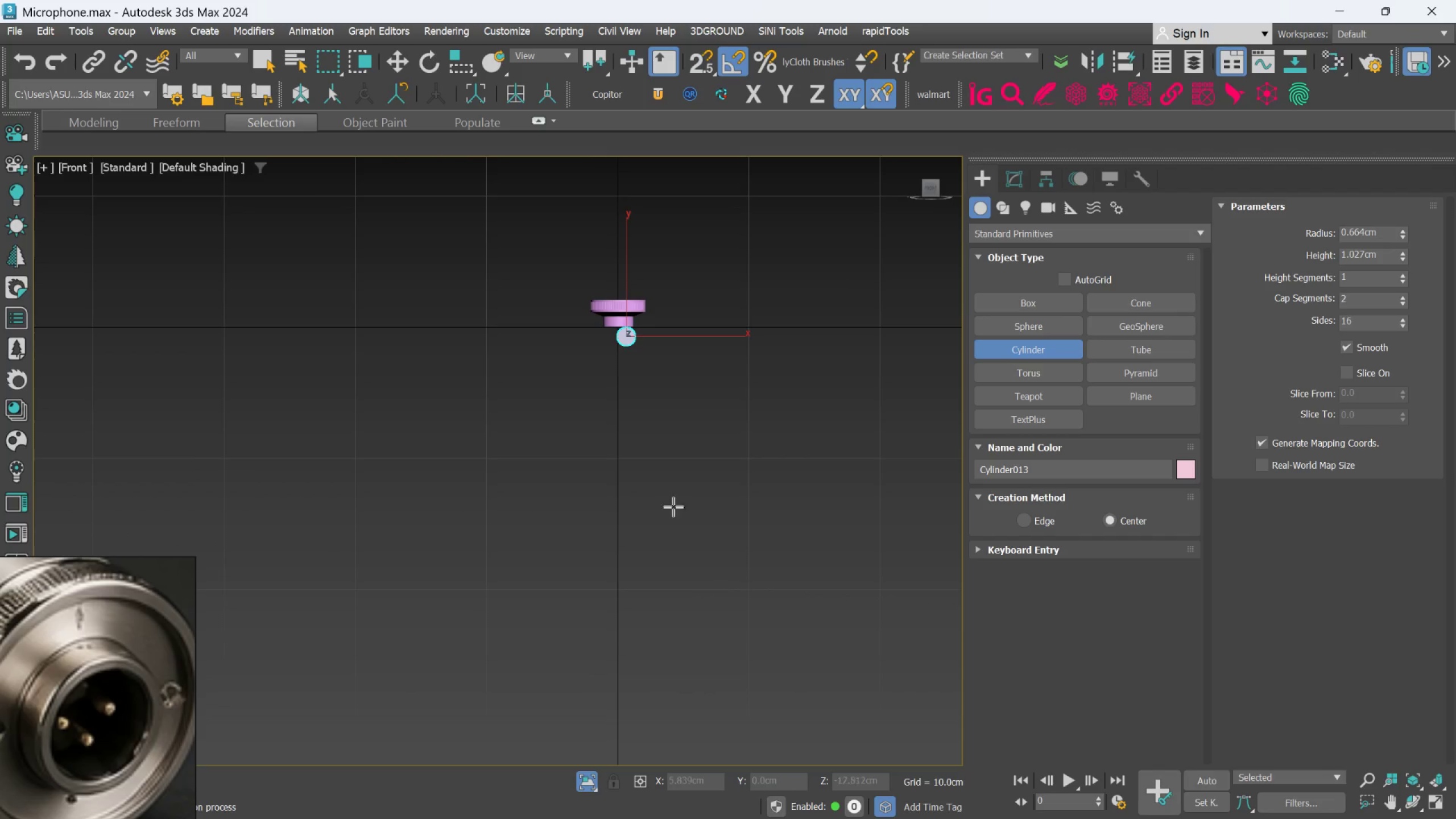 
scroll: coordinate [663, 366], scroll_direction: up, amount: 2.0
 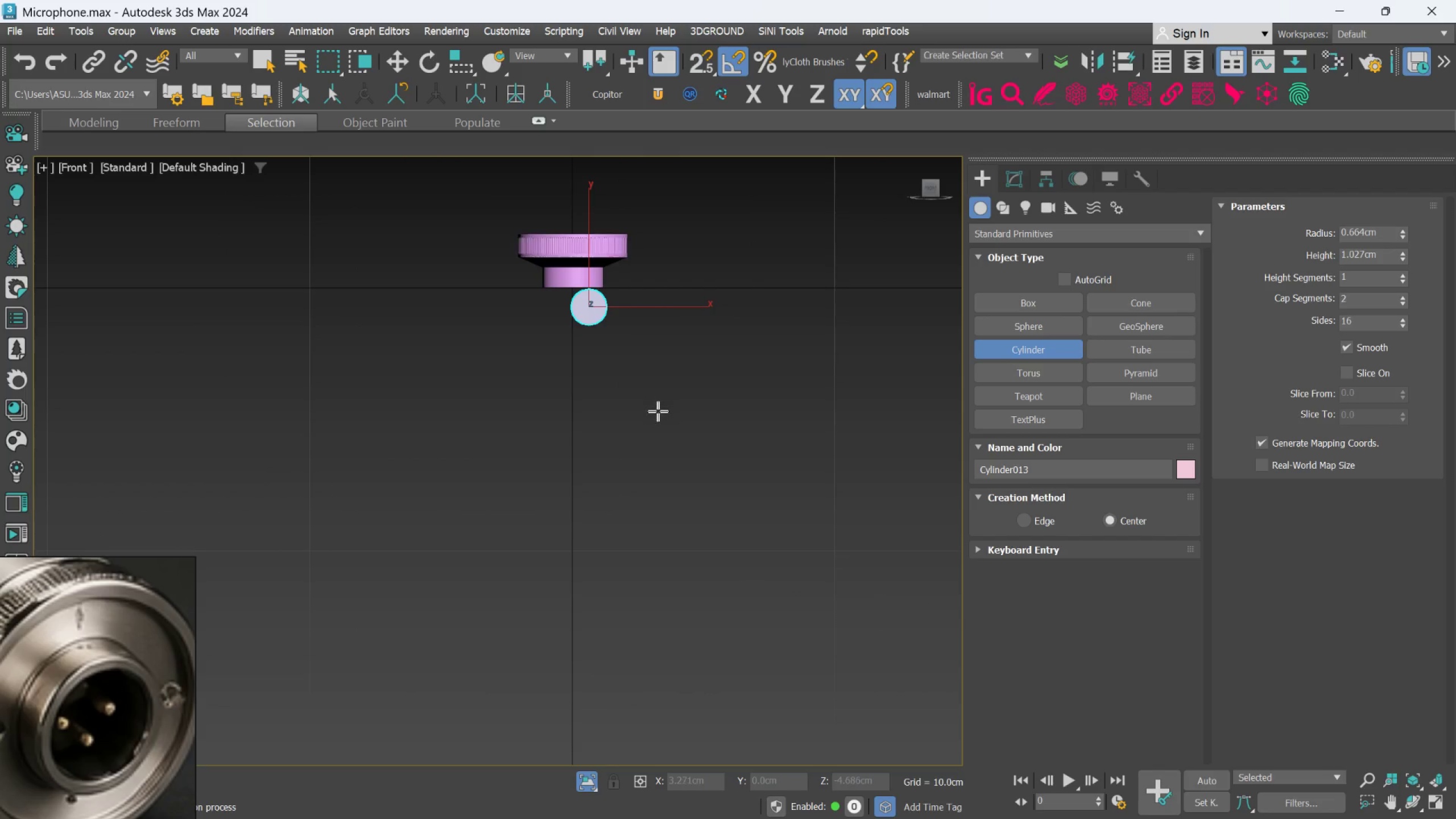 
key(E)
 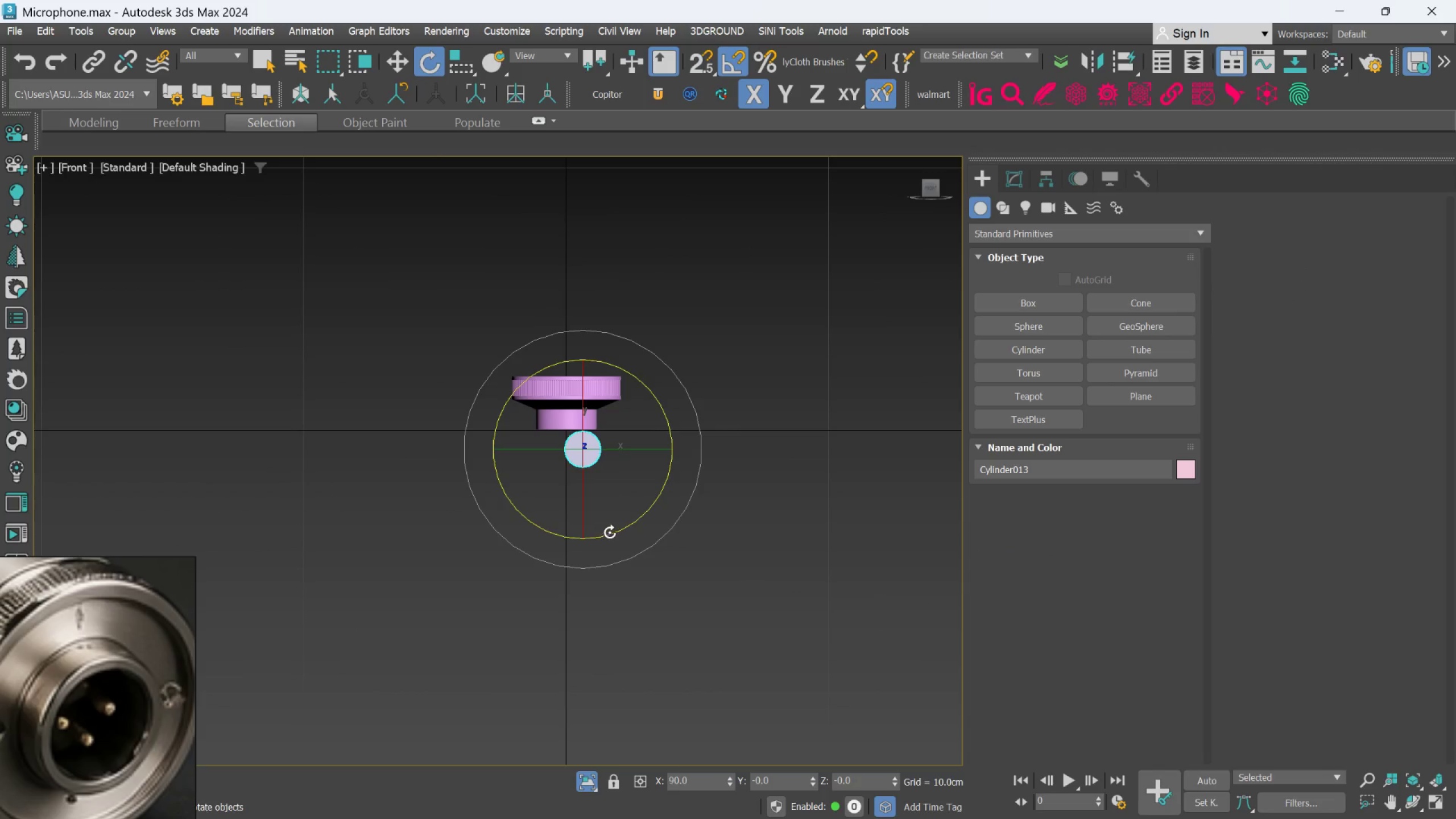 
left_click_drag(start_coordinate=[586, 514], to_coordinate=[586, 496])
 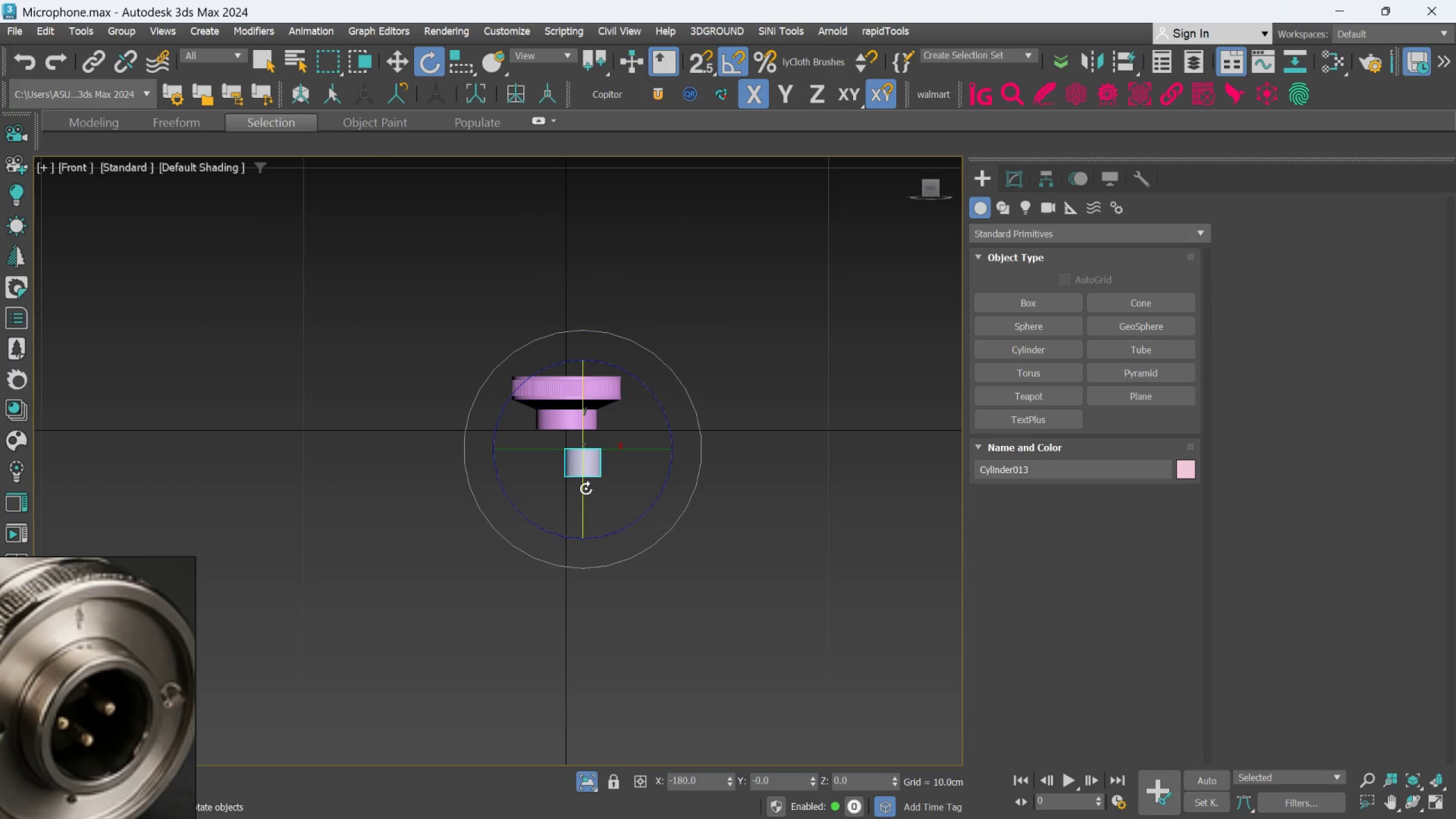 
scroll: coordinate [586, 485], scroll_direction: up, amount: 3.0
 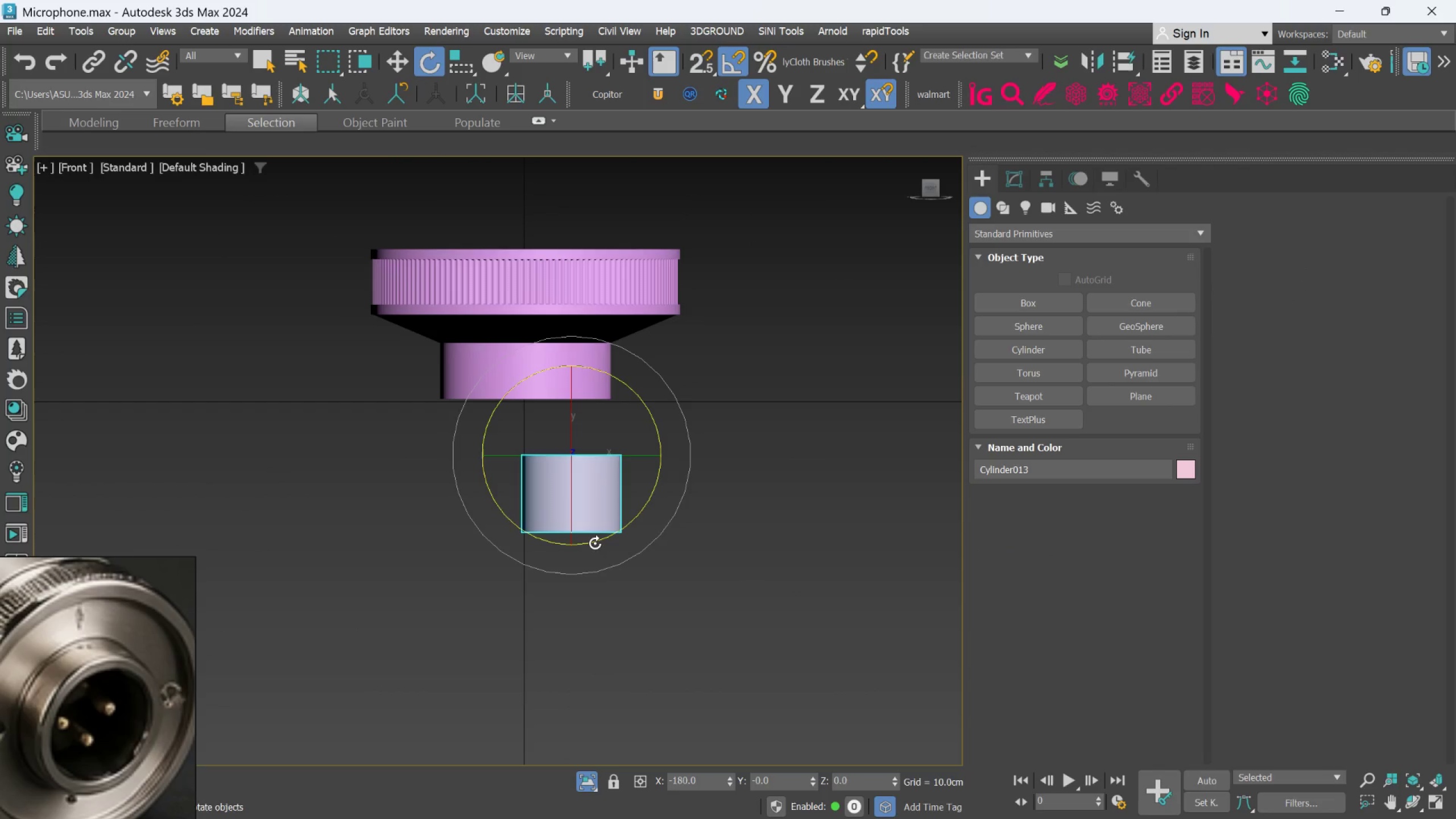 
key(W)
 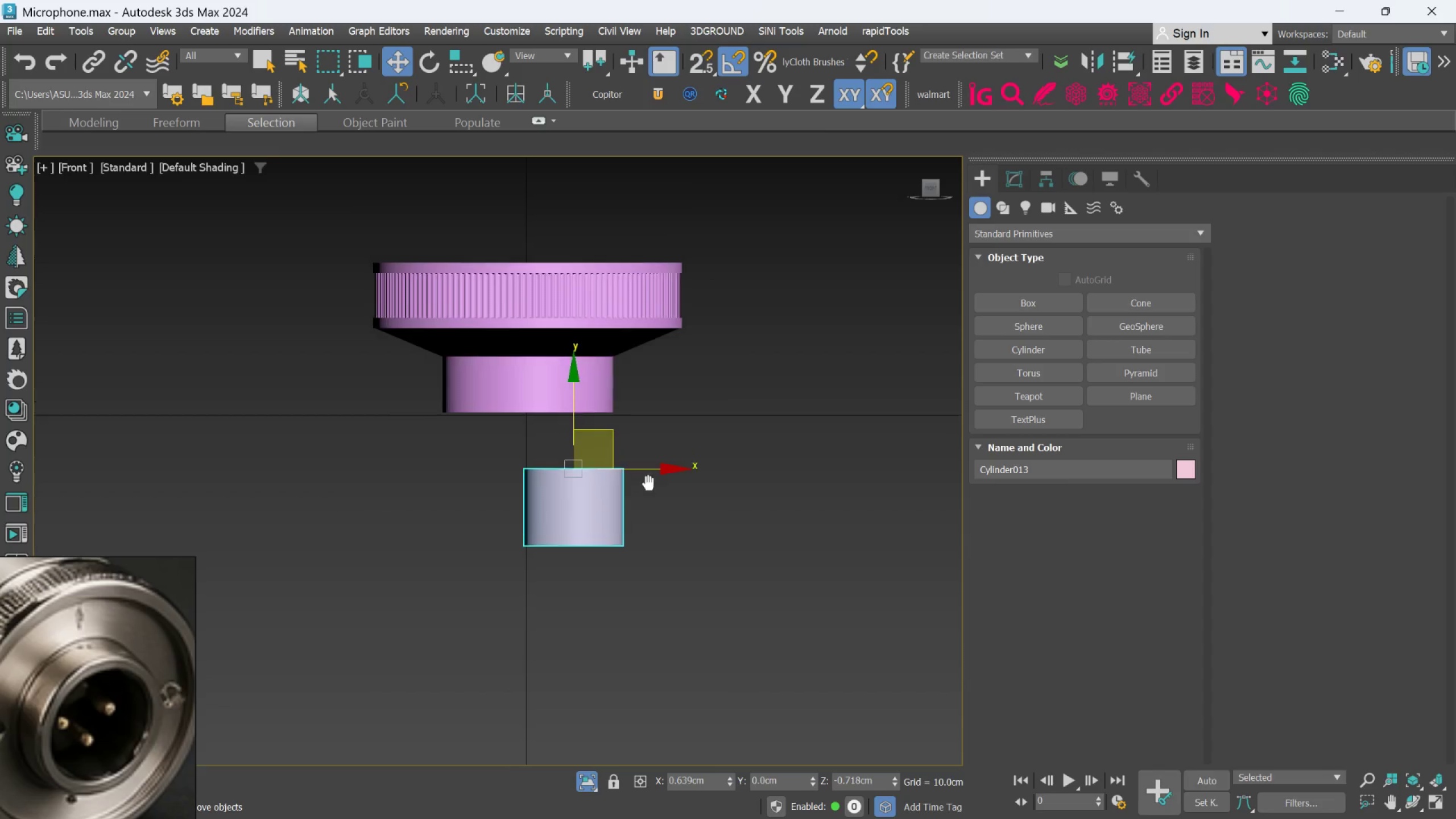 
key(F)
 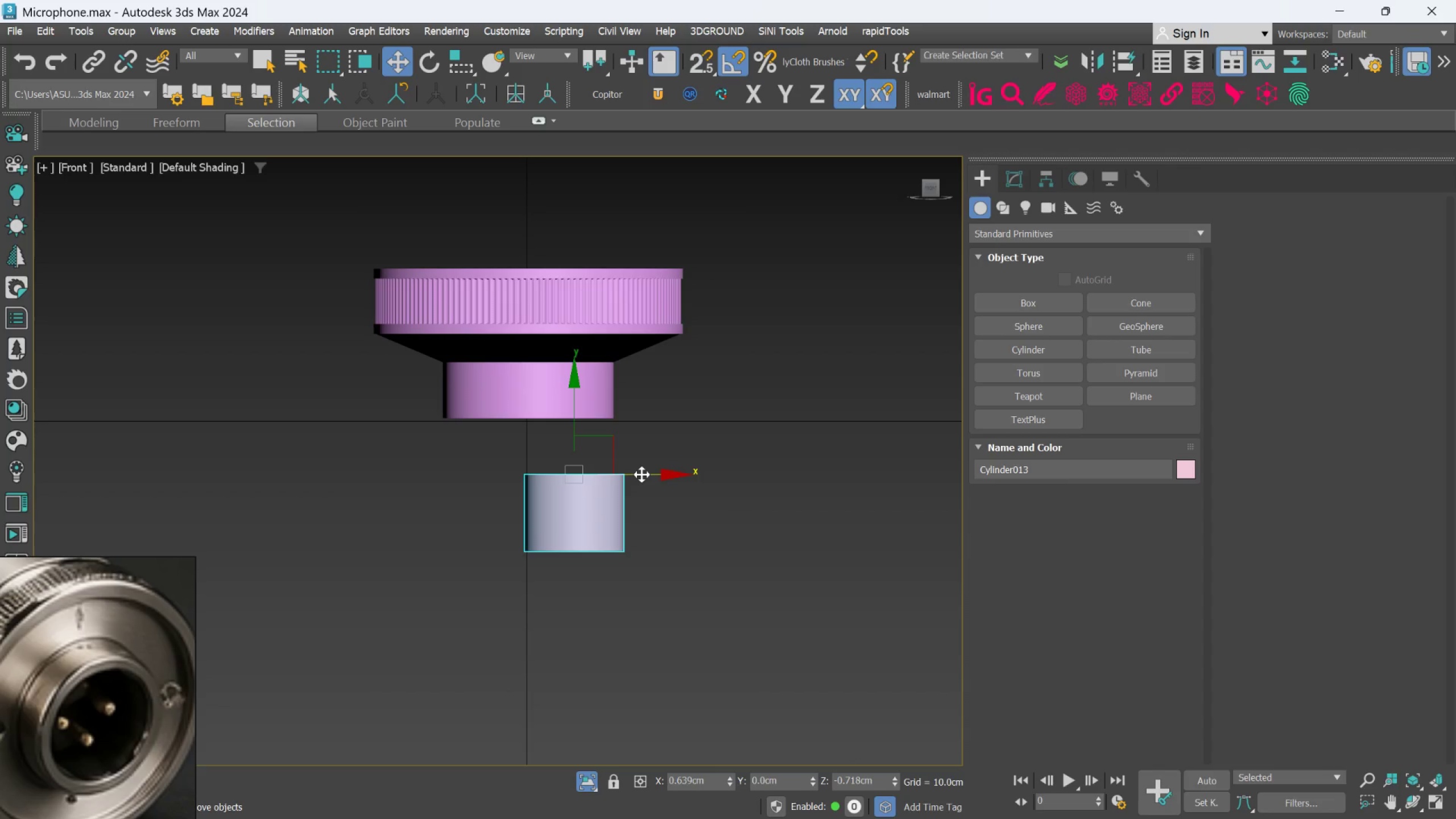 
left_click_drag(start_coordinate=[642, 474], to_coordinate=[599, 470])
 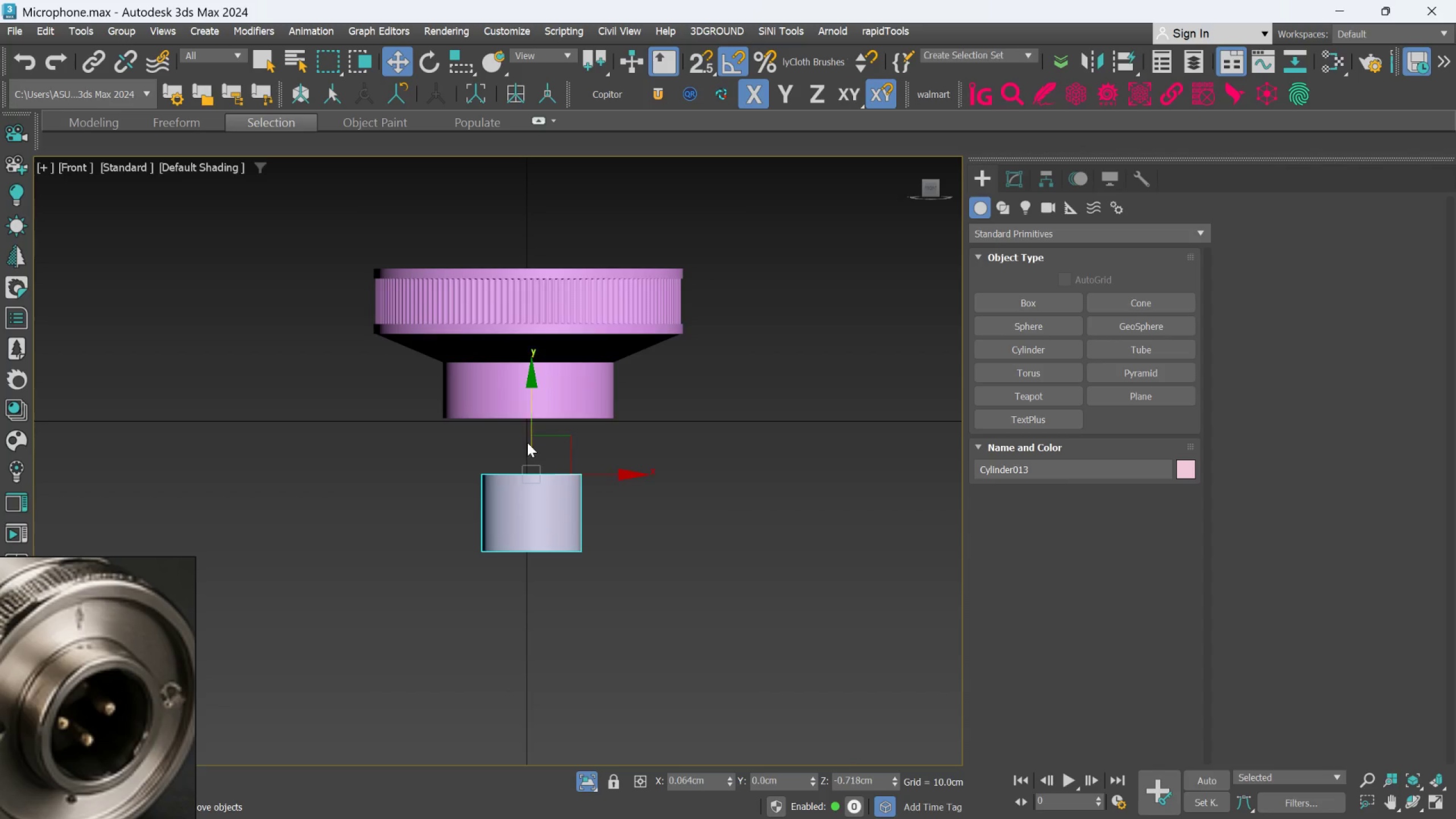 
scroll: coordinate [527, 437], scroll_direction: up, amount: 2.0
 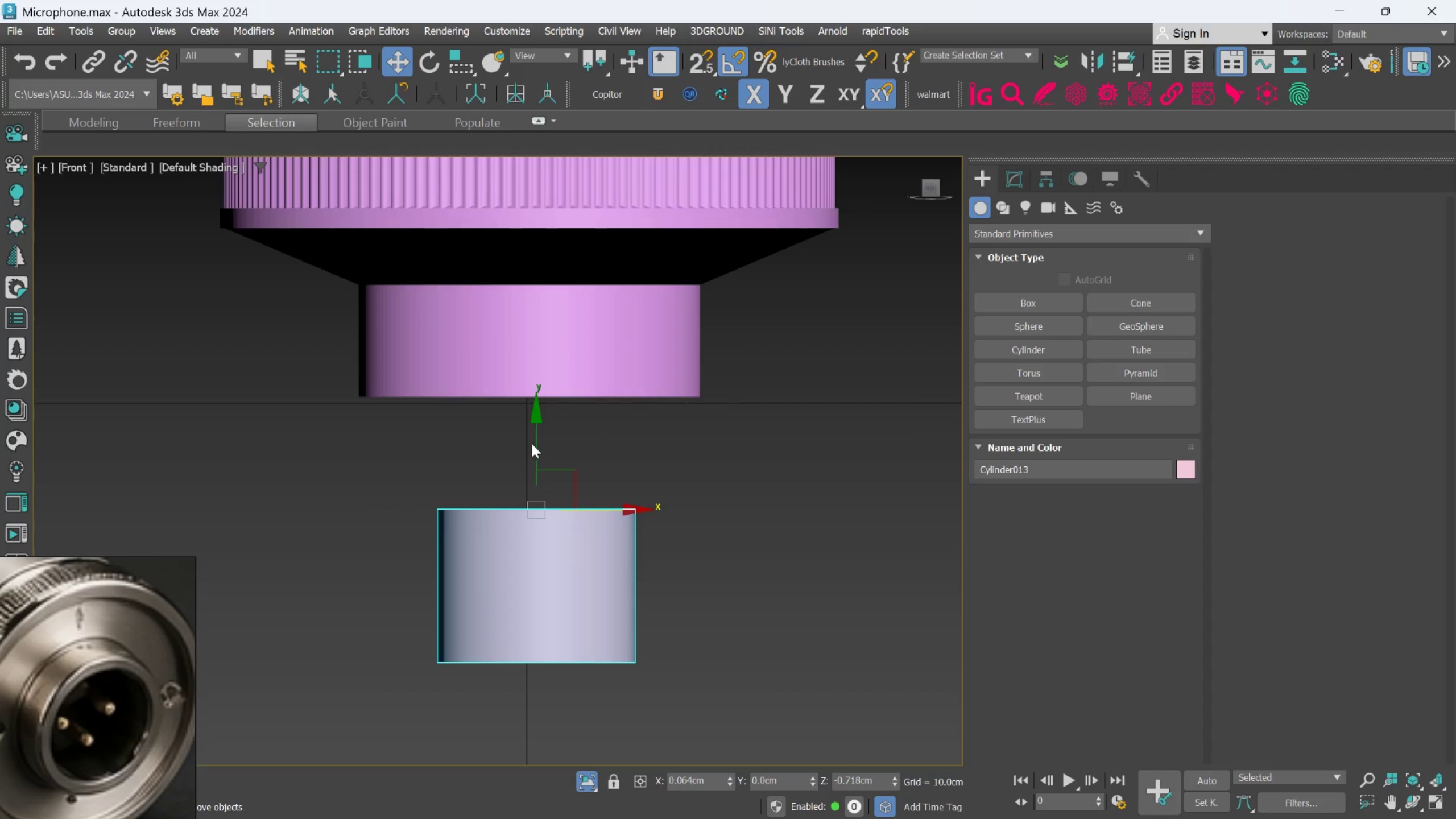 
left_click_drag(start_coordinate=[534, 447], to_coordinate=[561, 331])
 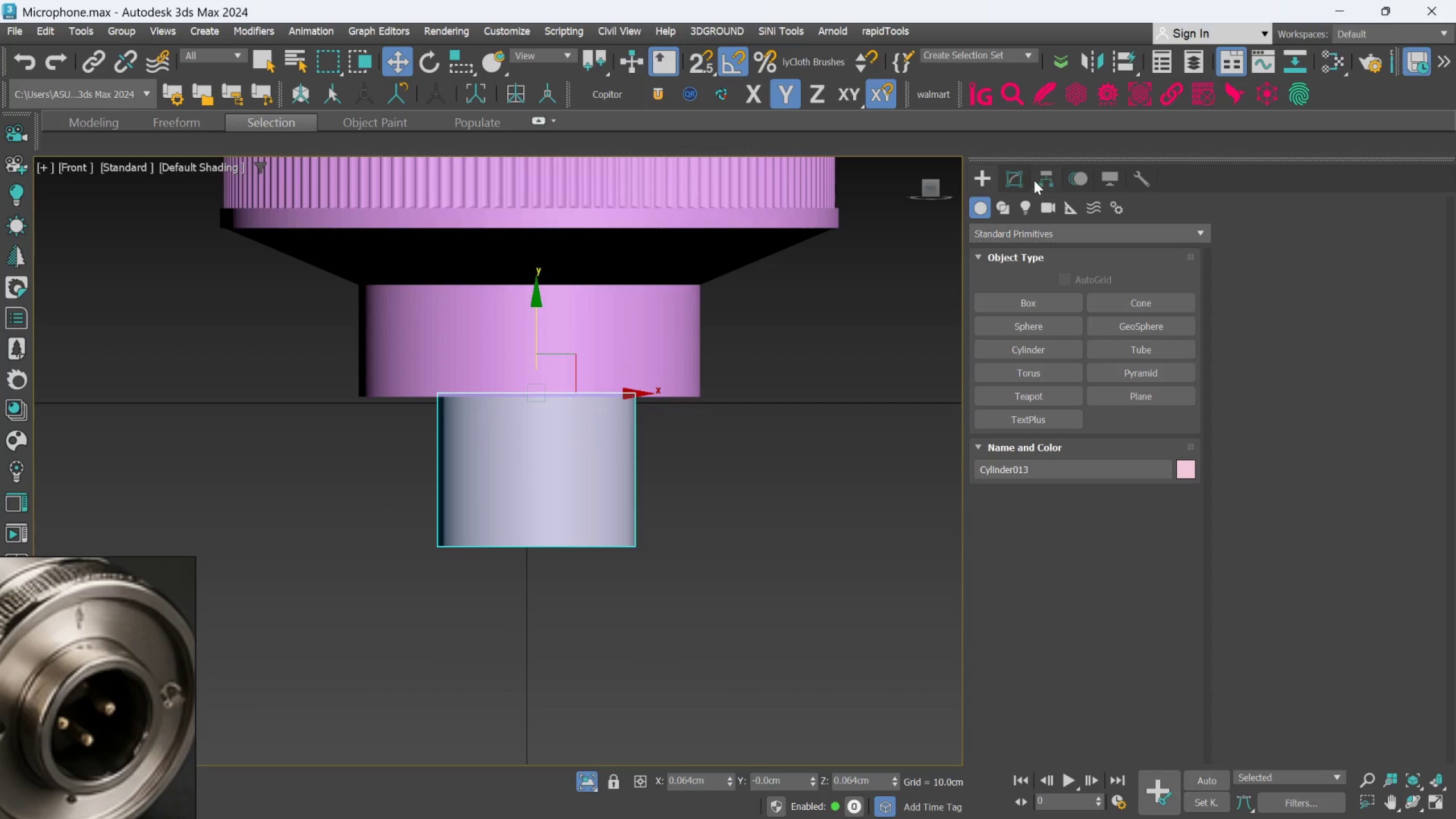 
left_click([1019, 180])
 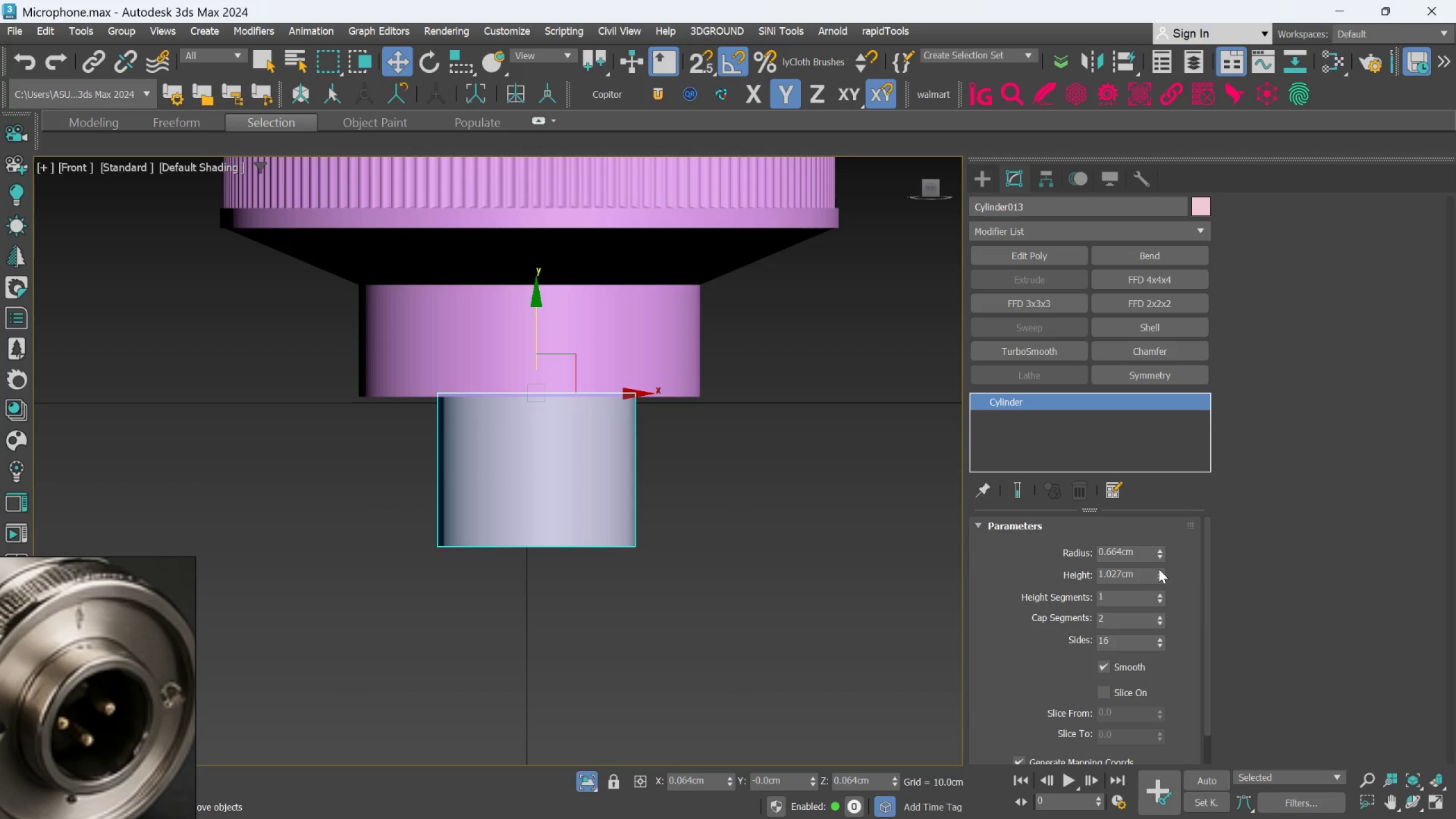 
left_click_drag(start_coordinate=[1163, 551], to_coordinate=[1149, 523])
 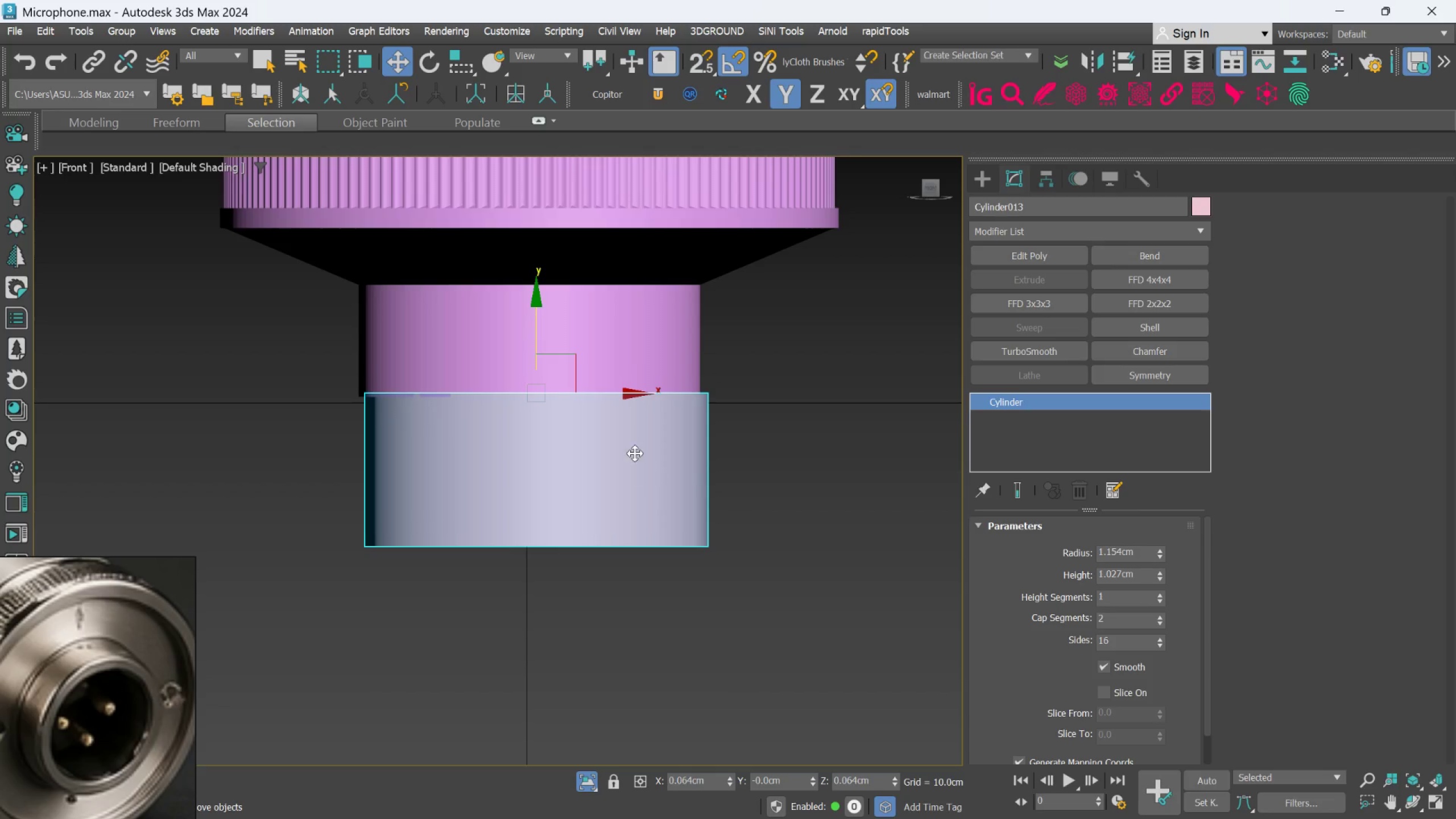 
scroll: coordinate [619, 417], scroll_direction: up, amount: 1.0
 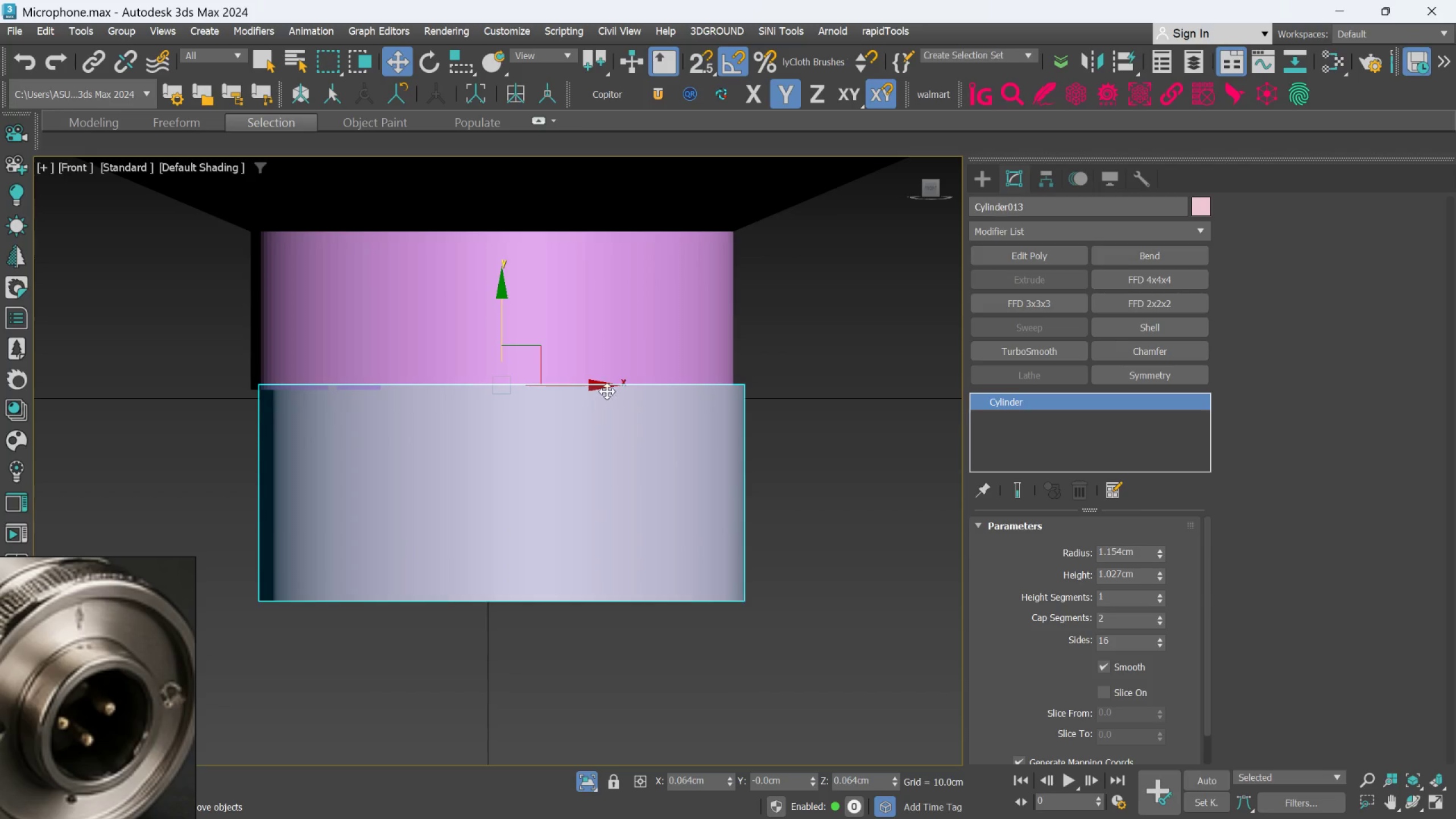 
left_click_drag(start_coordinate=[605, 388], to_coordinate=[596, 394])
 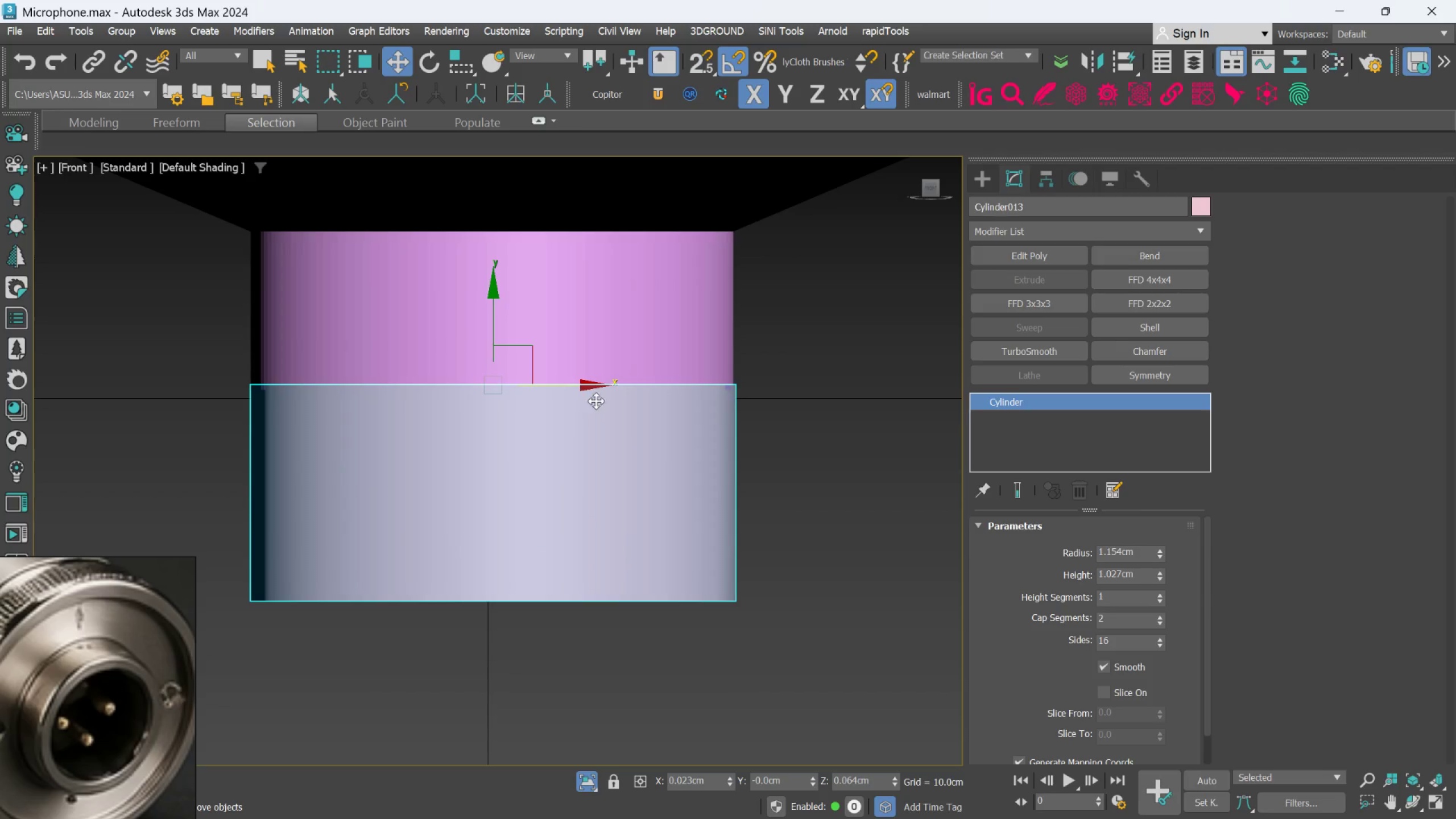 
scroll: coordinate [600, 410], scroll_direction: down, amount: 2.0
 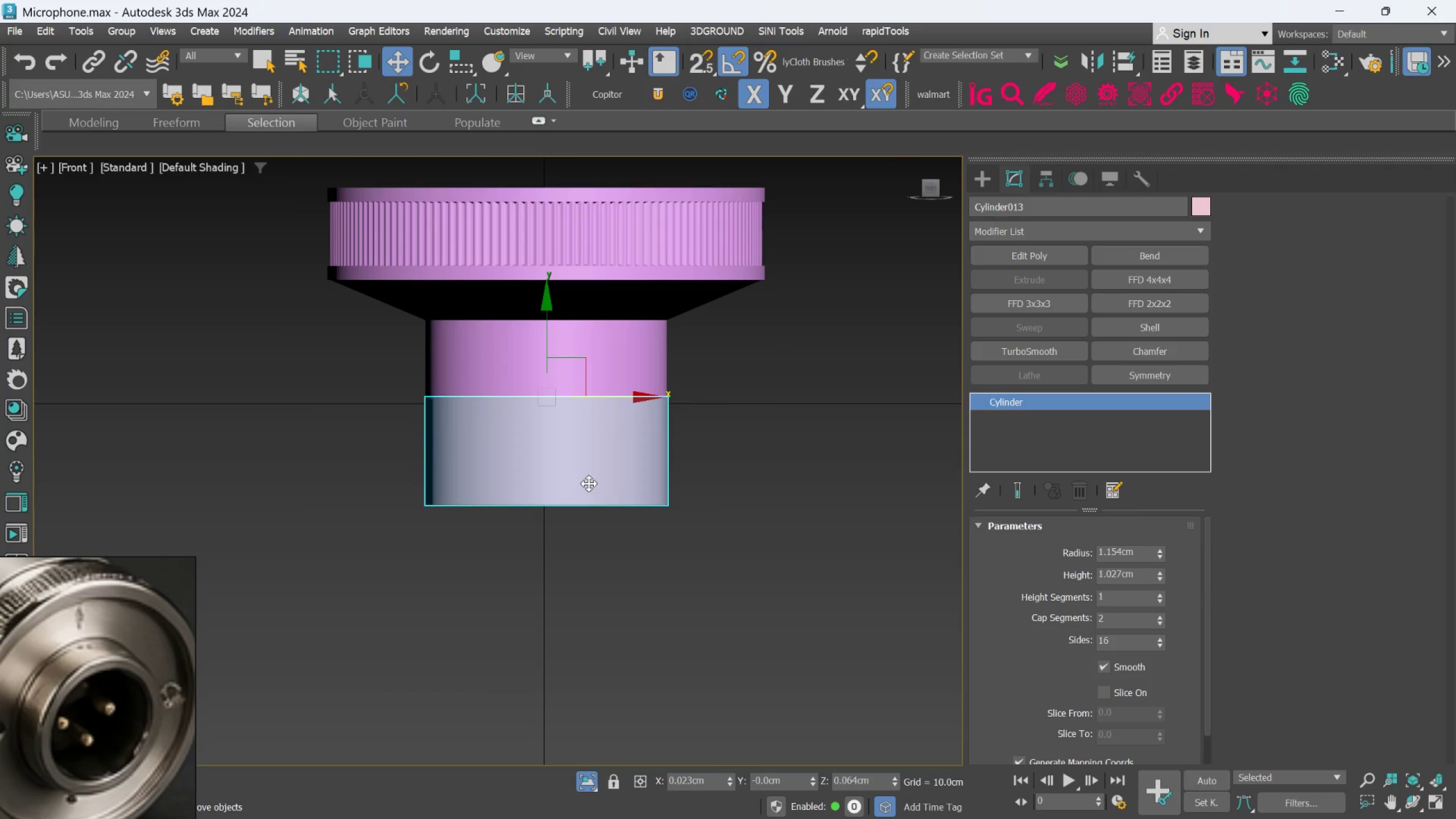 
hold_key(key=AltLeft, duration=1.29)
 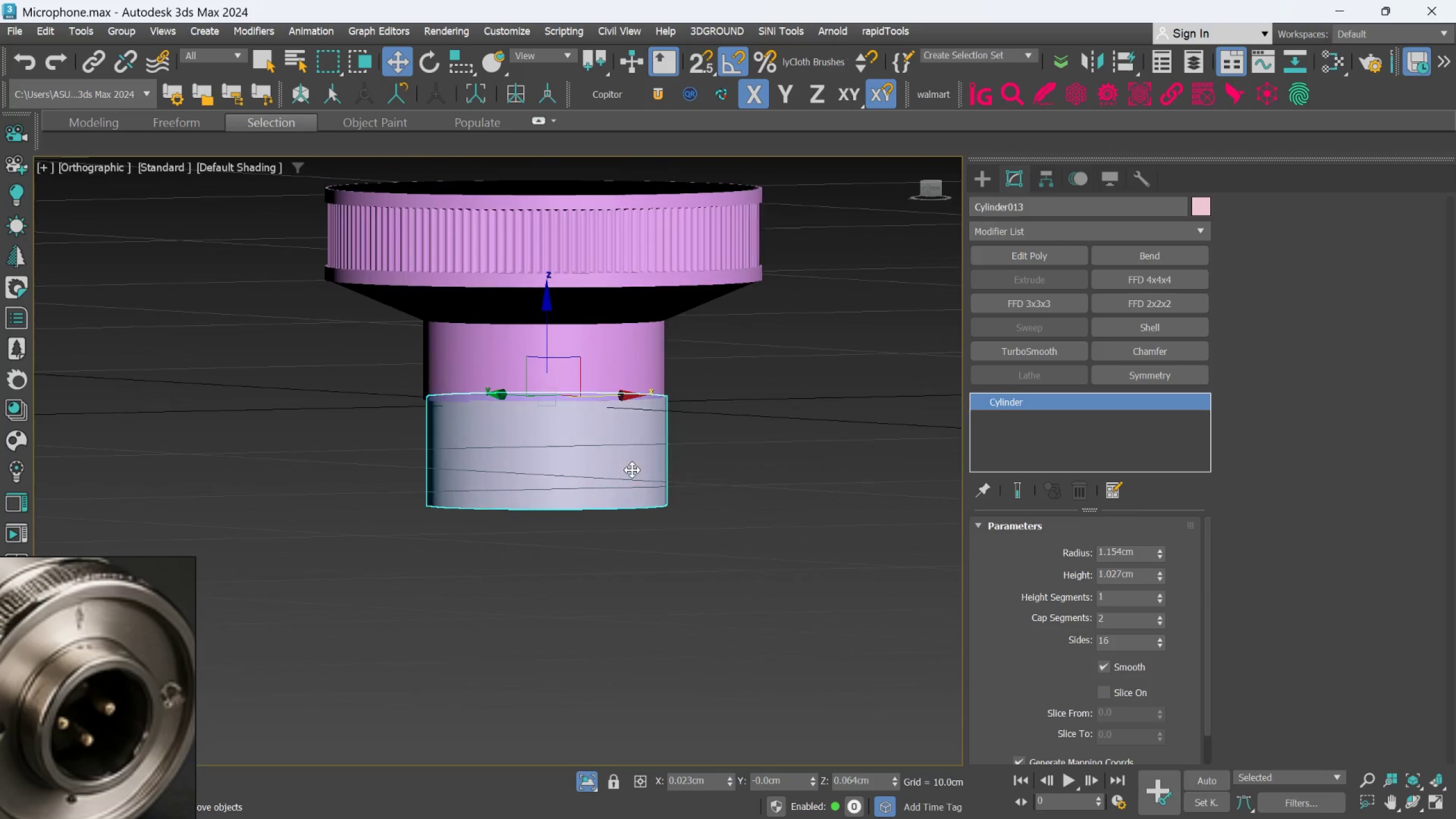 
scroll: coordinate [632, 470], scroll_direction: up, amount: 1.0
 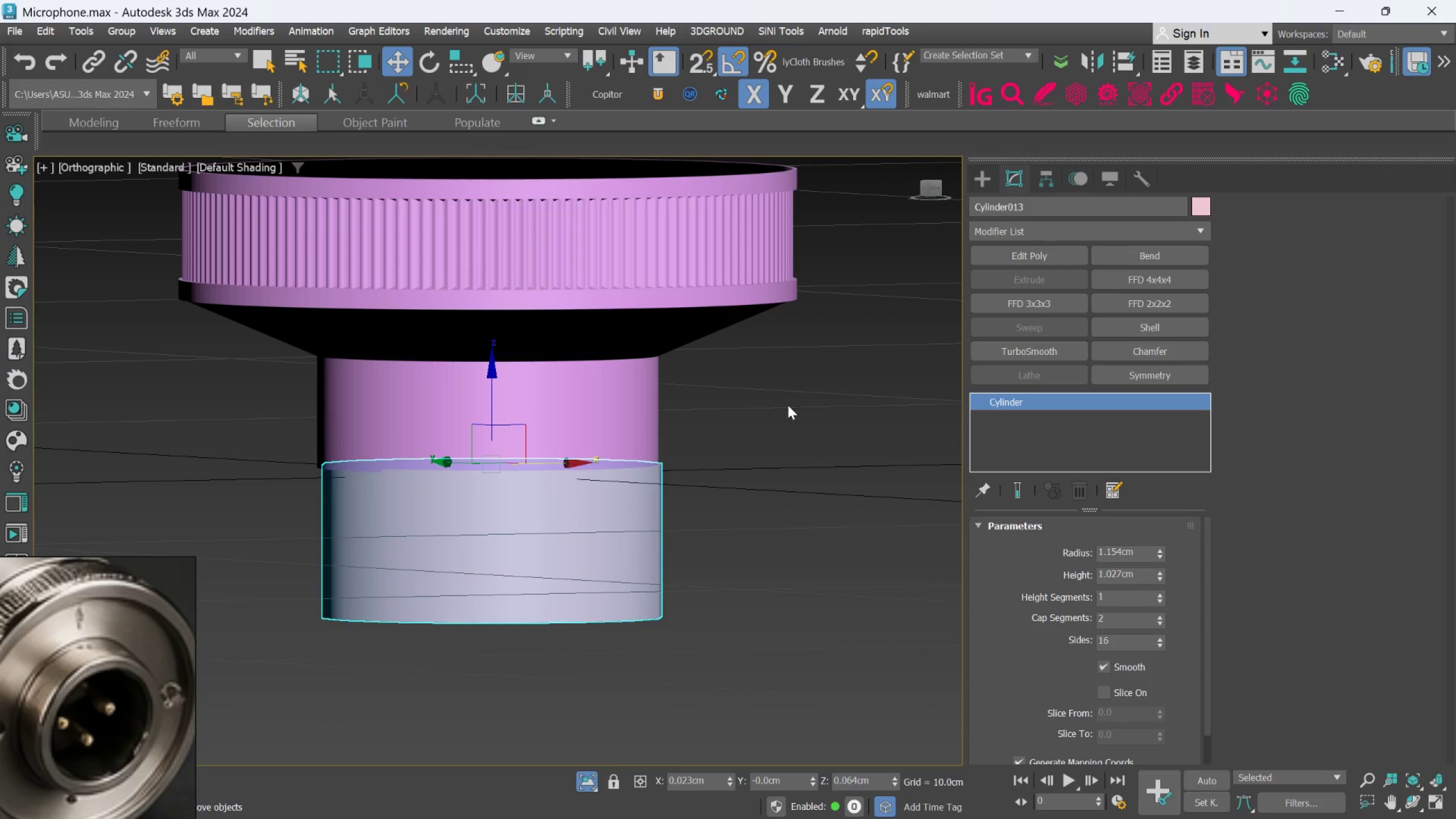 
key(F4)
 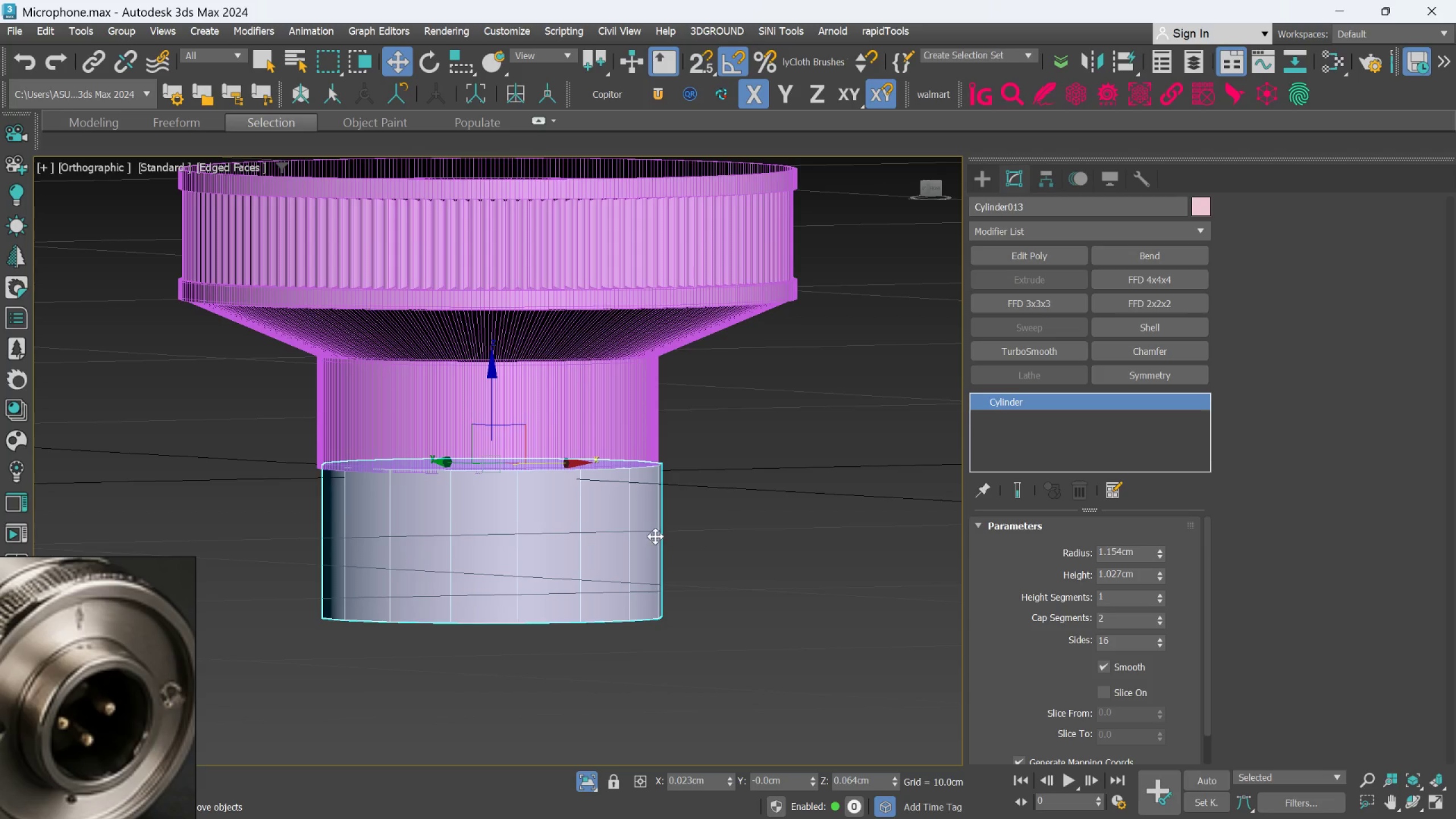 
scroll: coordinate [601, 519], scroll_direction: up, amount: 3.0
 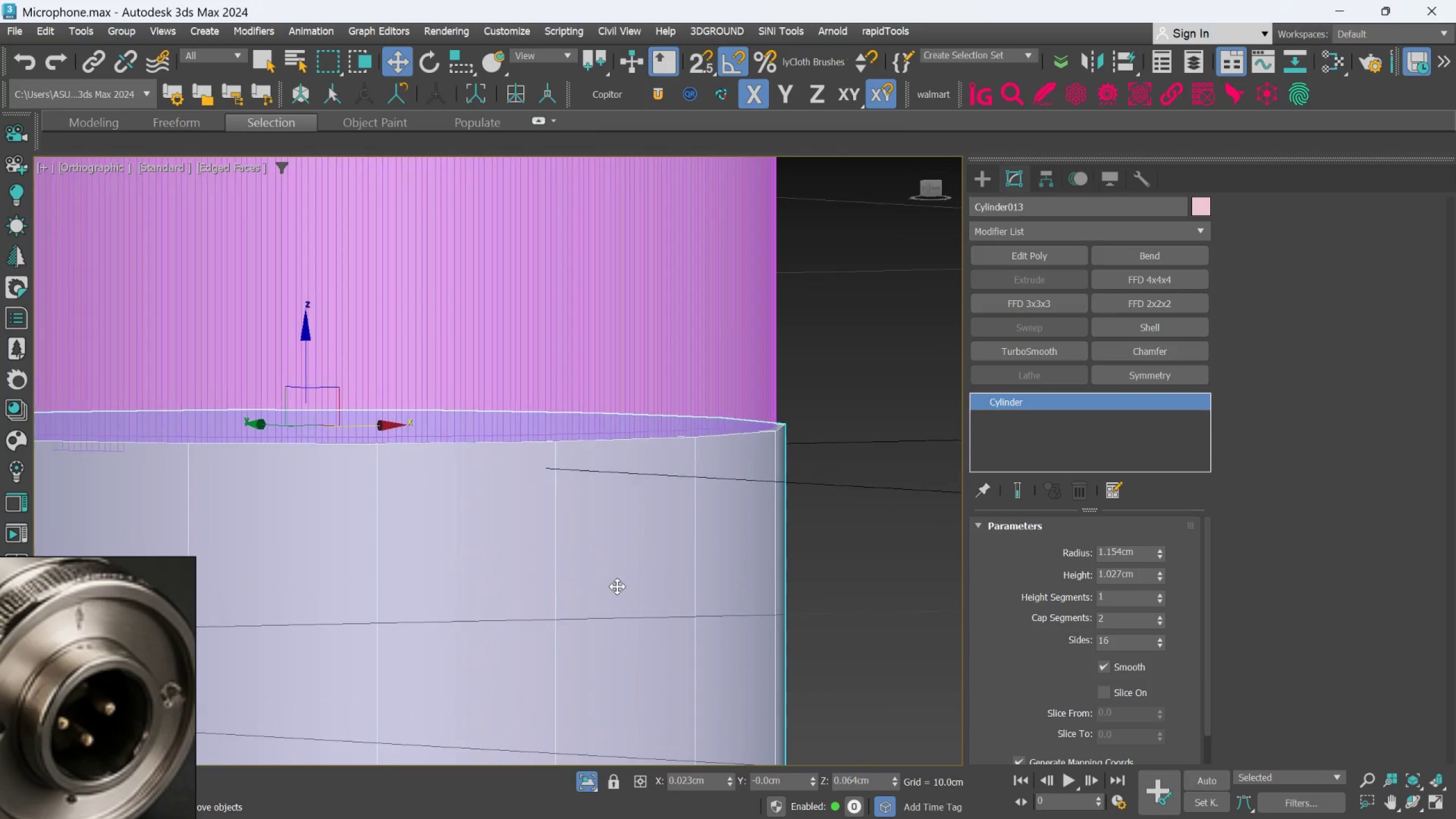 
scroll: coordinate [619, 579], scroll_direction: down, amount: 3.0
 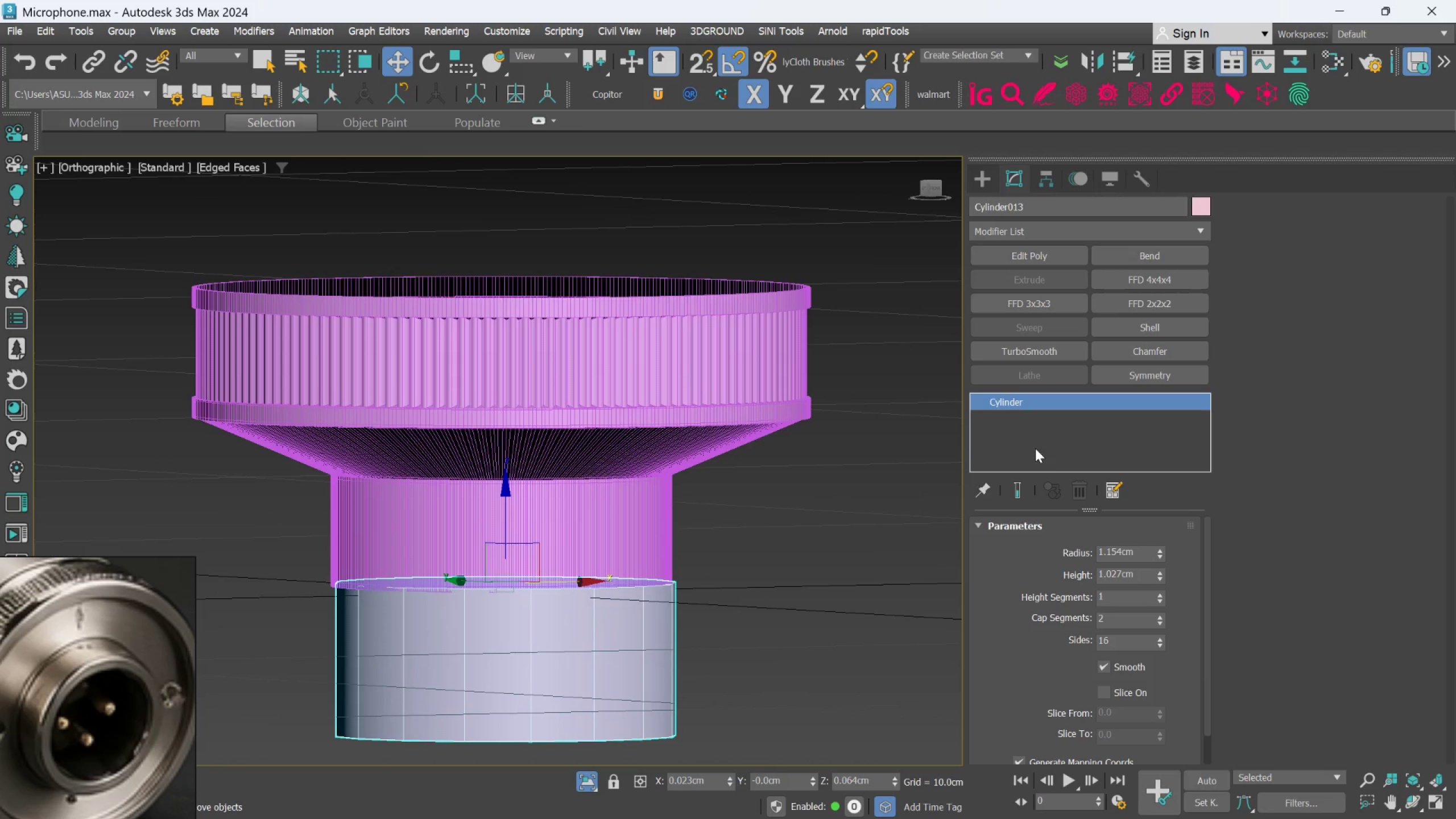 
left_click([1017, 255])
 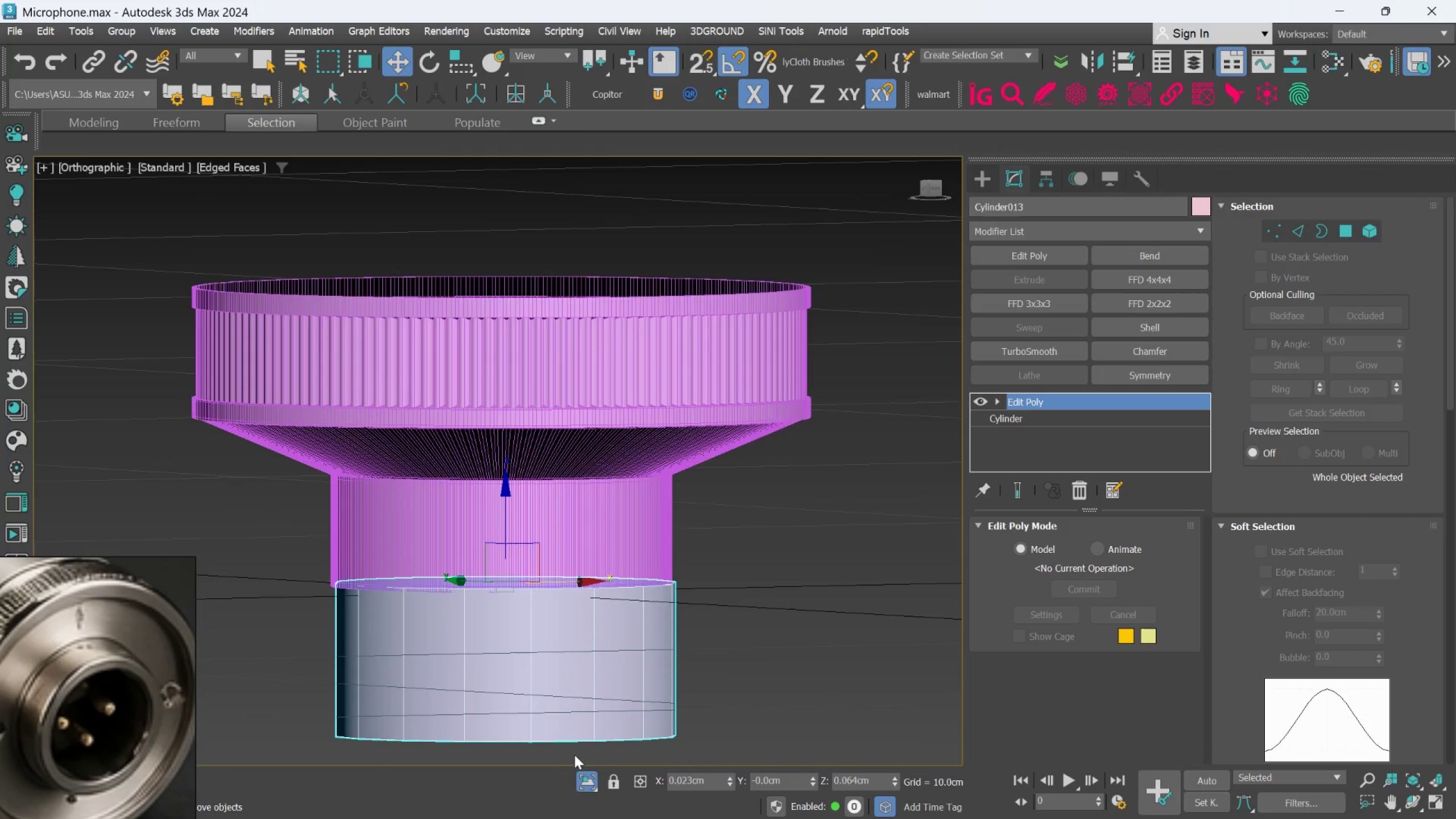 
left_click([580, 776])
 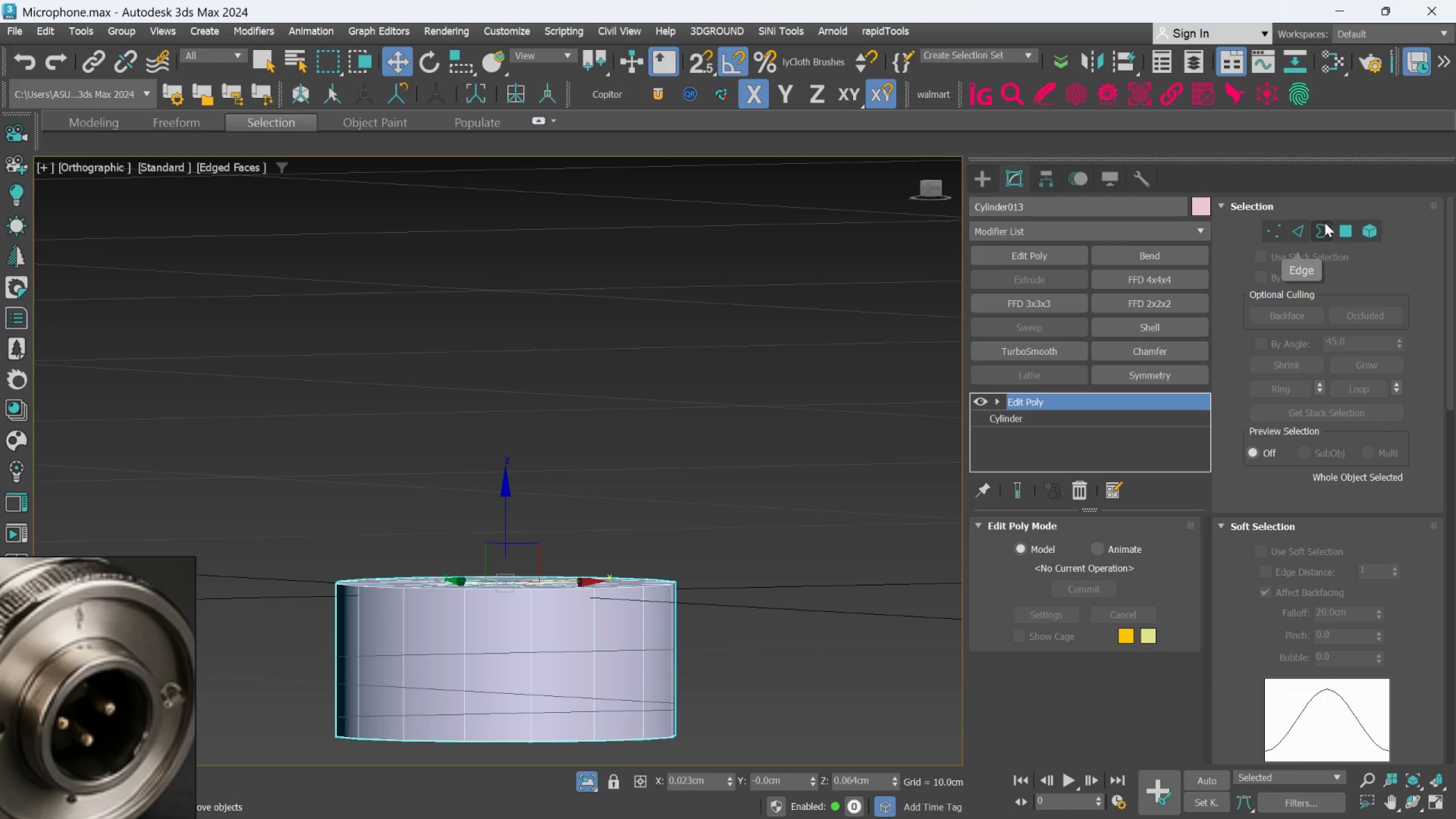 
left_click([1339, 224])
 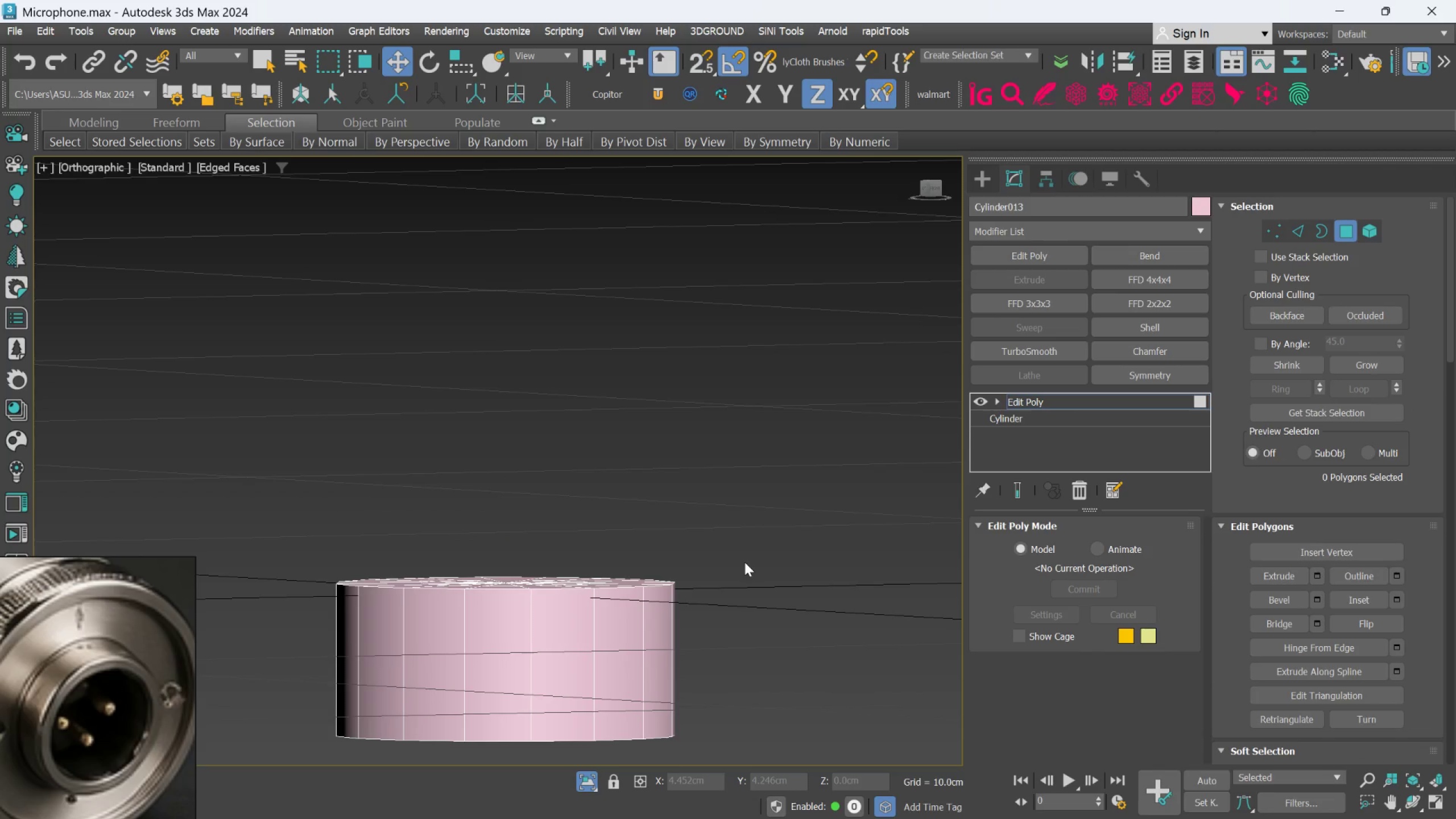 
hold_key(key=AltLeft, duration=0.43)
 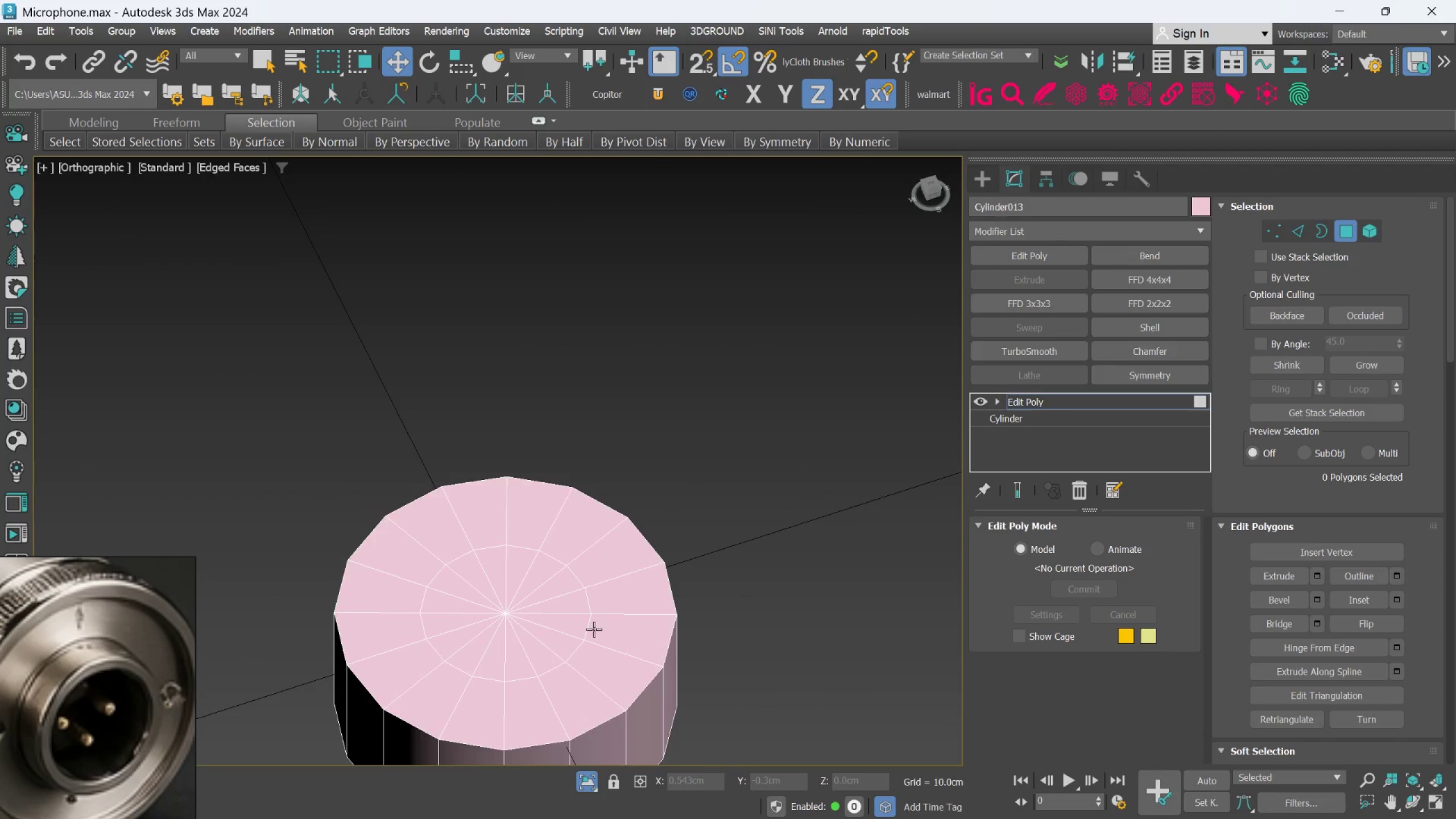 
scroll: coordinate [594, 629], scroll_direction: up, amount: 1.0
 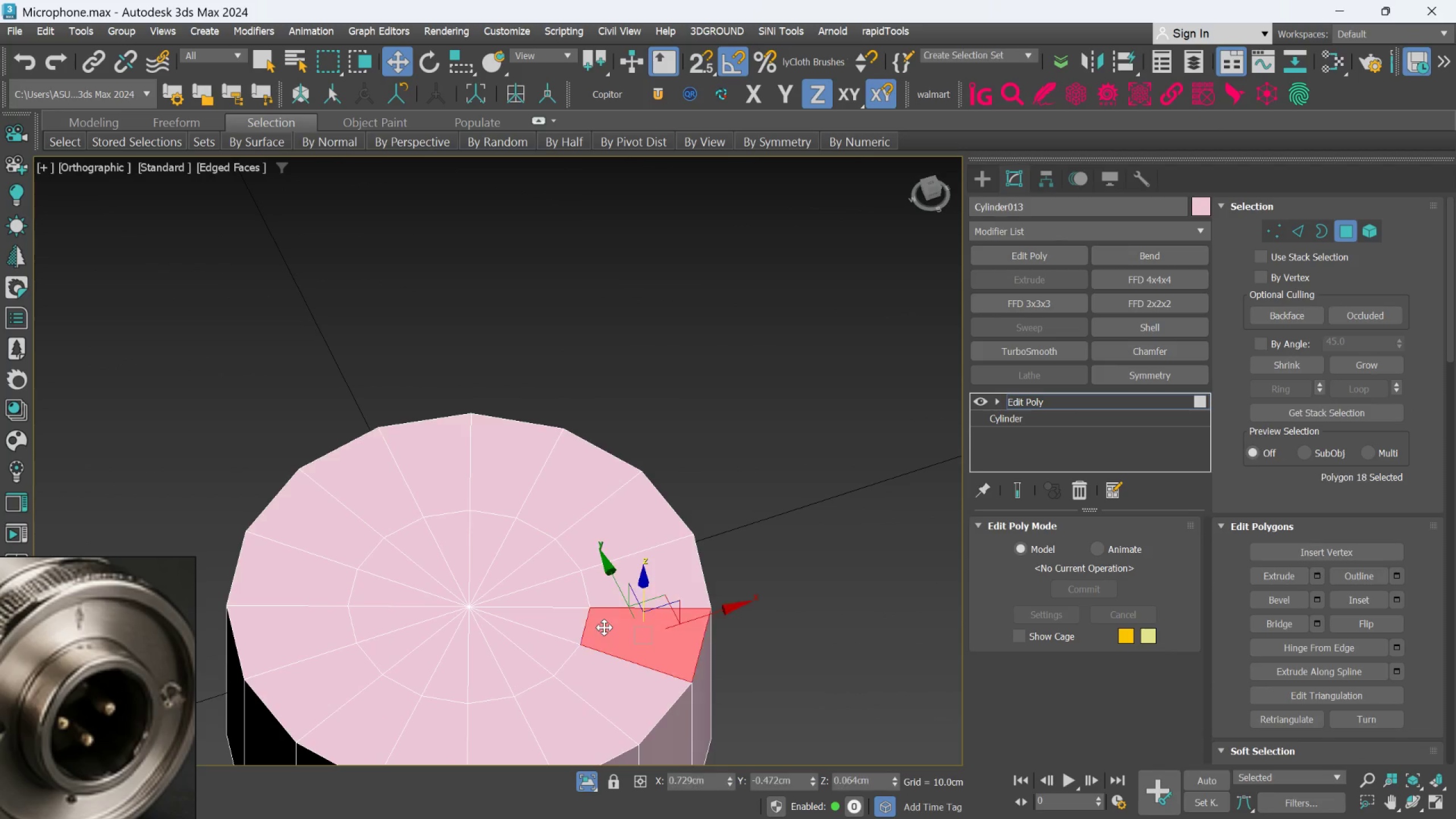 
hold_key(key=ControlLeft, duration=0.61)
double_click([602, 655])
 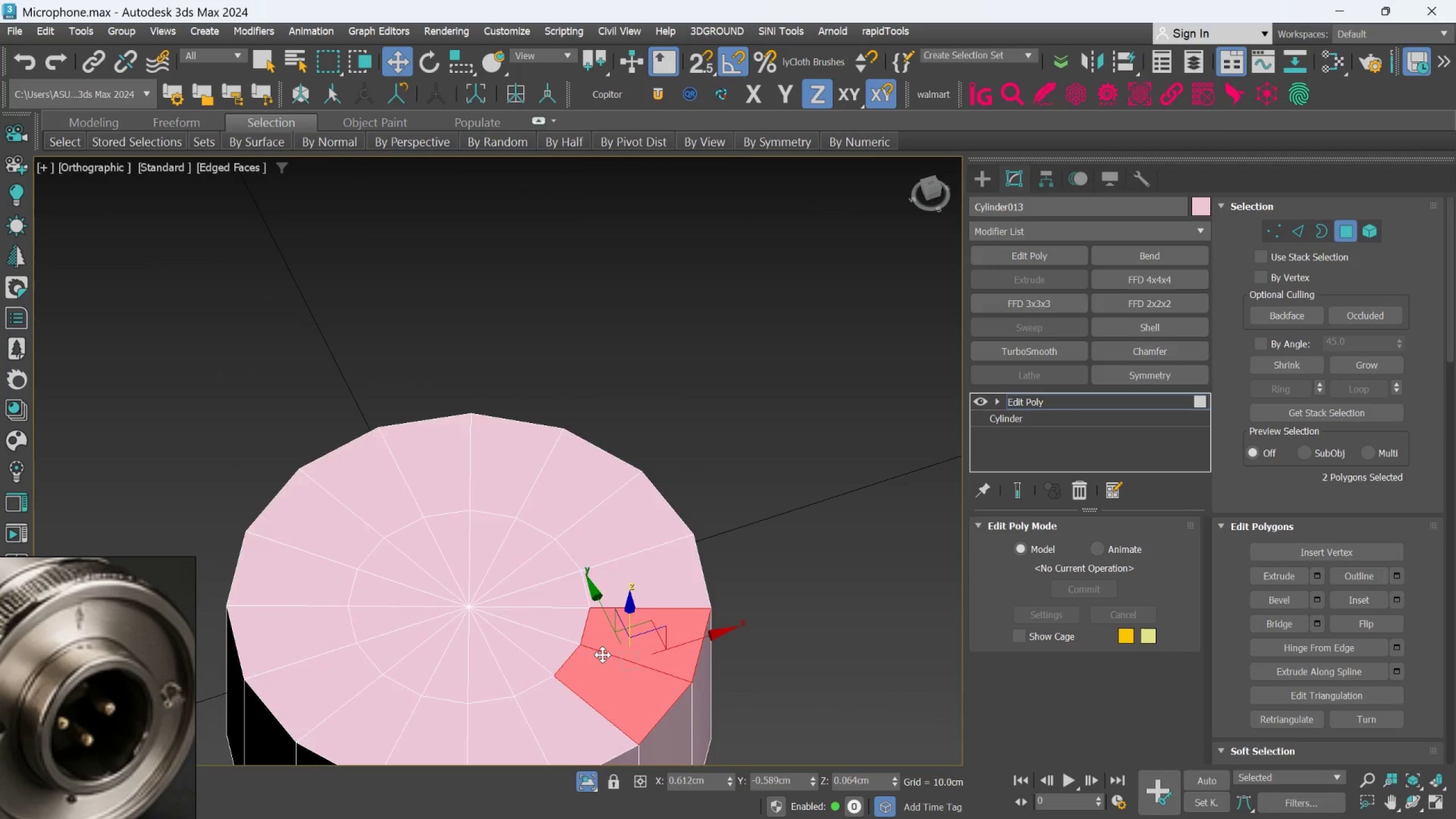 
triple_click([602, 655])
 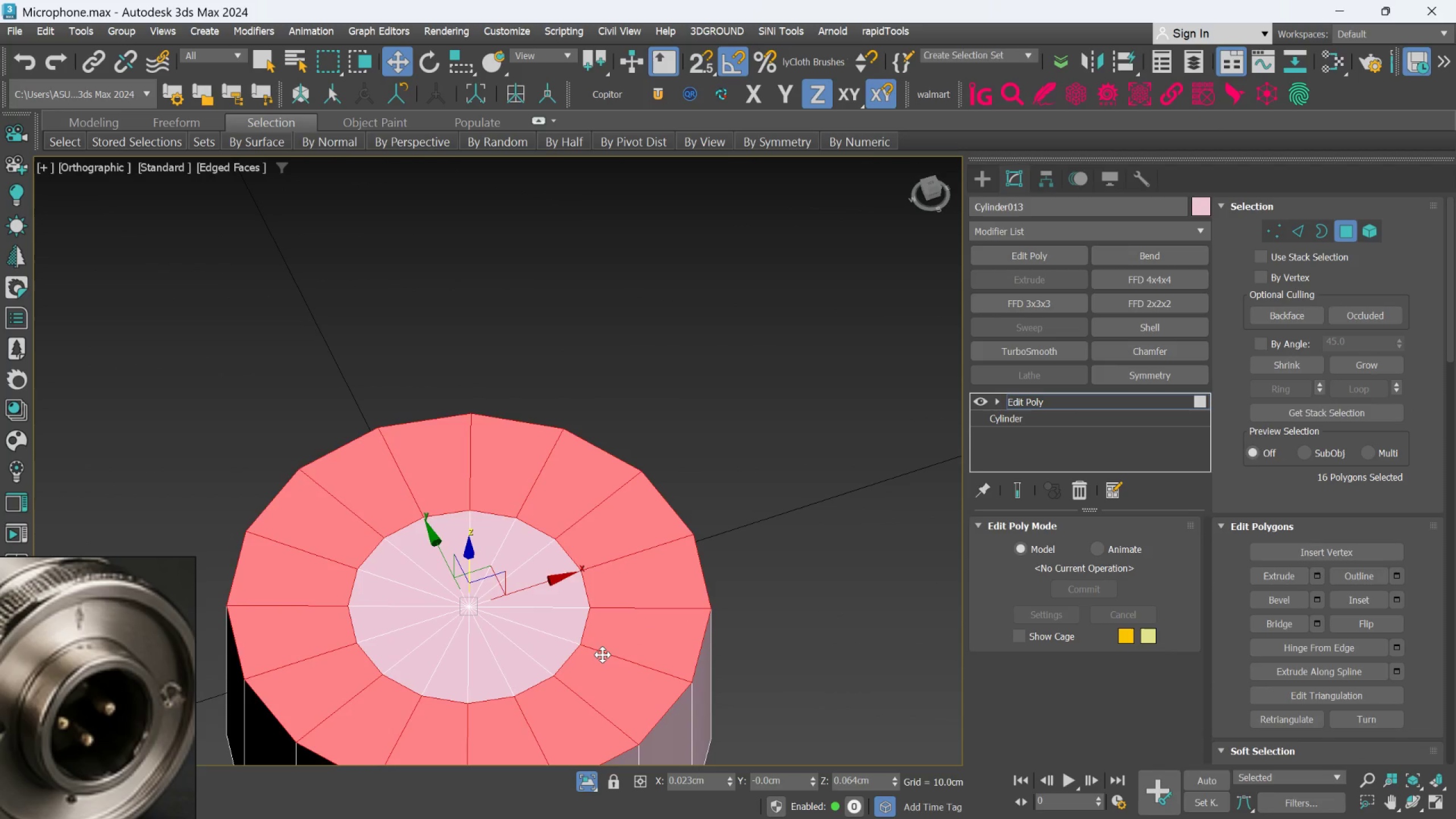 
key(Delete)
 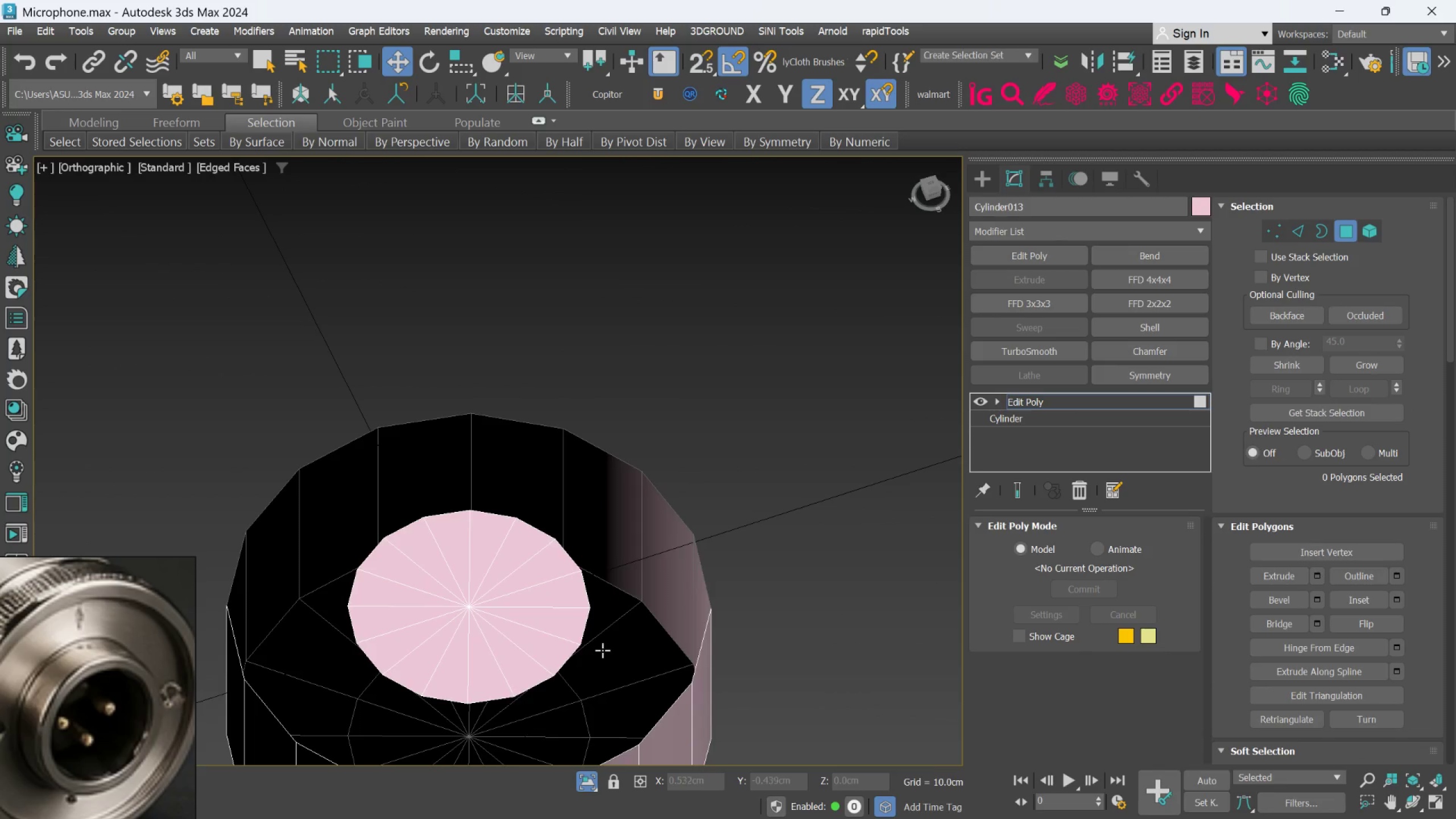 
hold_key(key=AltLeft, duration=0.4)
 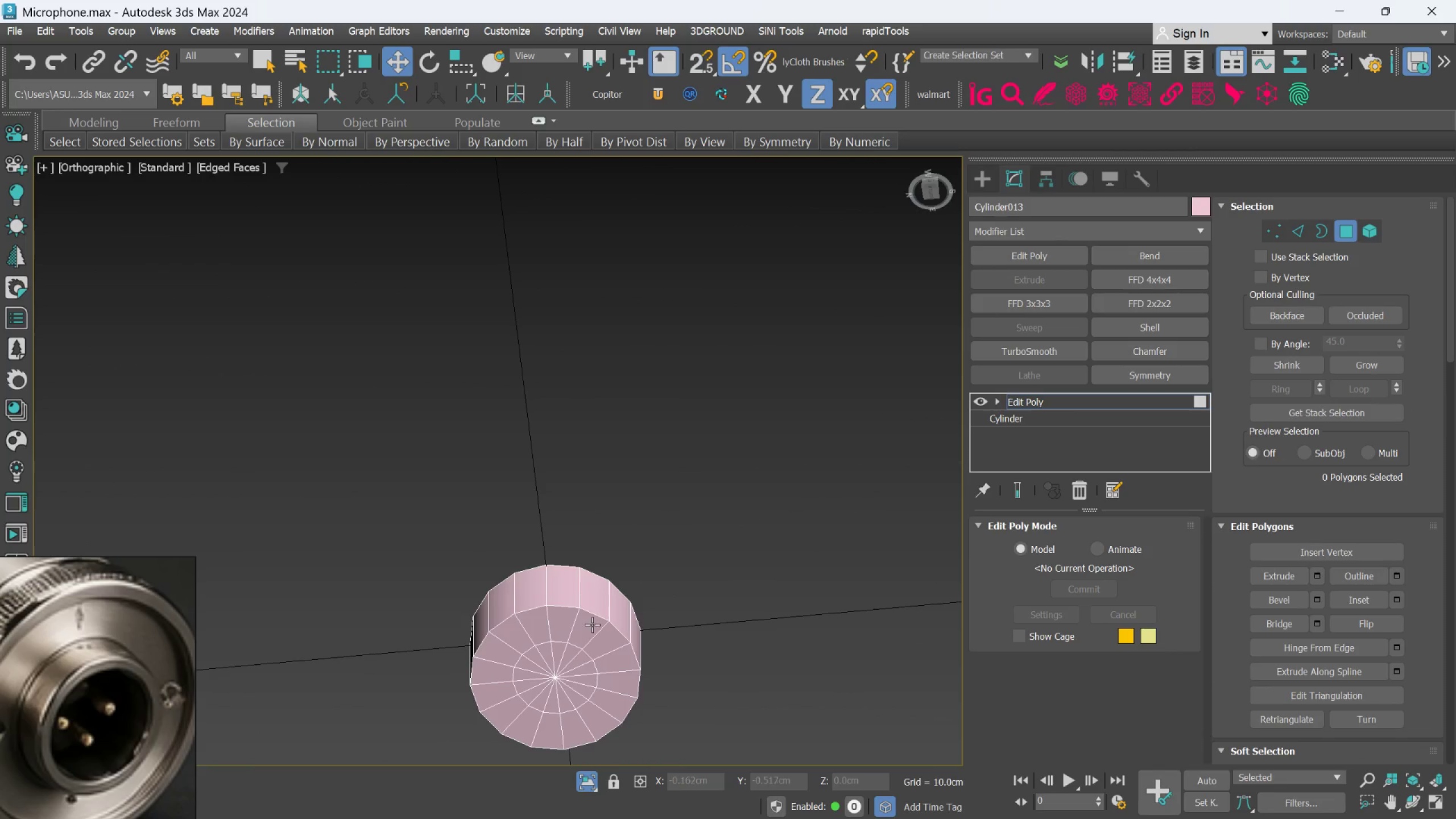 
scroll: coordinate [602, 649], scroll_direction: down, amount: 3.0
 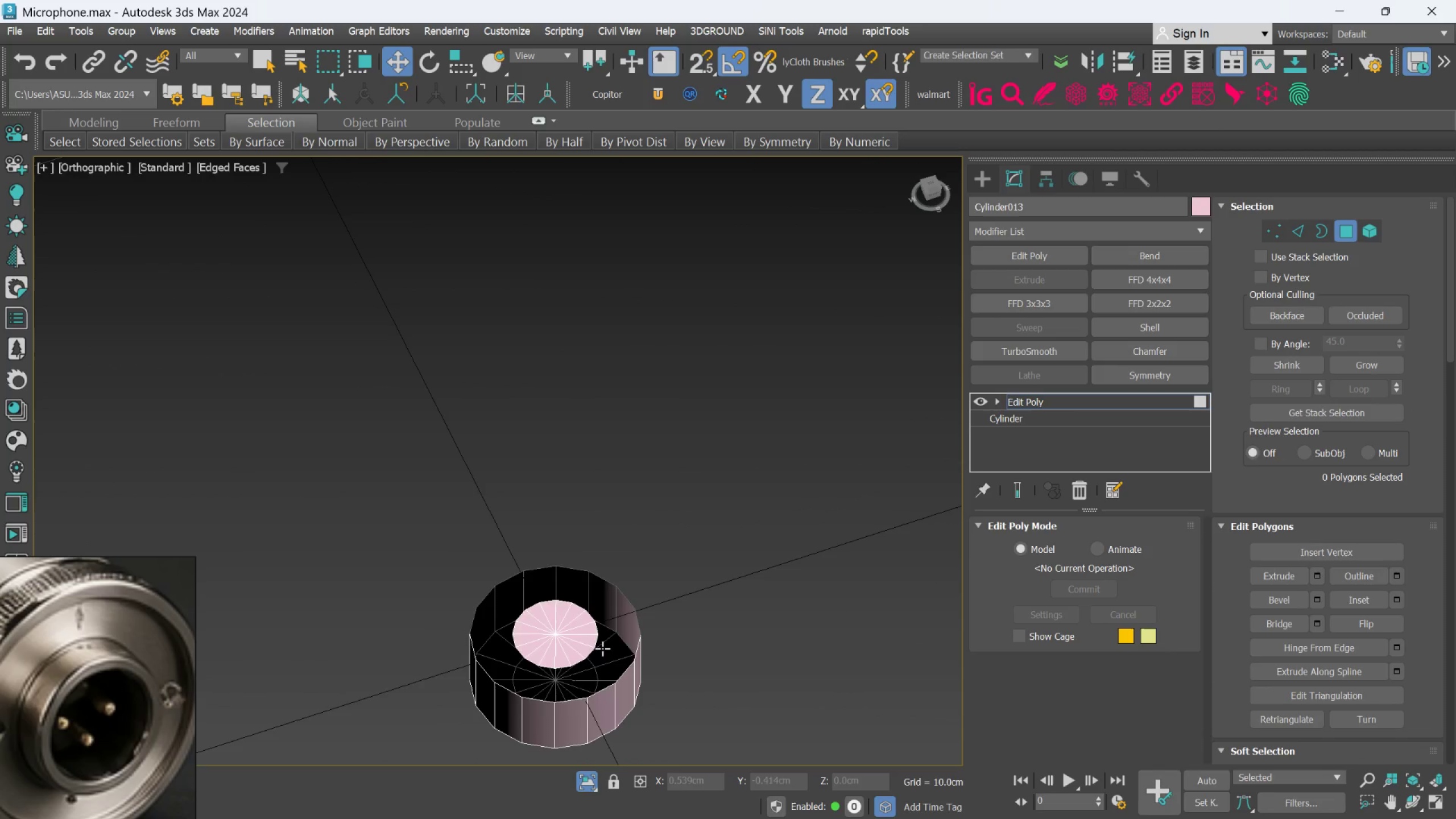 
left_click([592, 624])
 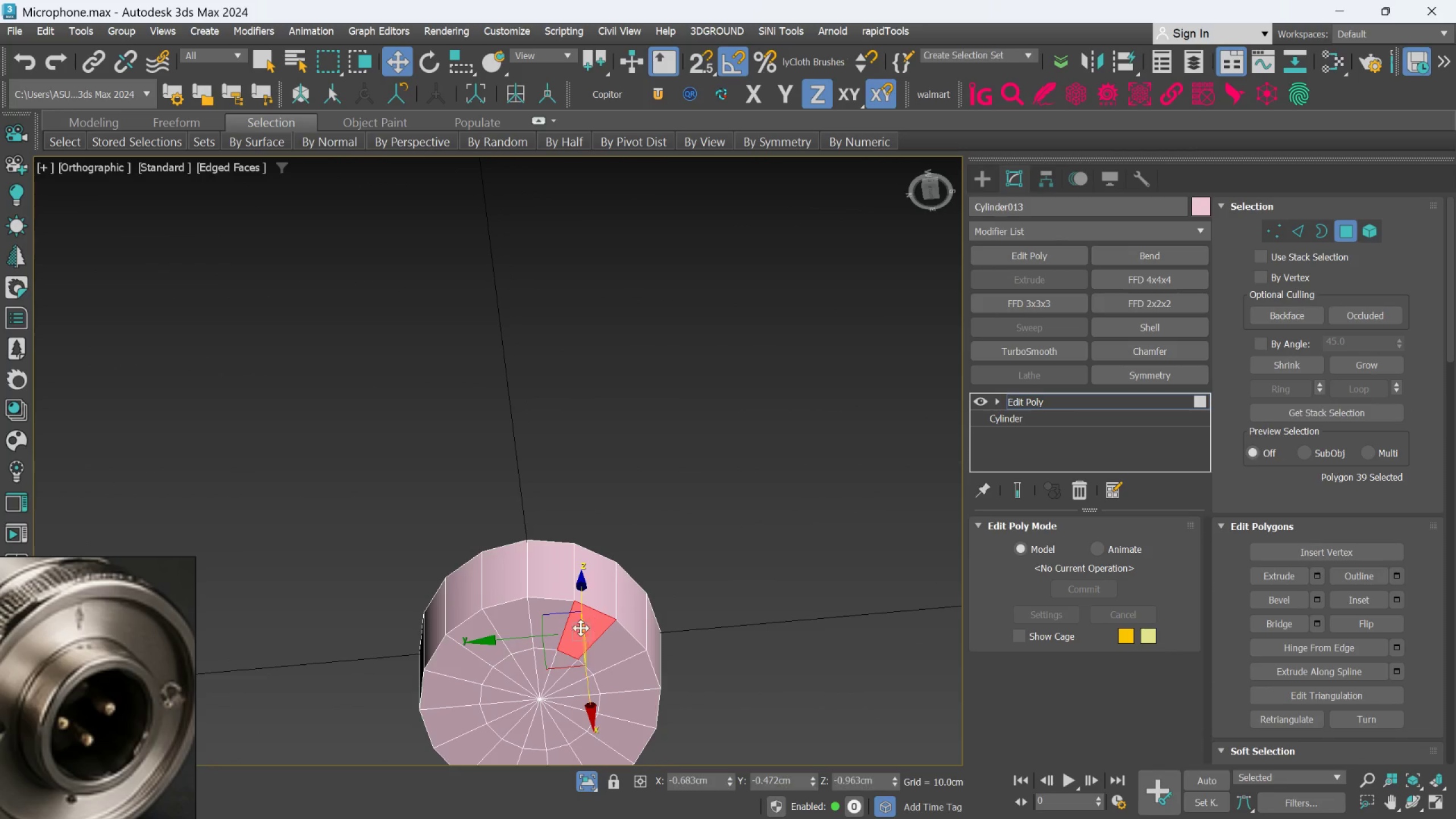 
scroll: coordinate [592, 624], scroll_direction: up, amount: 1.0
 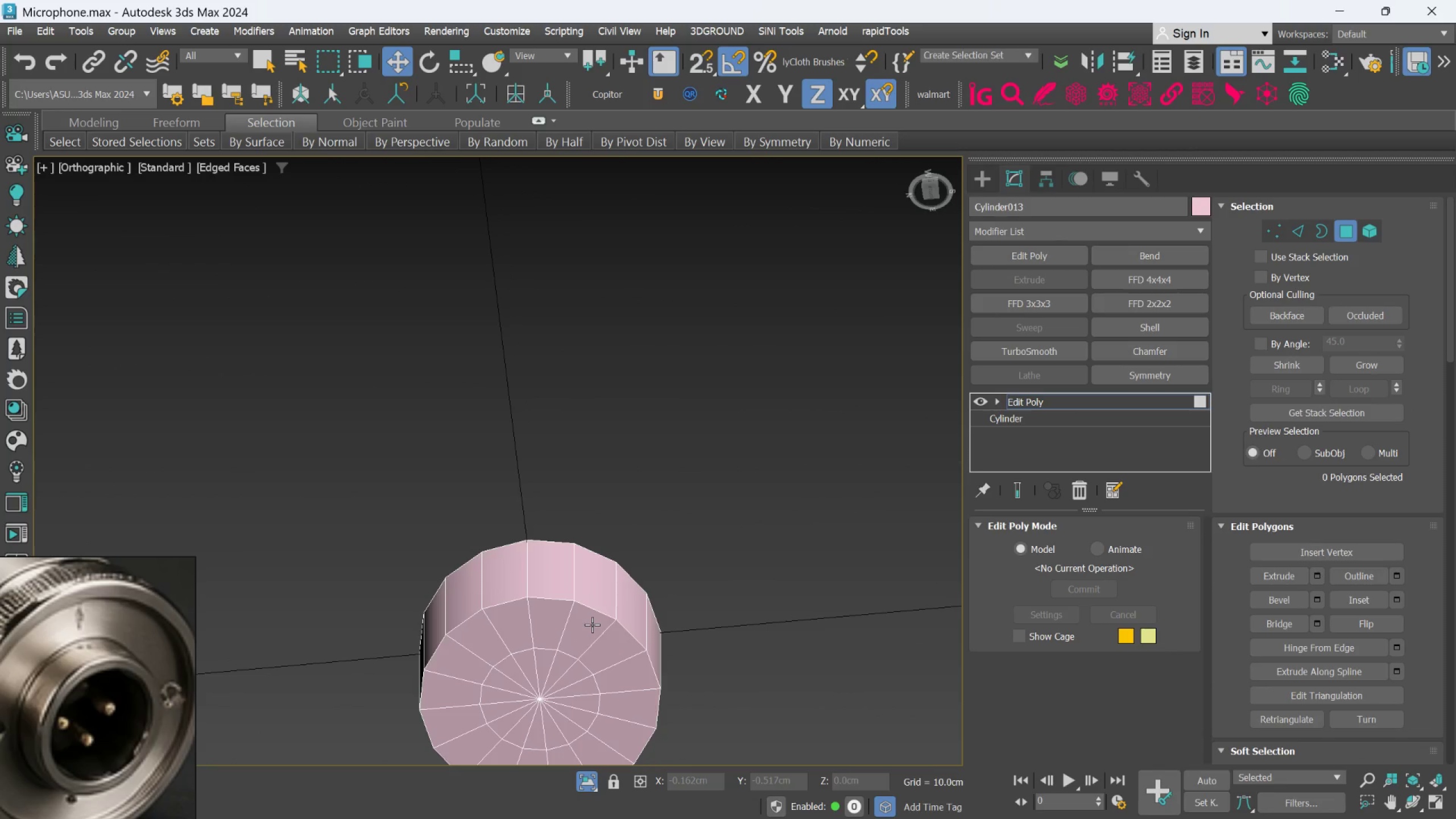 
hold_key(key=ControlLeft, duration=0.55)
double_click([564, 630])
 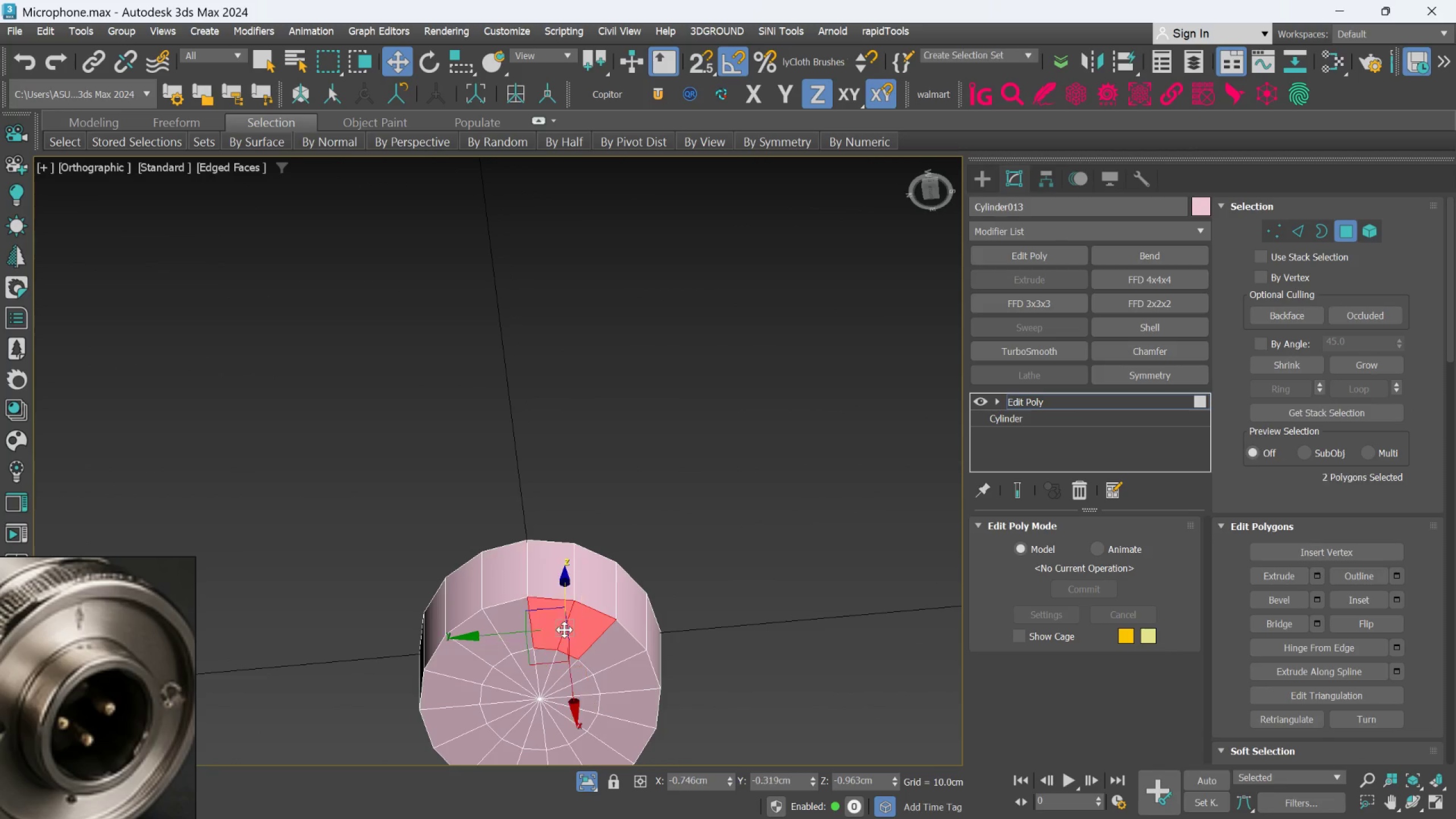 
triple_click([564, 630])
 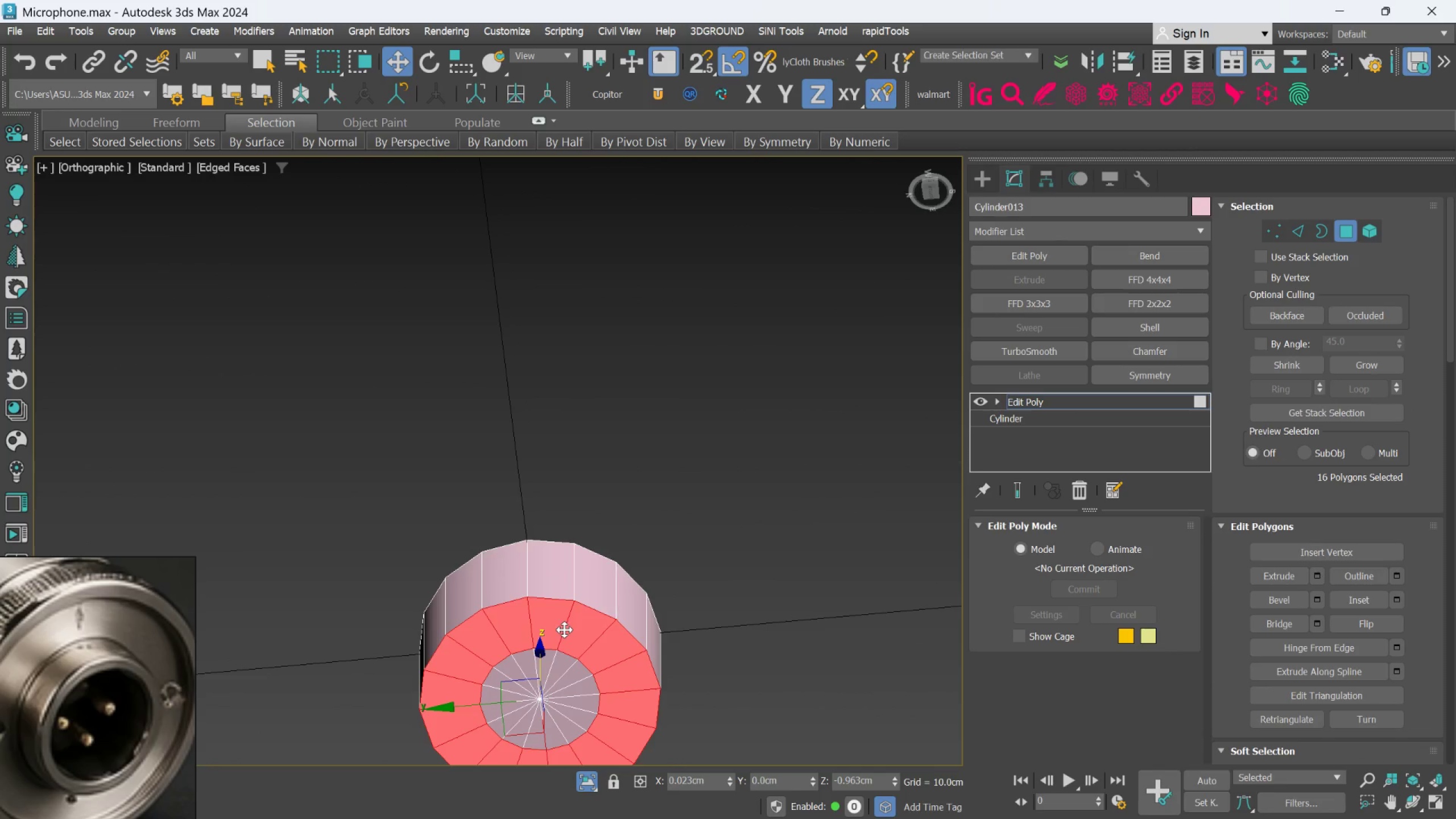 
key(Delete)
 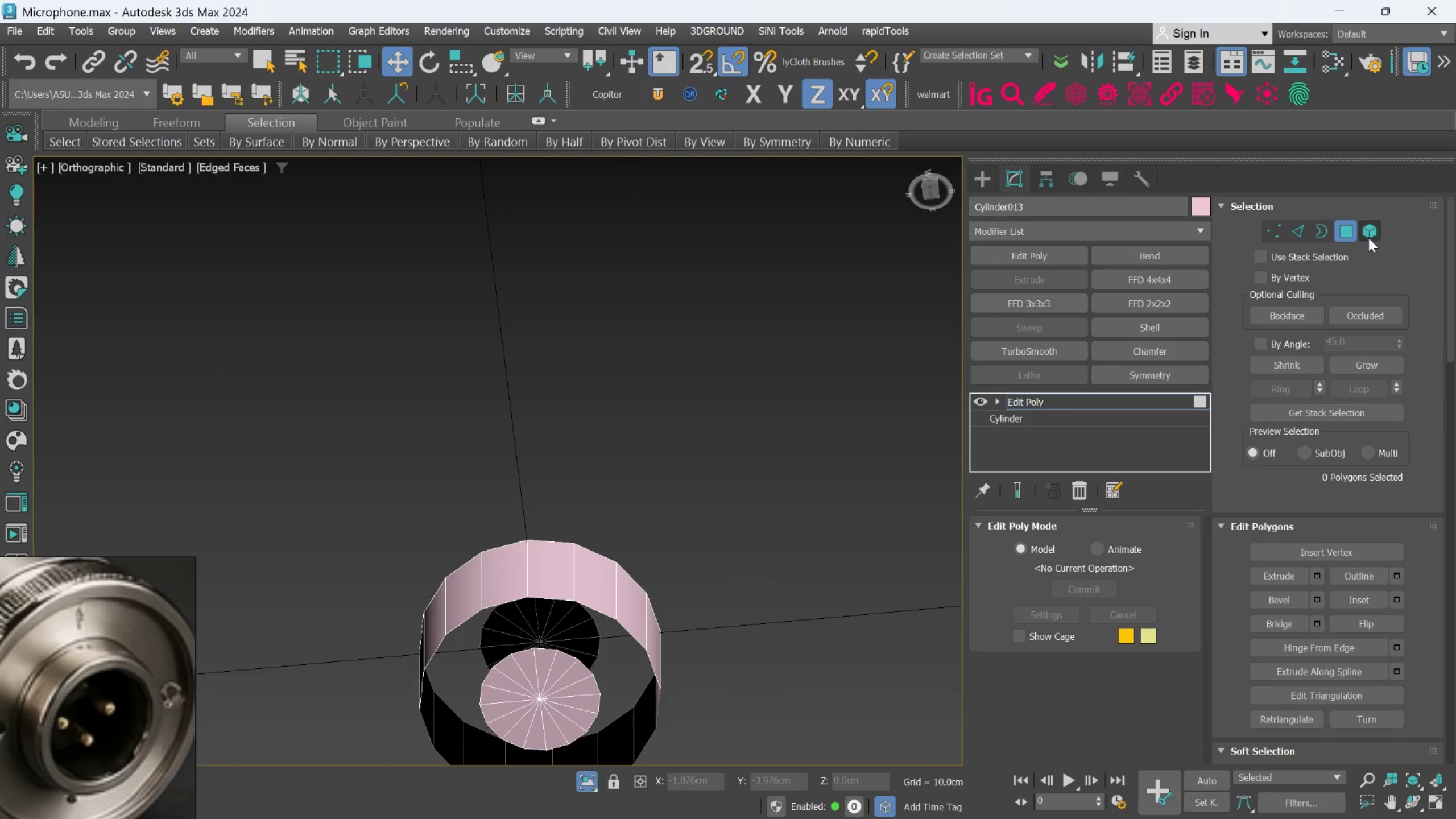 
left_click([1364, 241])
 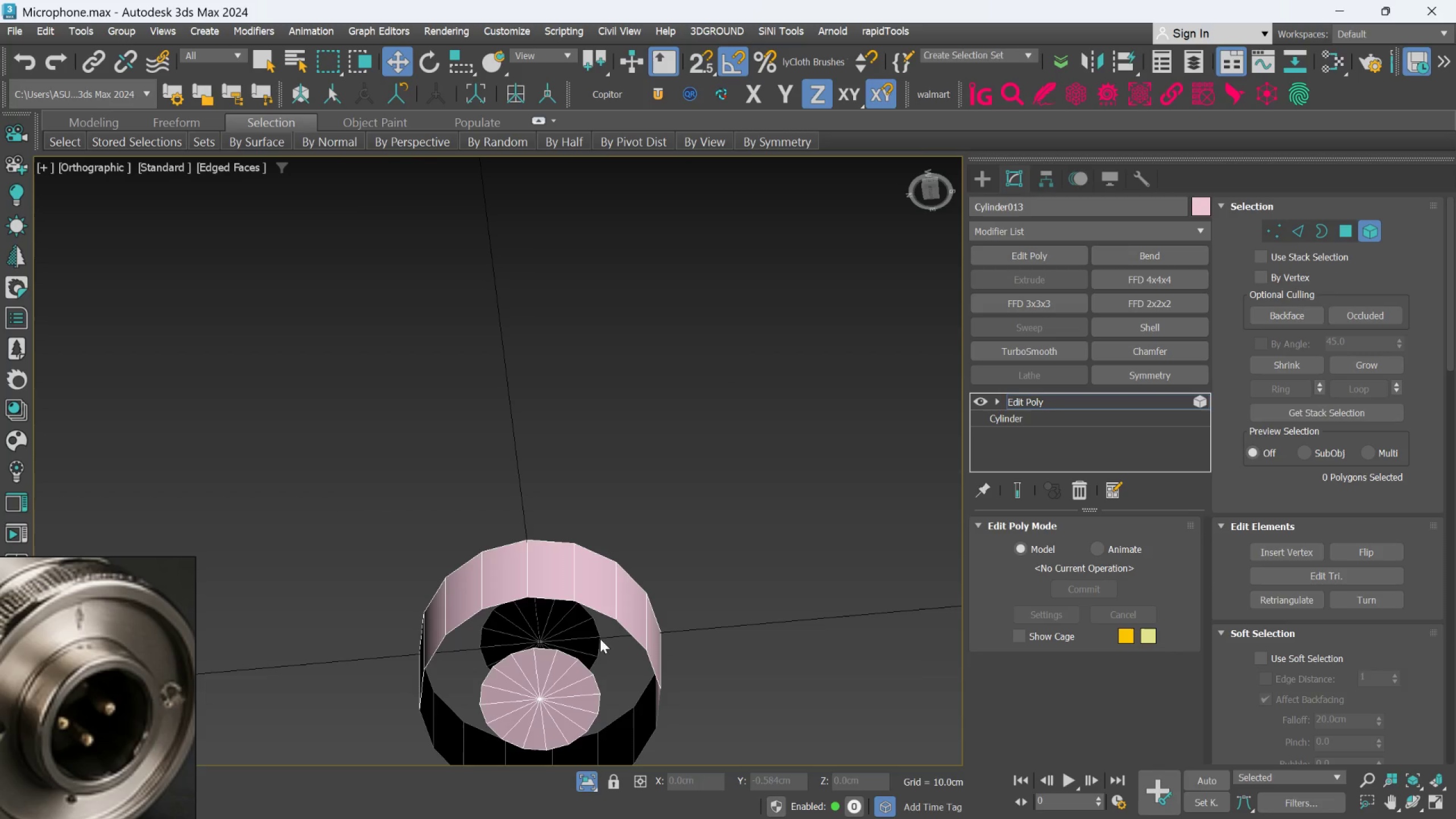 
left_click([576, 653])
 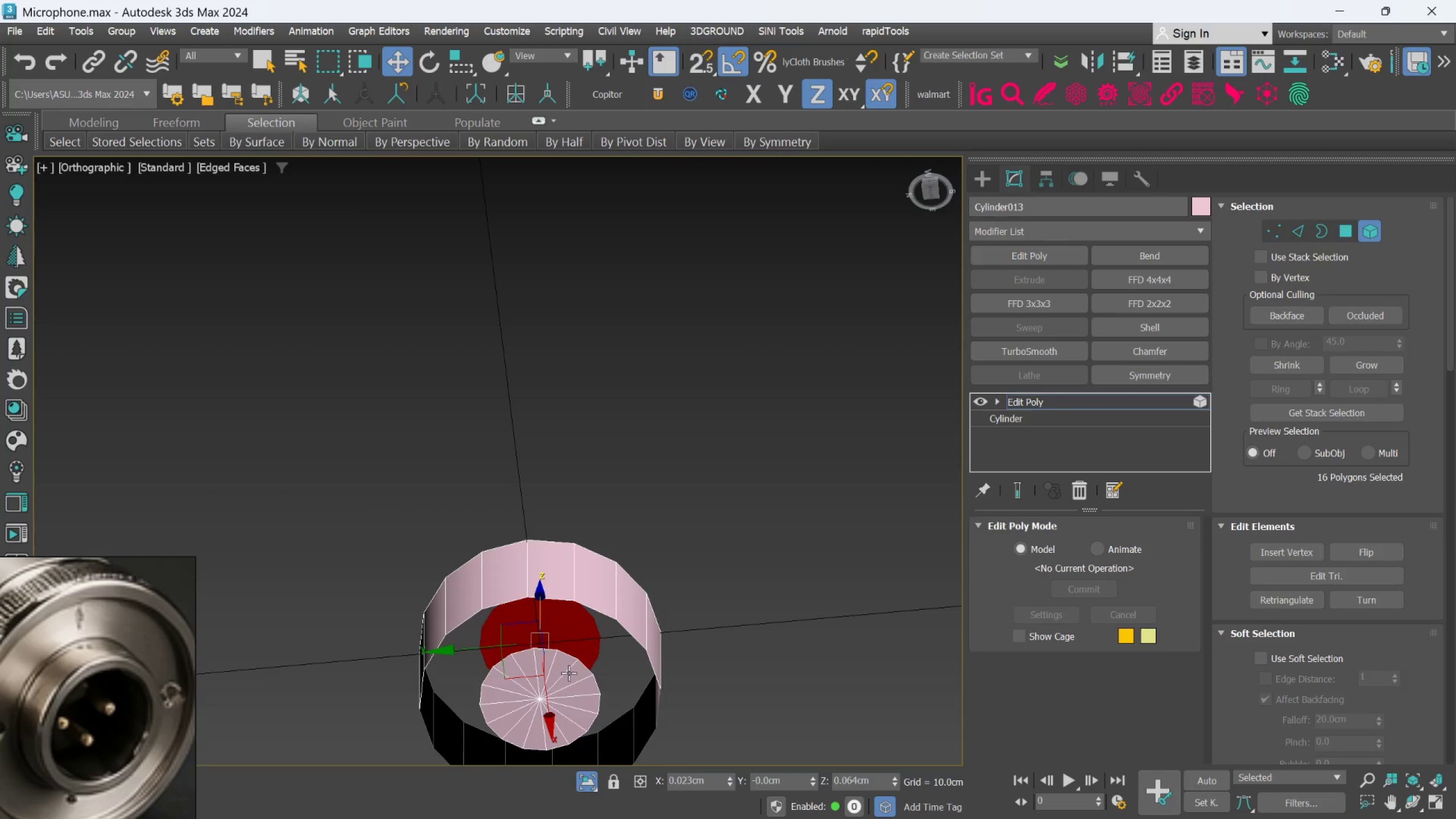 
key(Delete)
 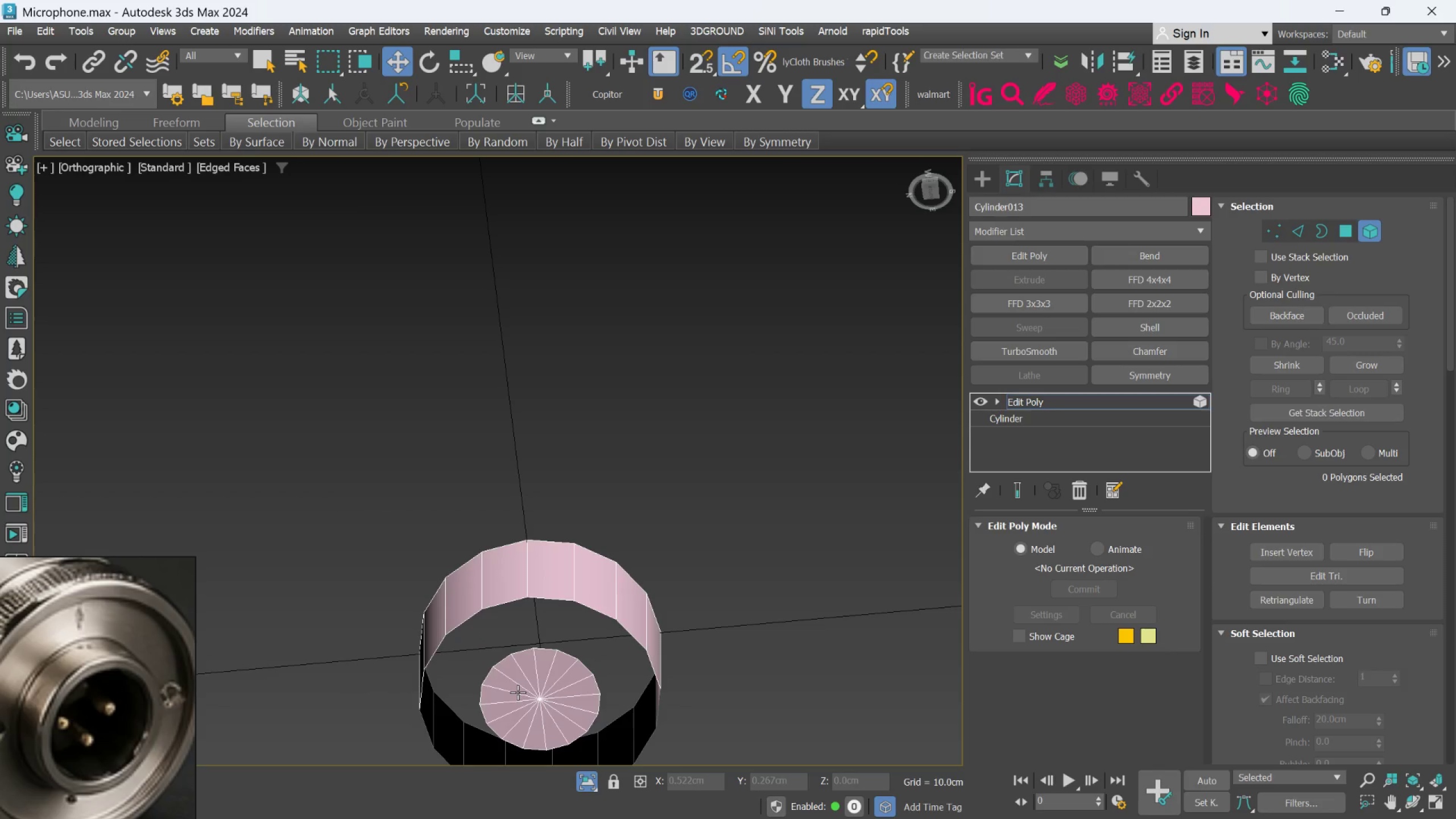 
left_click([517, 689])
 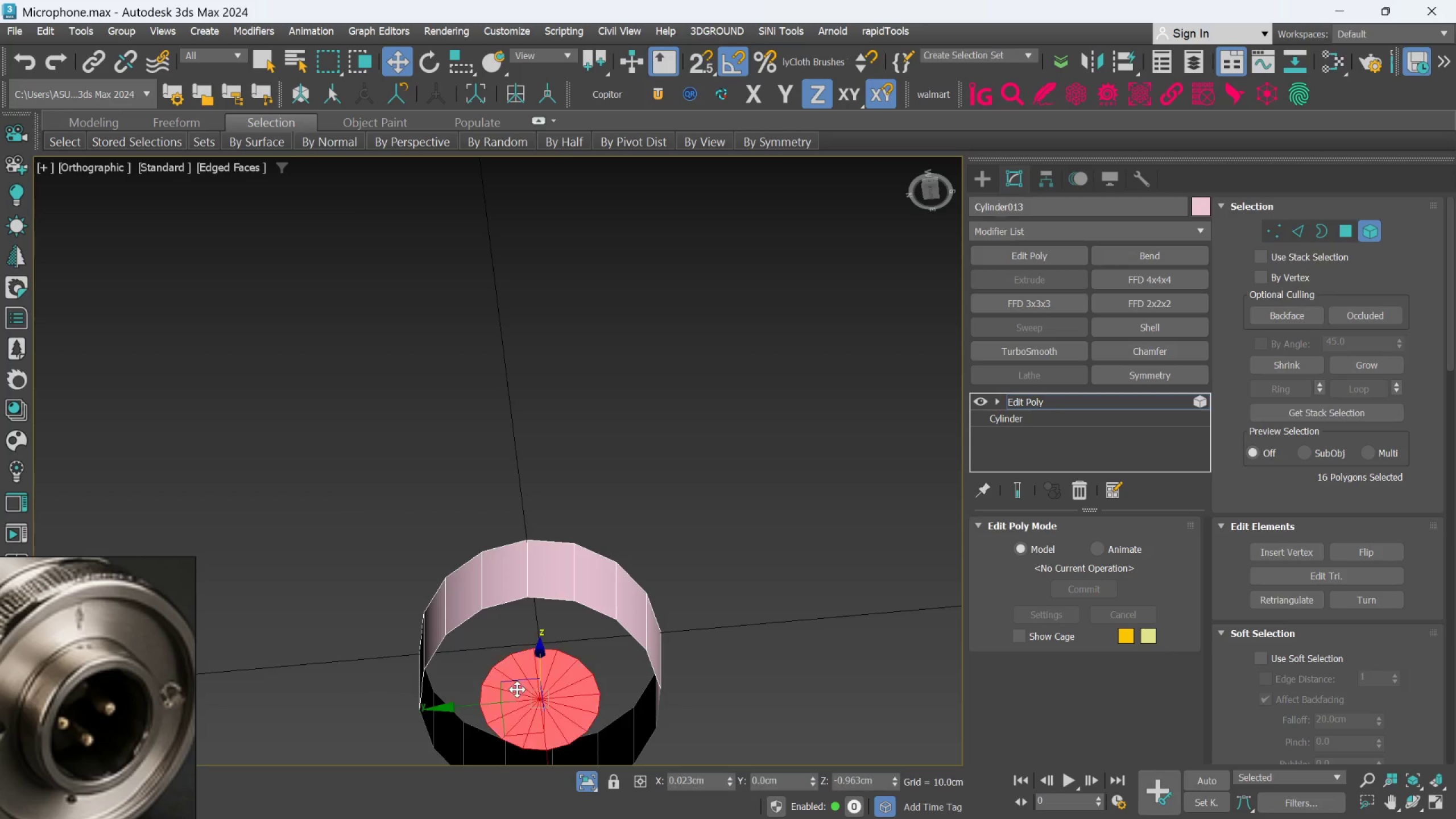 
key(Delete)
 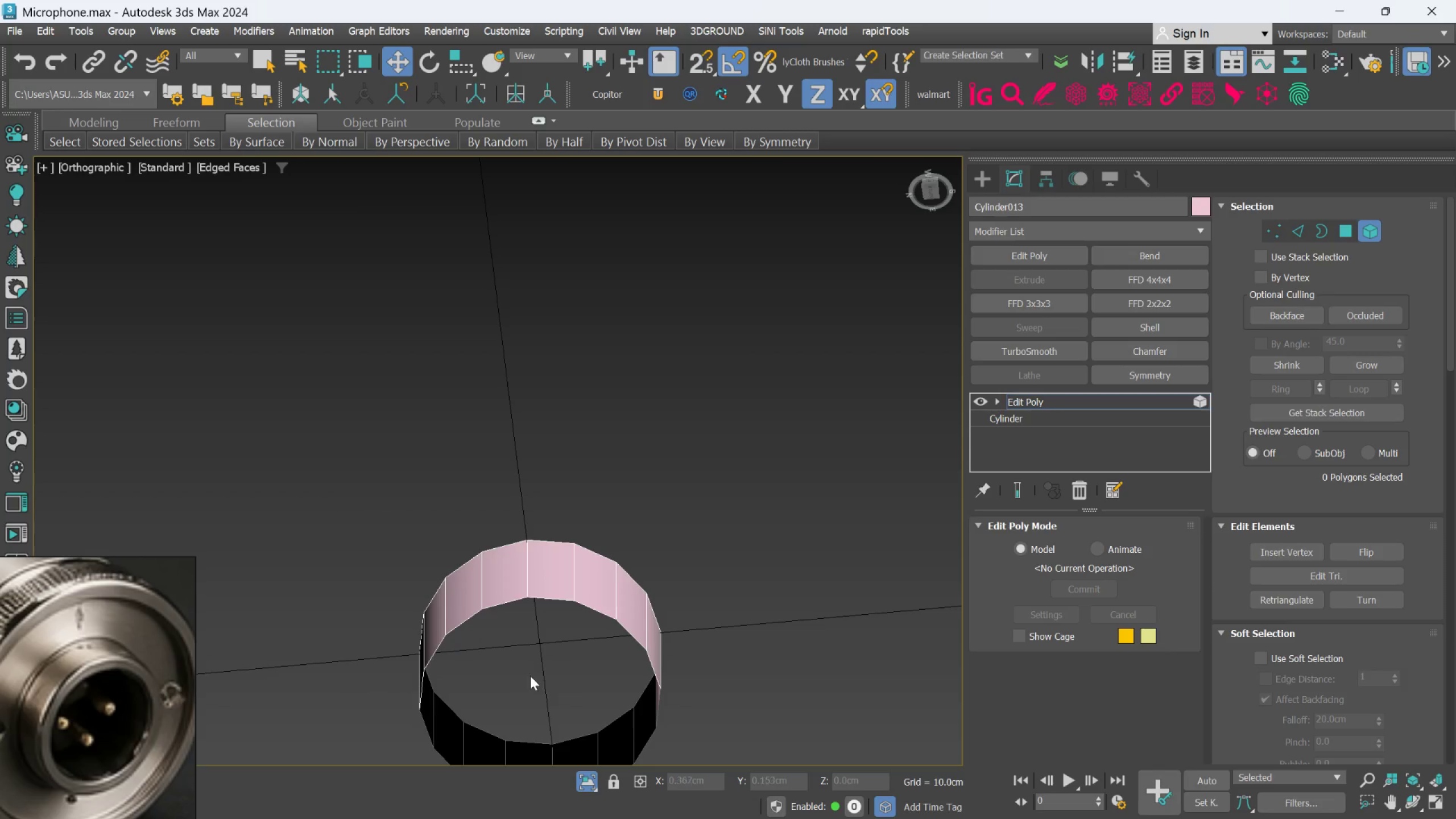 
scroll: coordinate [532, 674], scroll_direction: down, amount: 2.0
 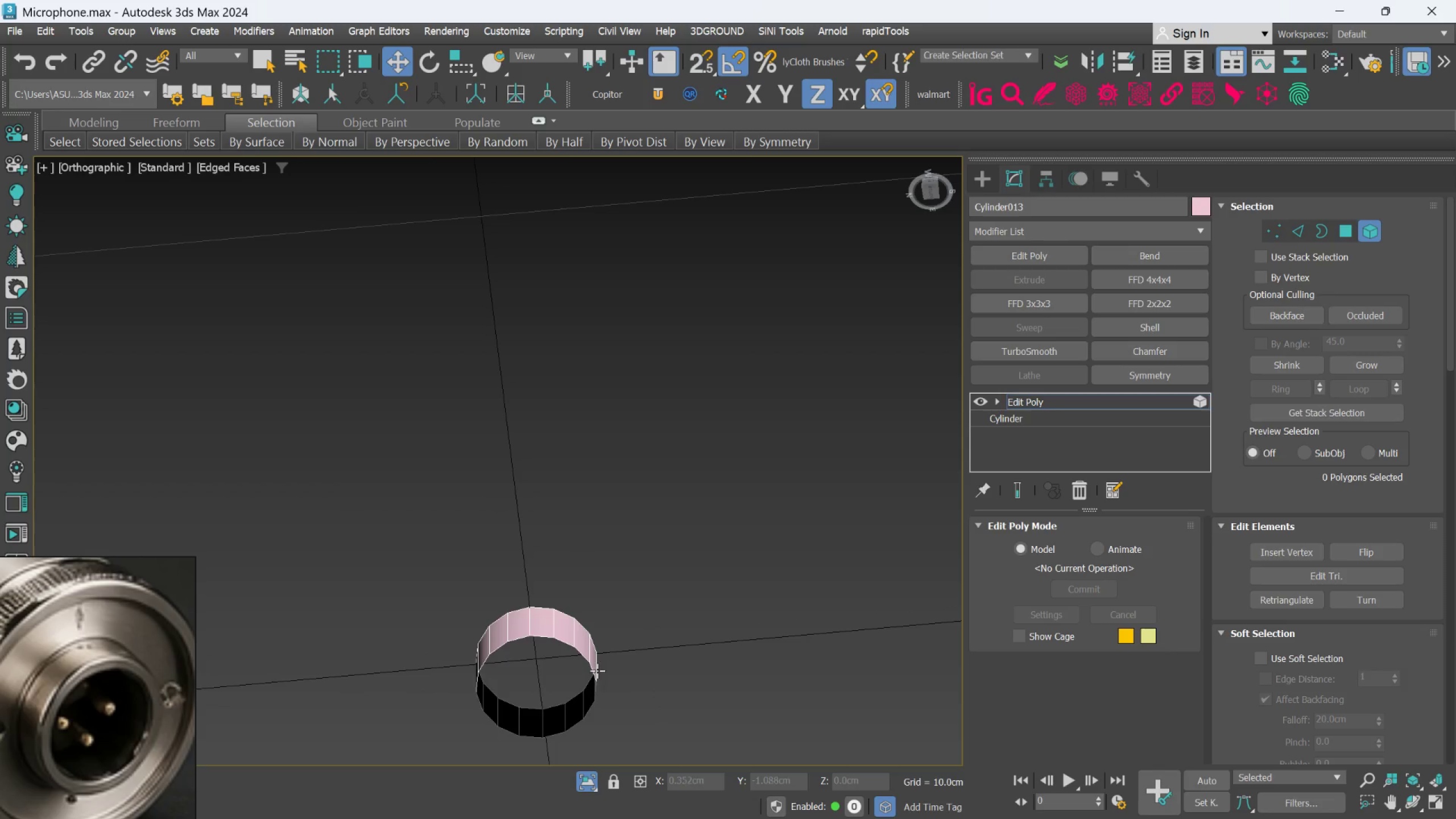 
type(gf)
 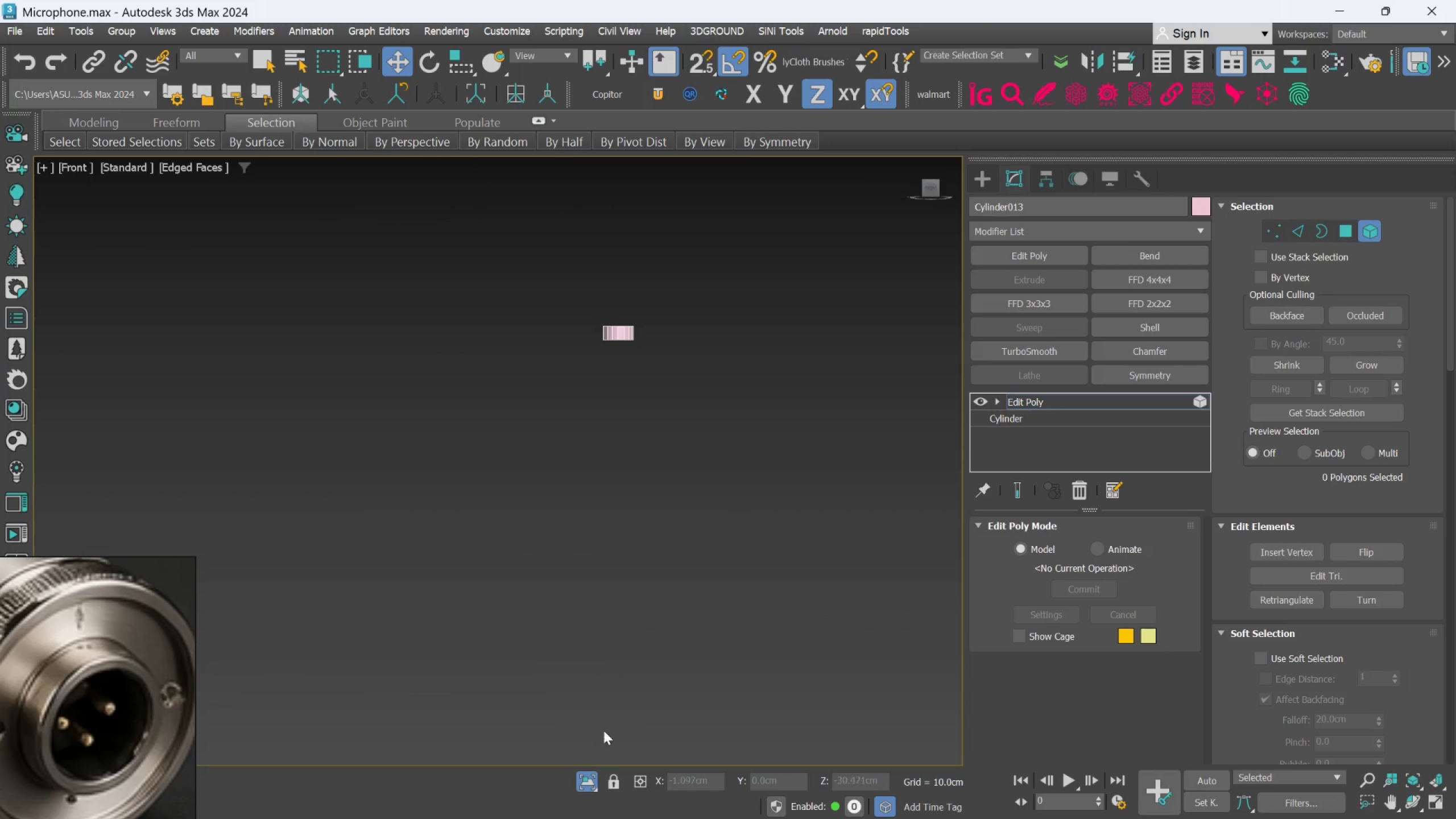 
left_click([588, 775])
 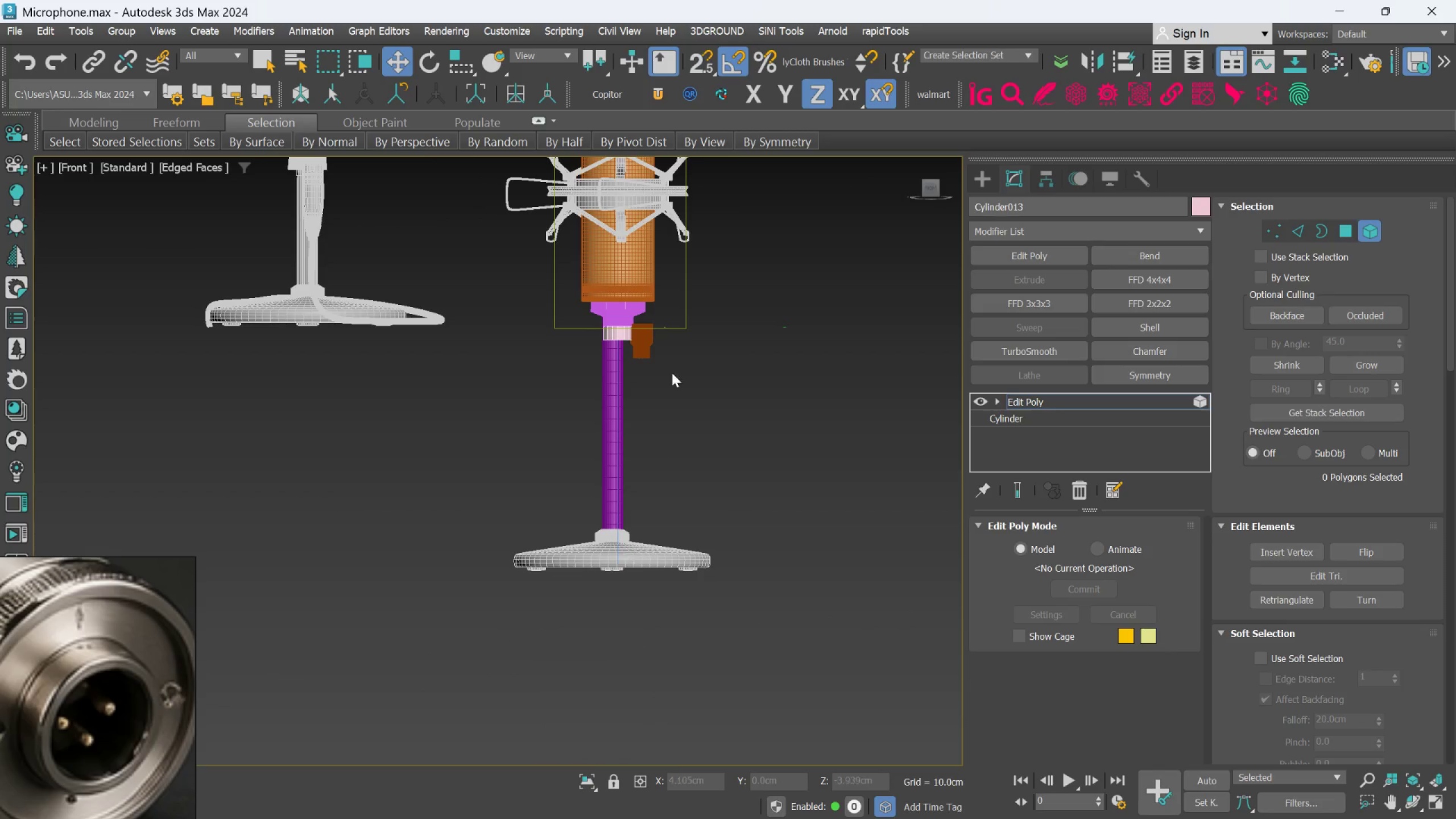 
scroll: coordinate [561, 464], scroll_direction: up, amount: 6.0
 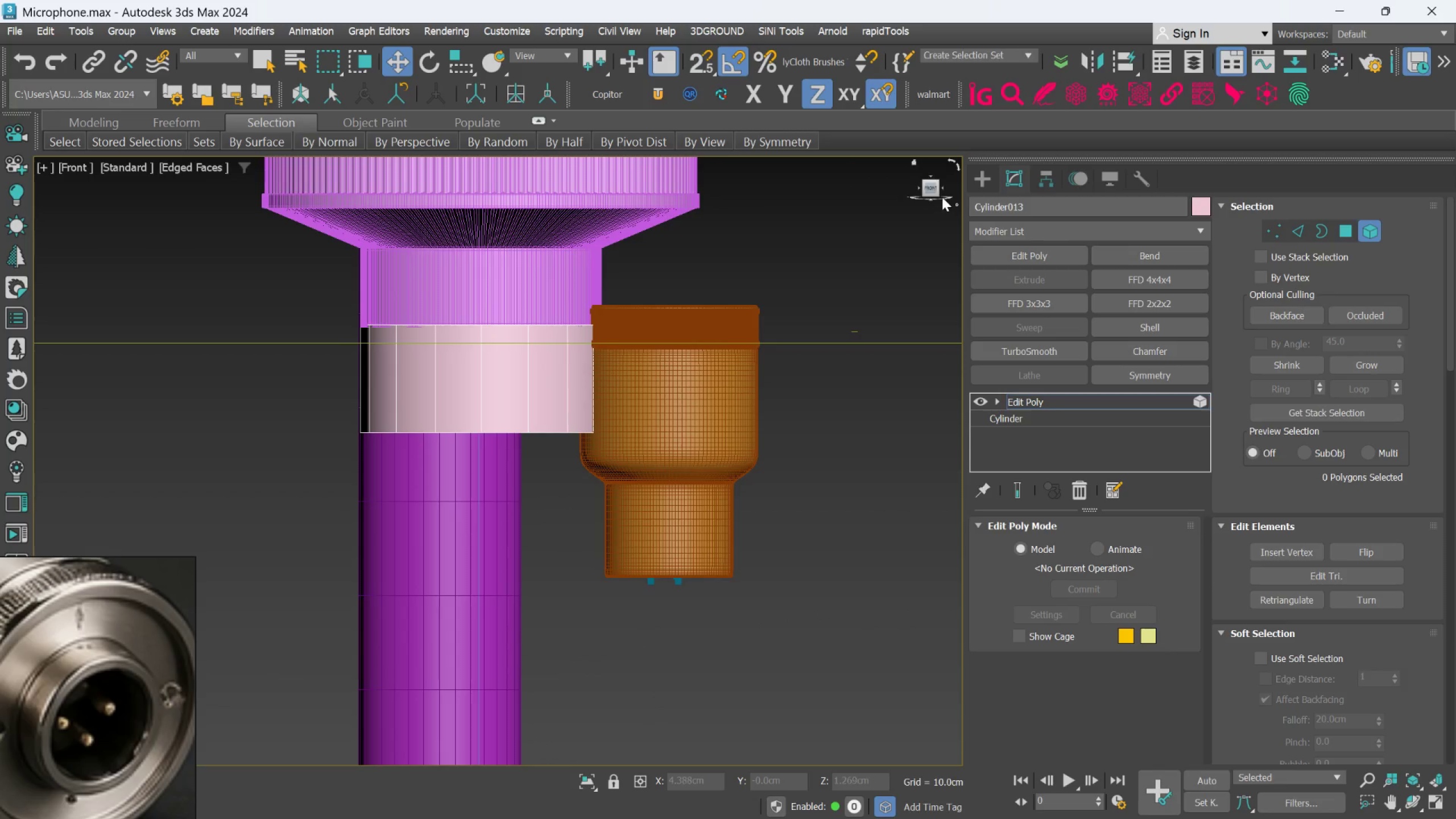 
left_click([977, 169])
 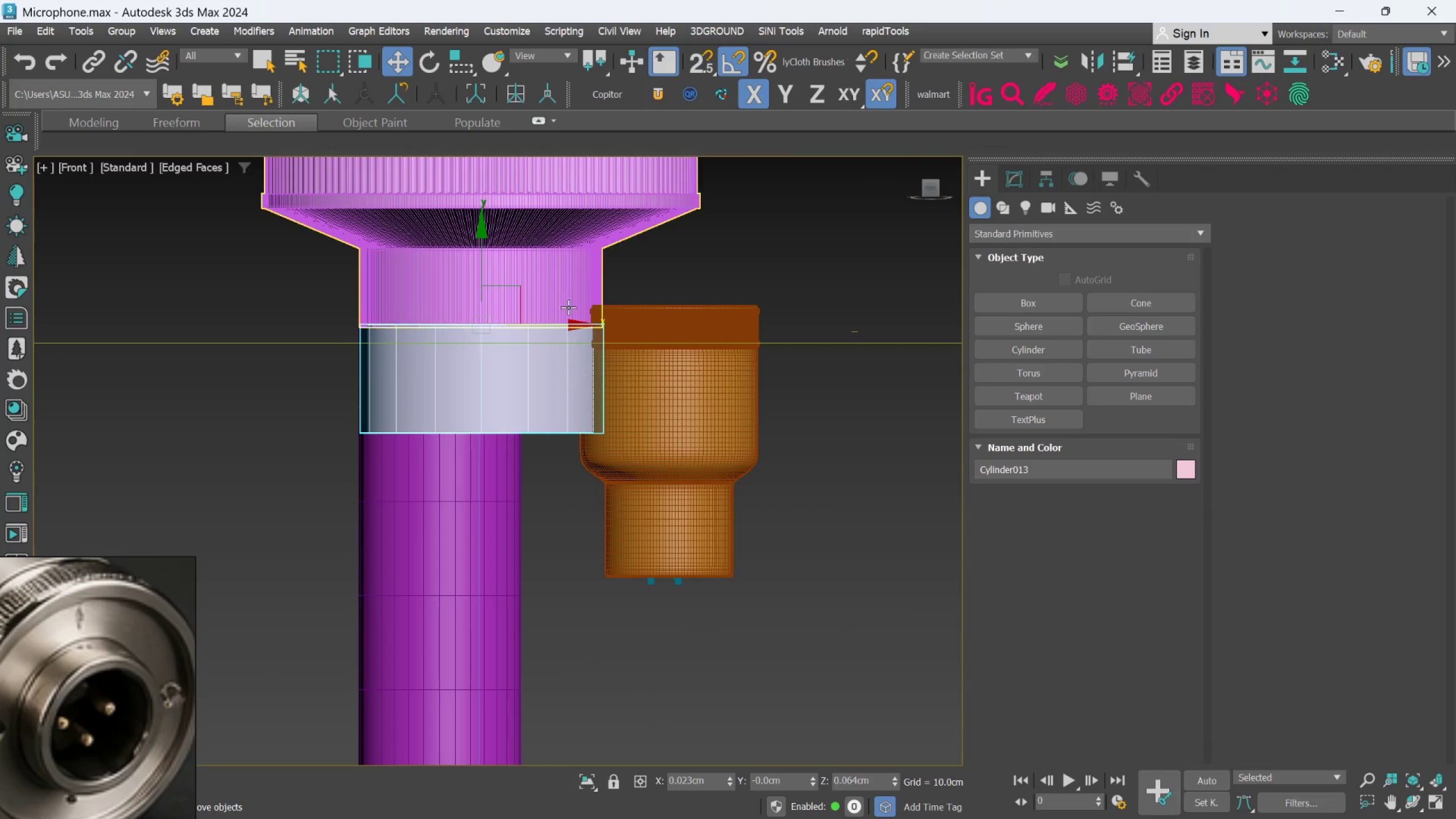 
key(Shift+ShiftLeft)
 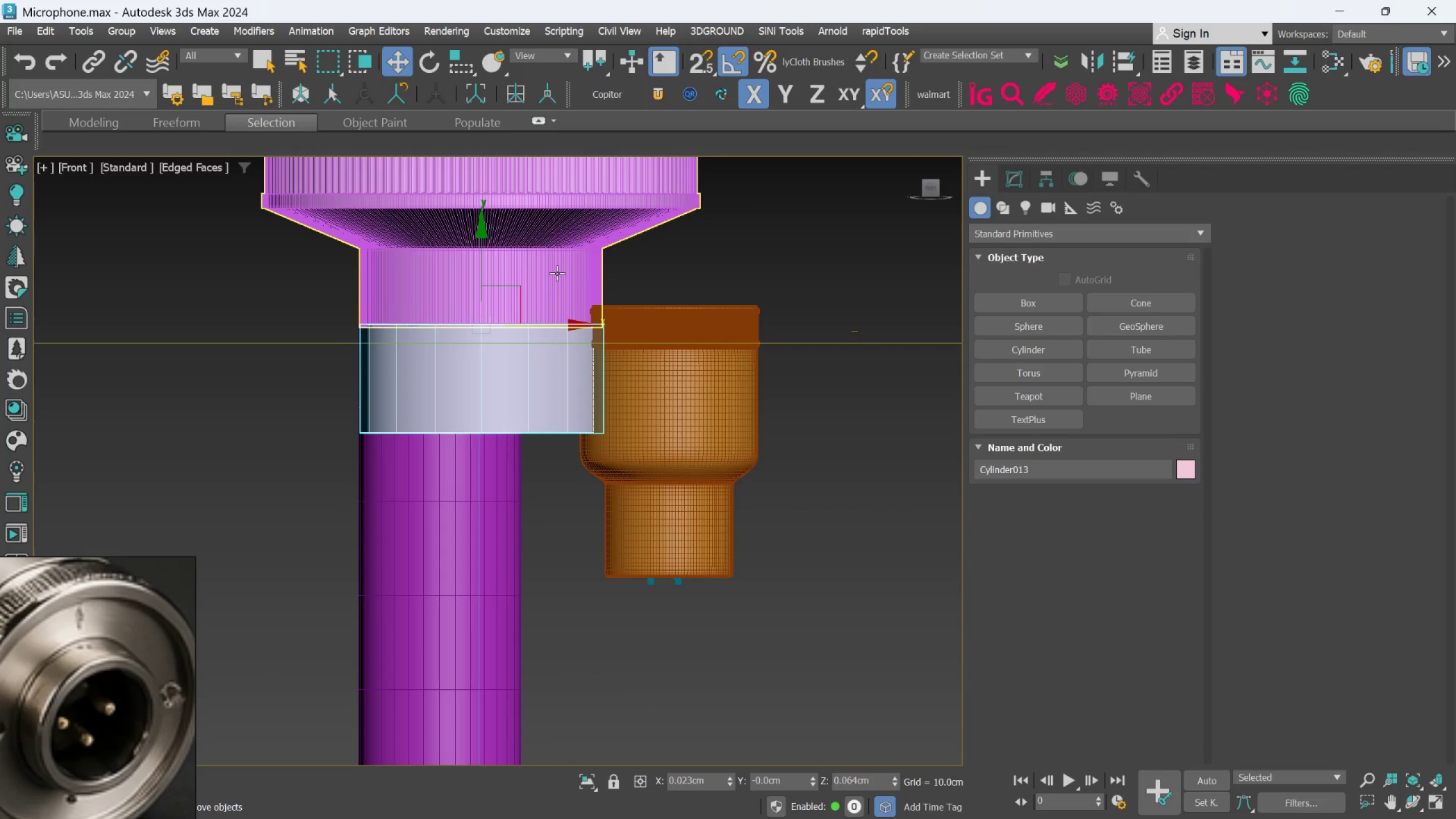 
hold_key(key=ControlLeft, duration=0.55)
left_click([557, 273])
 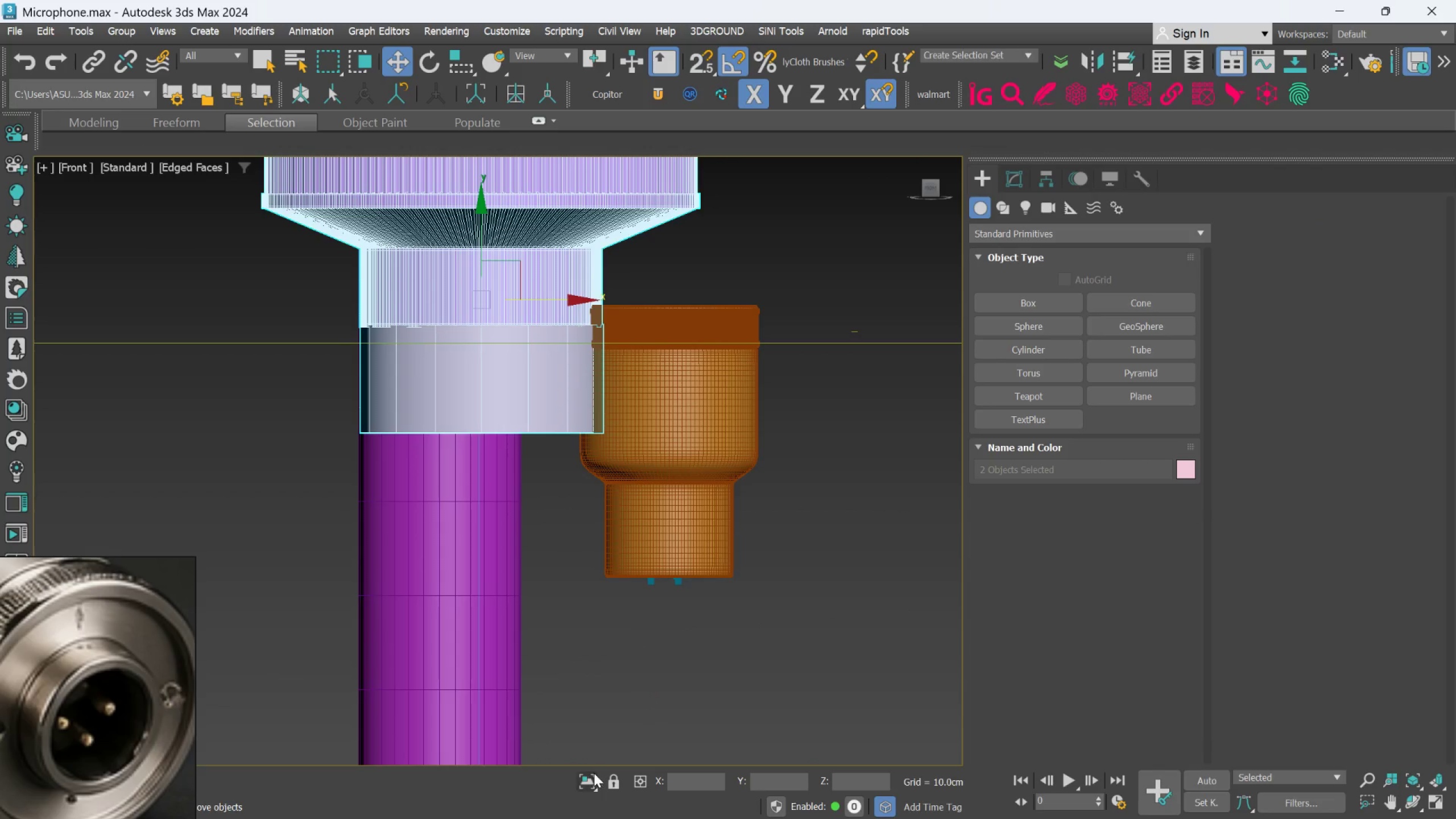 
left_click([590, 775])
 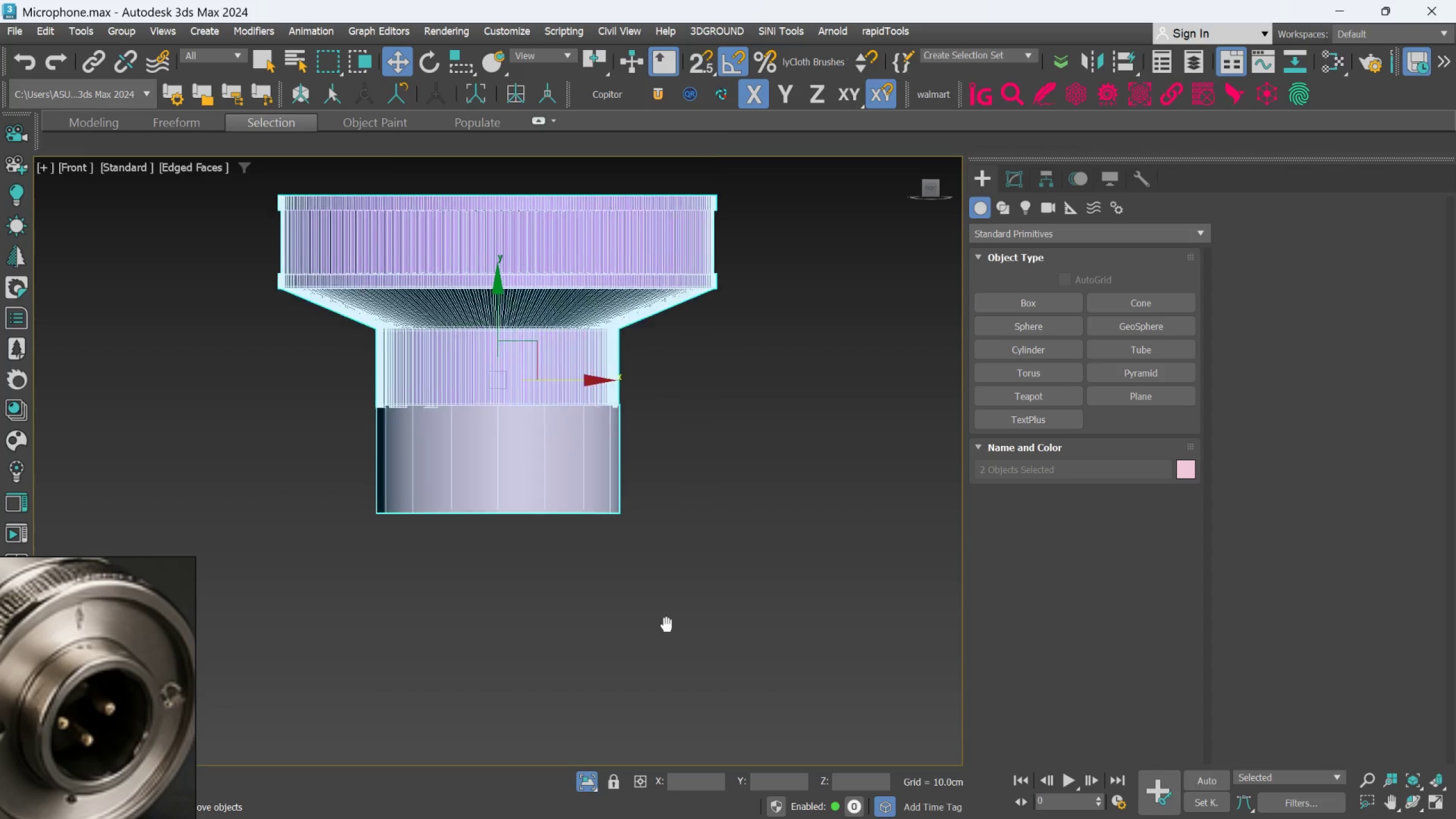 
left_click([722, 559])
 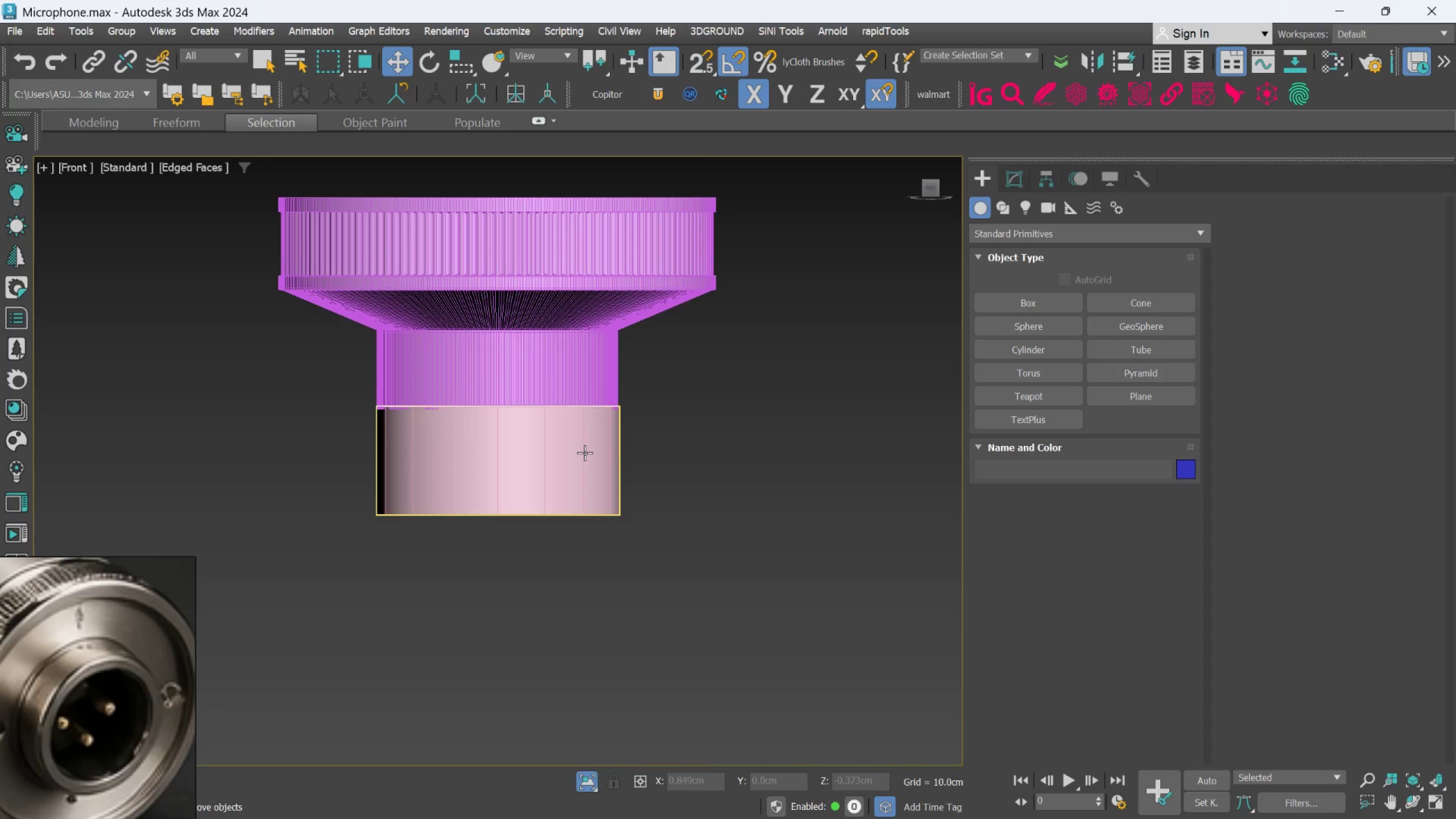 
left_click([585, 453])
 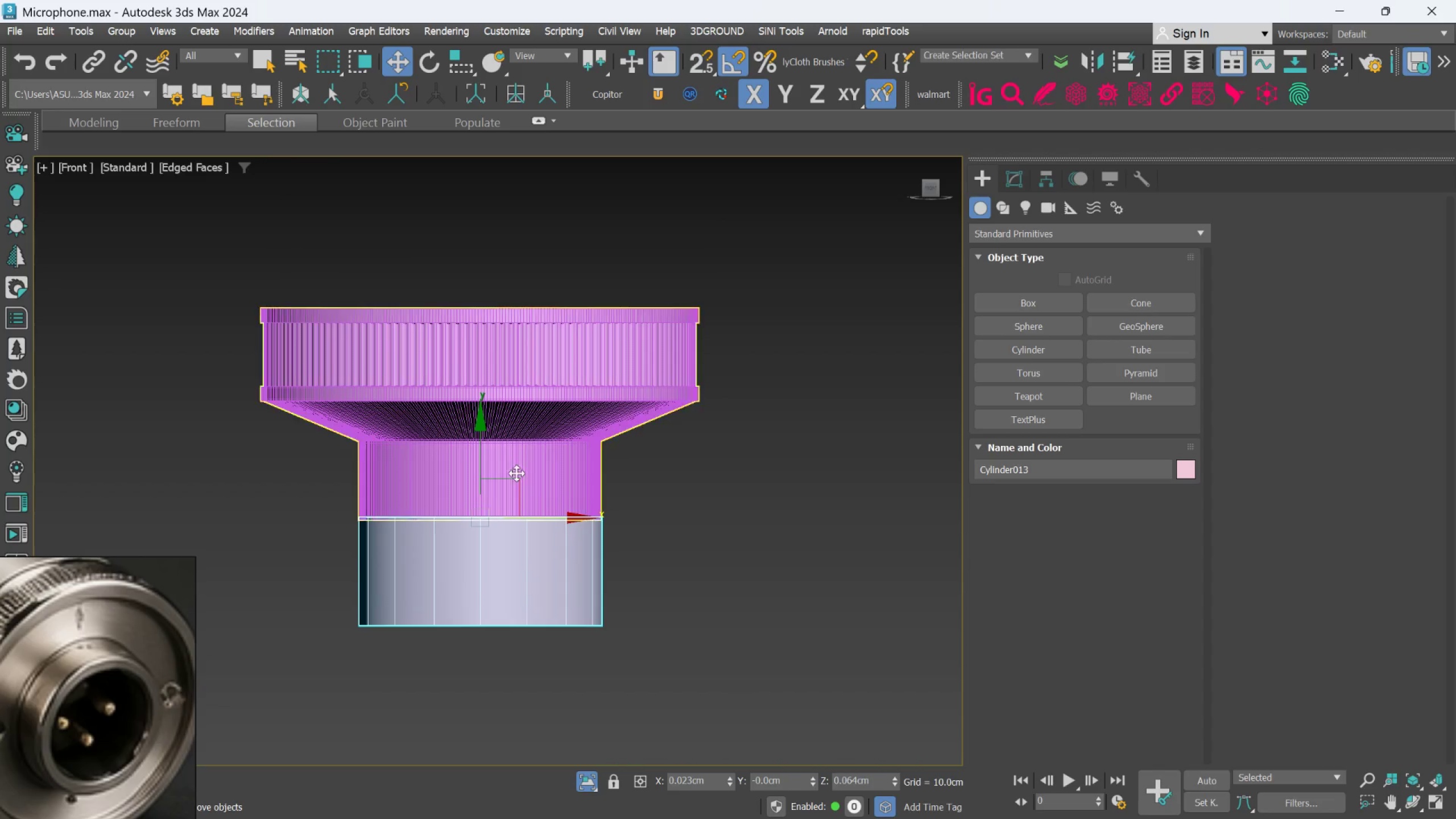 
scroll: coordinate [482, 455], scroll_direction: up, amount: 1.0
 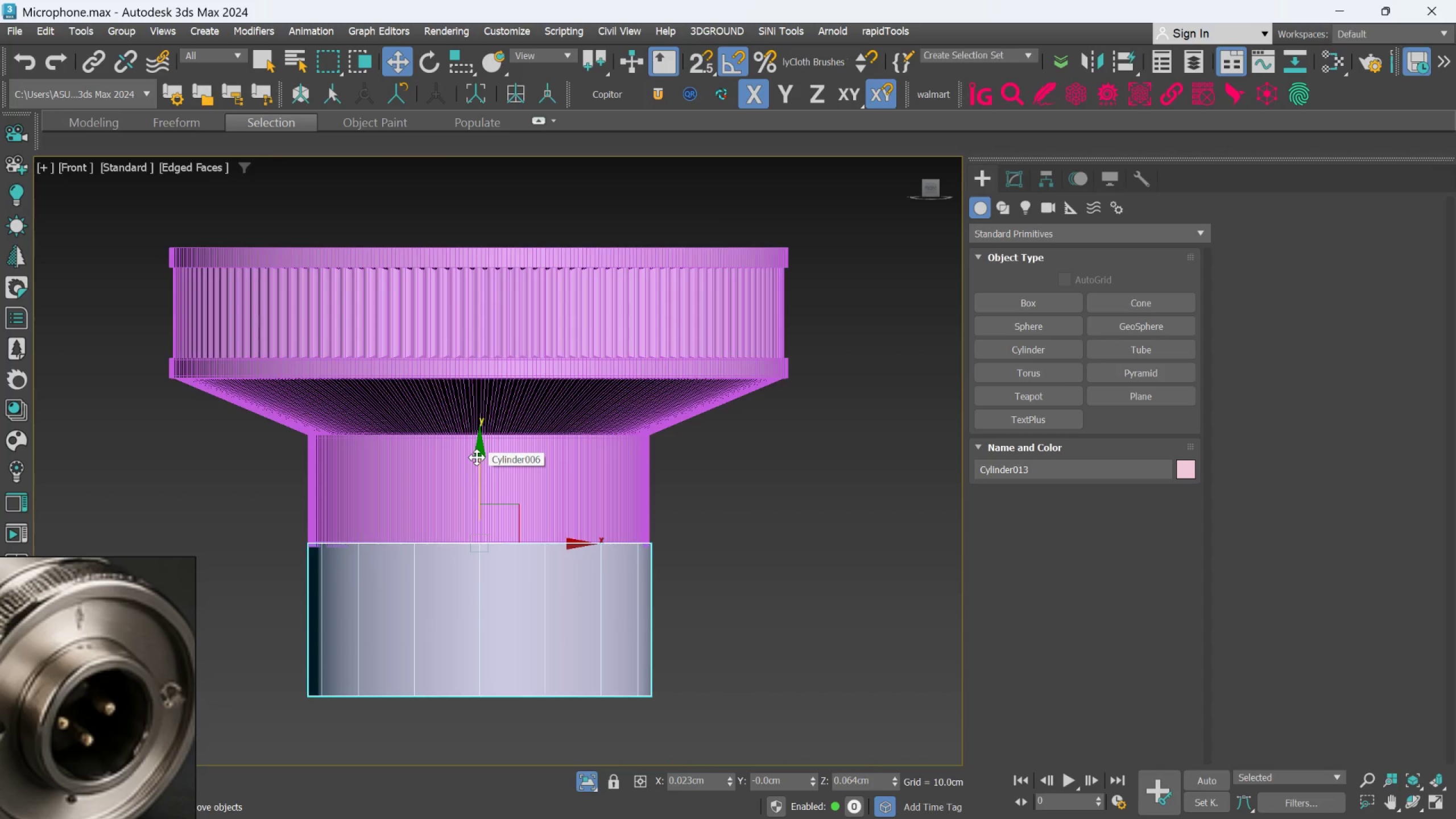 
left_click_drag(start_coordinate=[477, 457], to_coordinate=[508, 349])
 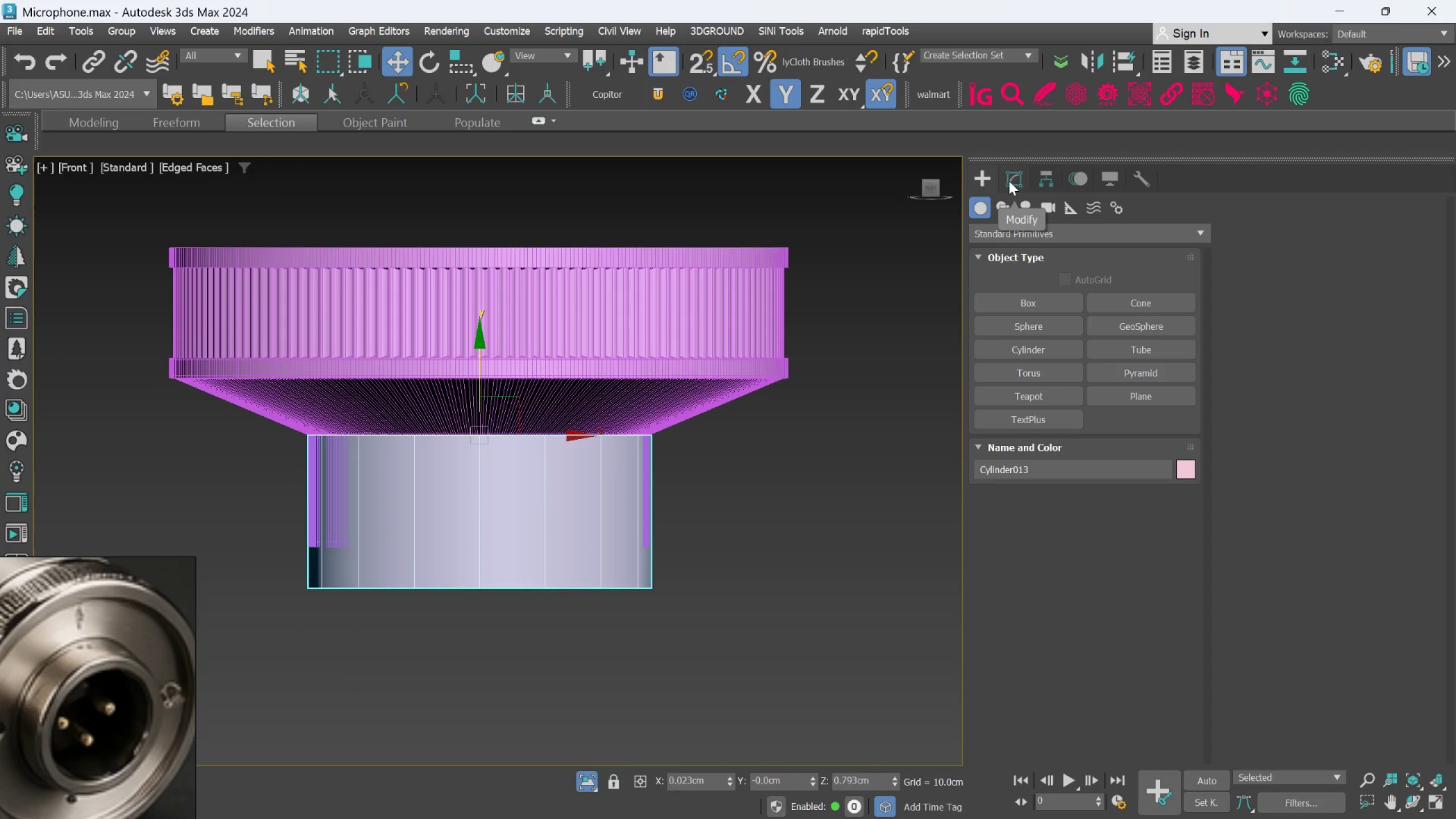 
left_click([1009, 181])
 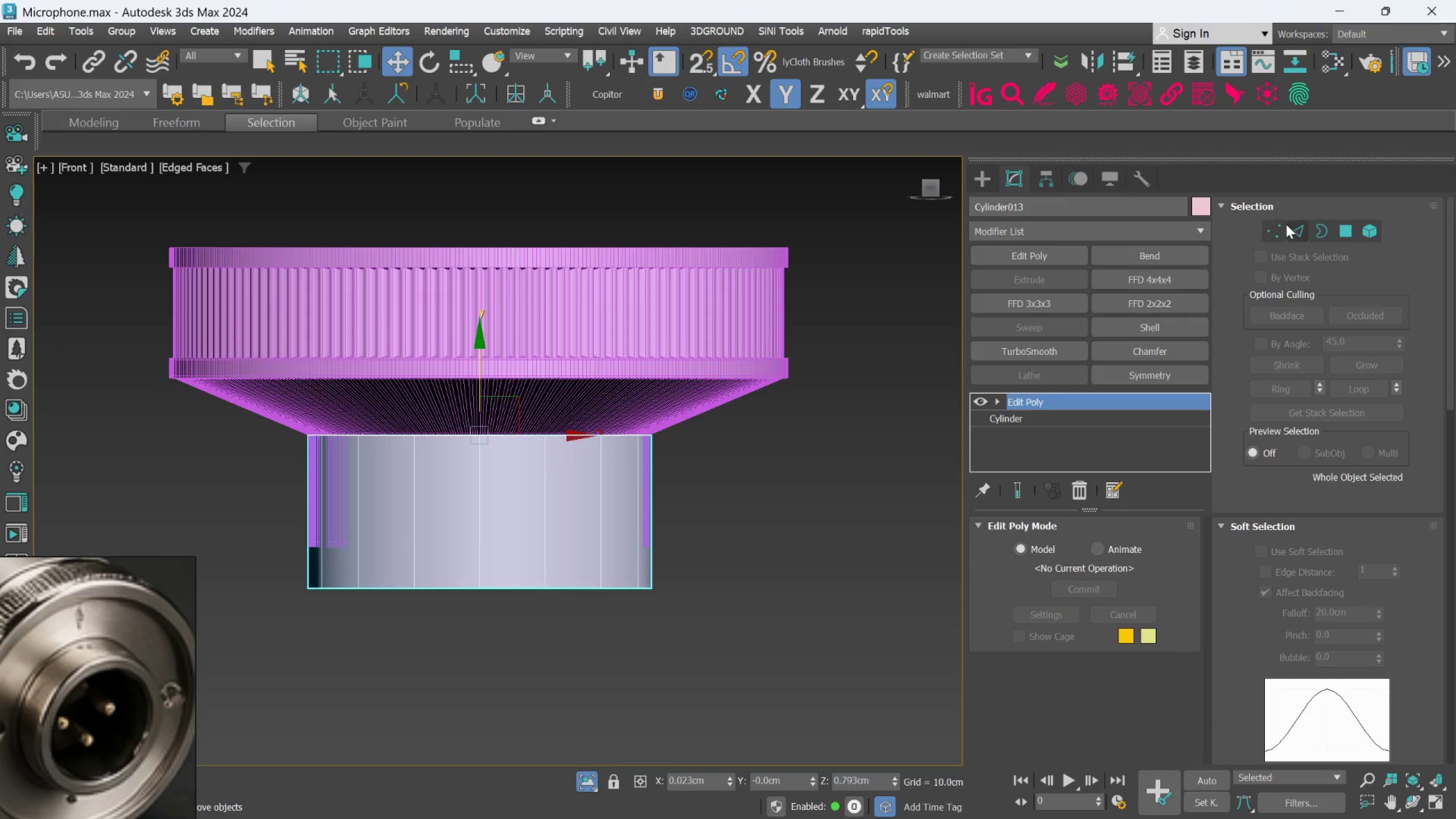 
left_click([1270, 224])
 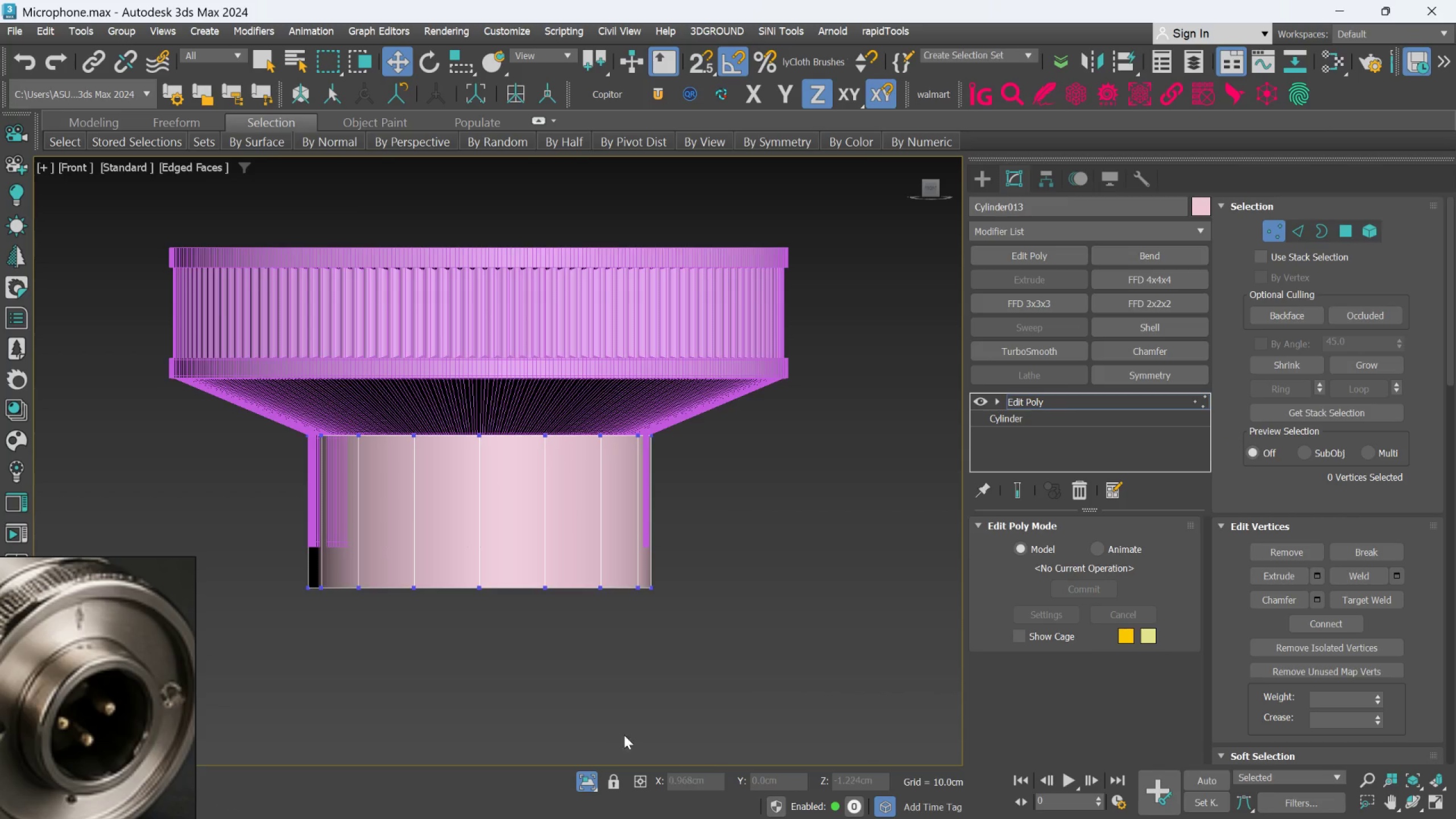 
left_click_drag(start_coordinate=[707, 731], to_coordinate=[210, 548])
 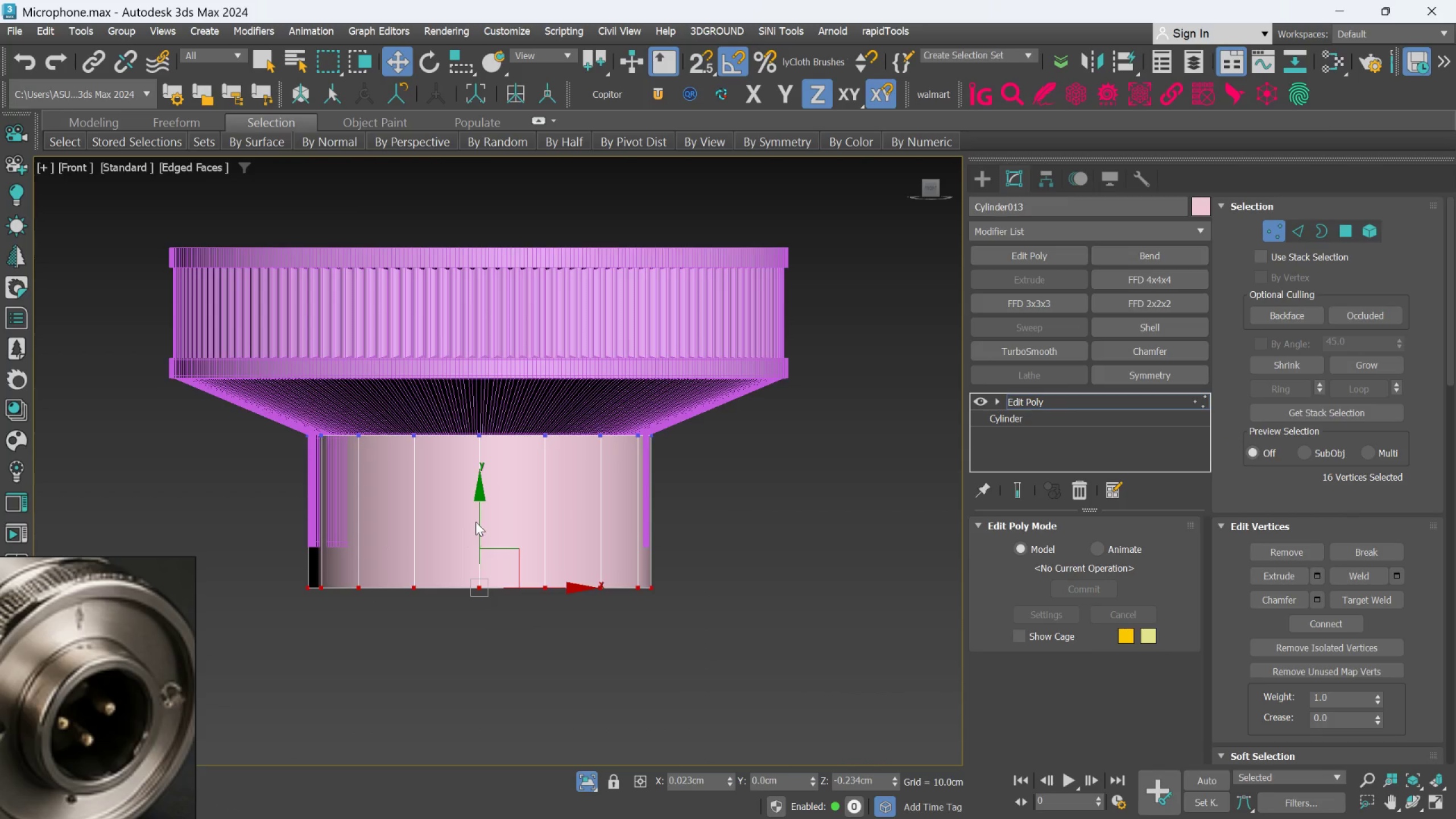 
left_click_drag(start_coordinate=[478, 520], to_coordinate=[489, 483])
 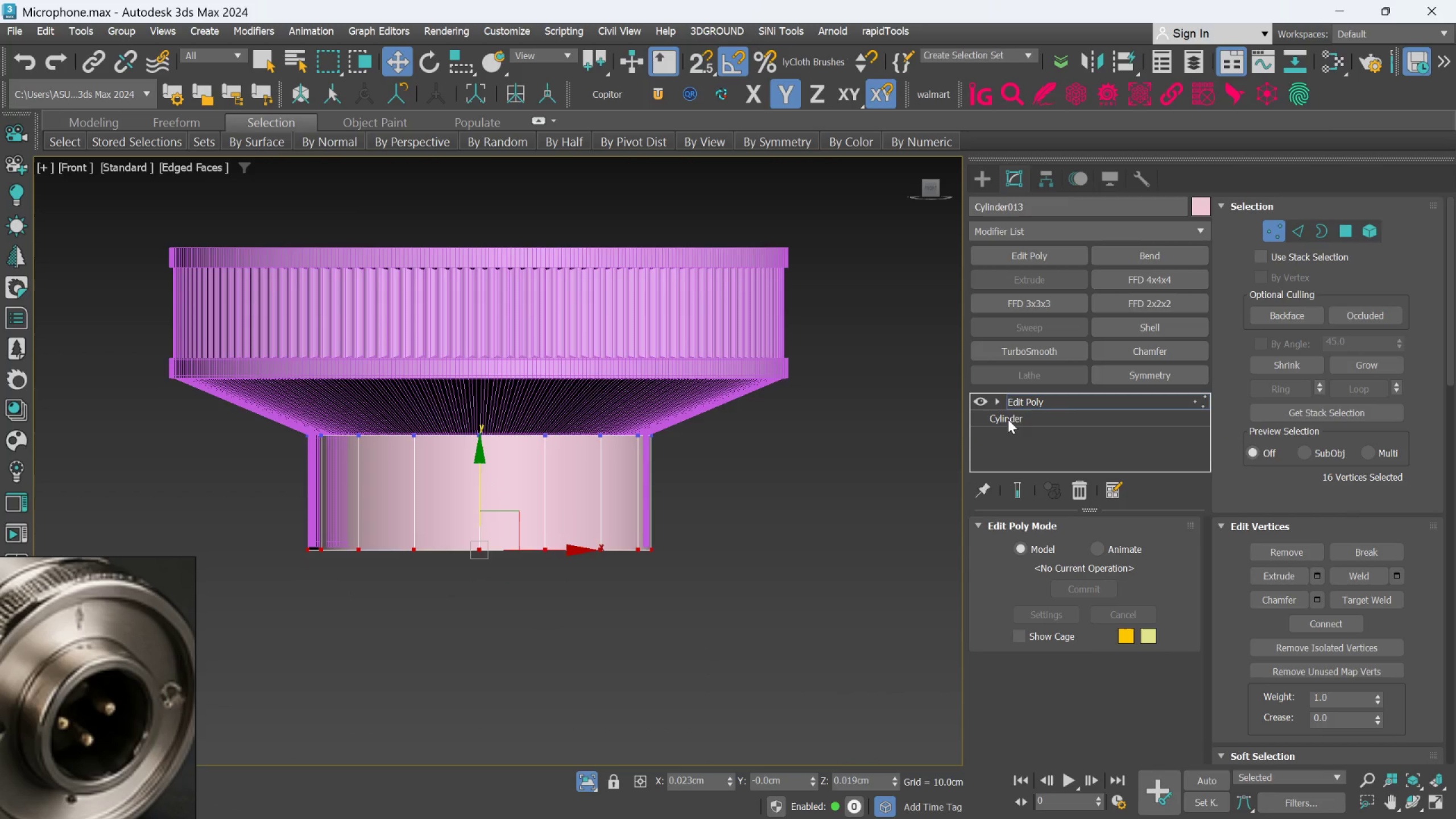 
scroll: coordinate [762, 412], scroll_direction: up, amount: 3.0
 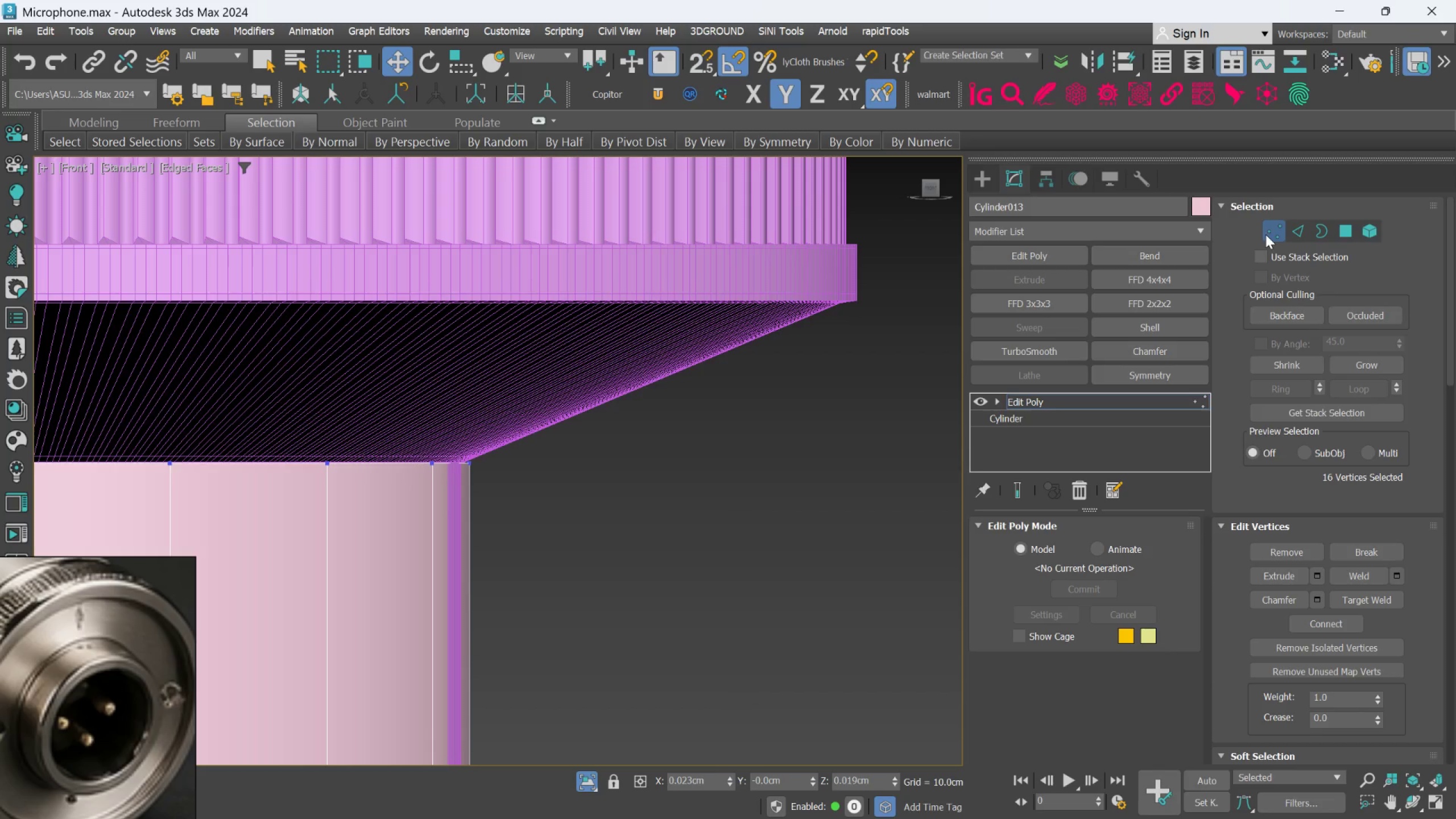 
scroll: coordinate [456, 520], scroll_direction: down, amount: 1.0
 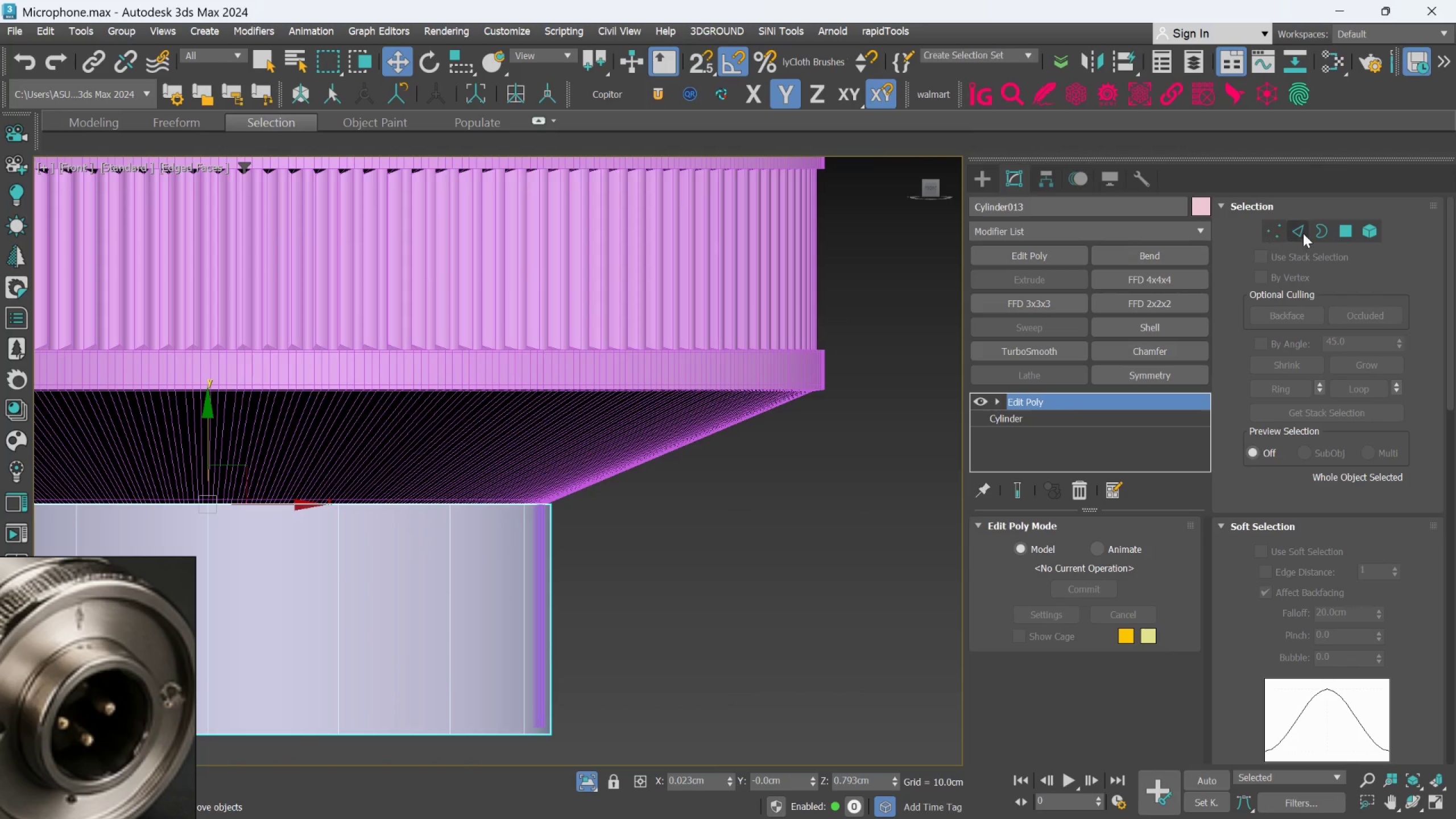 
left_click([1303, 233])
 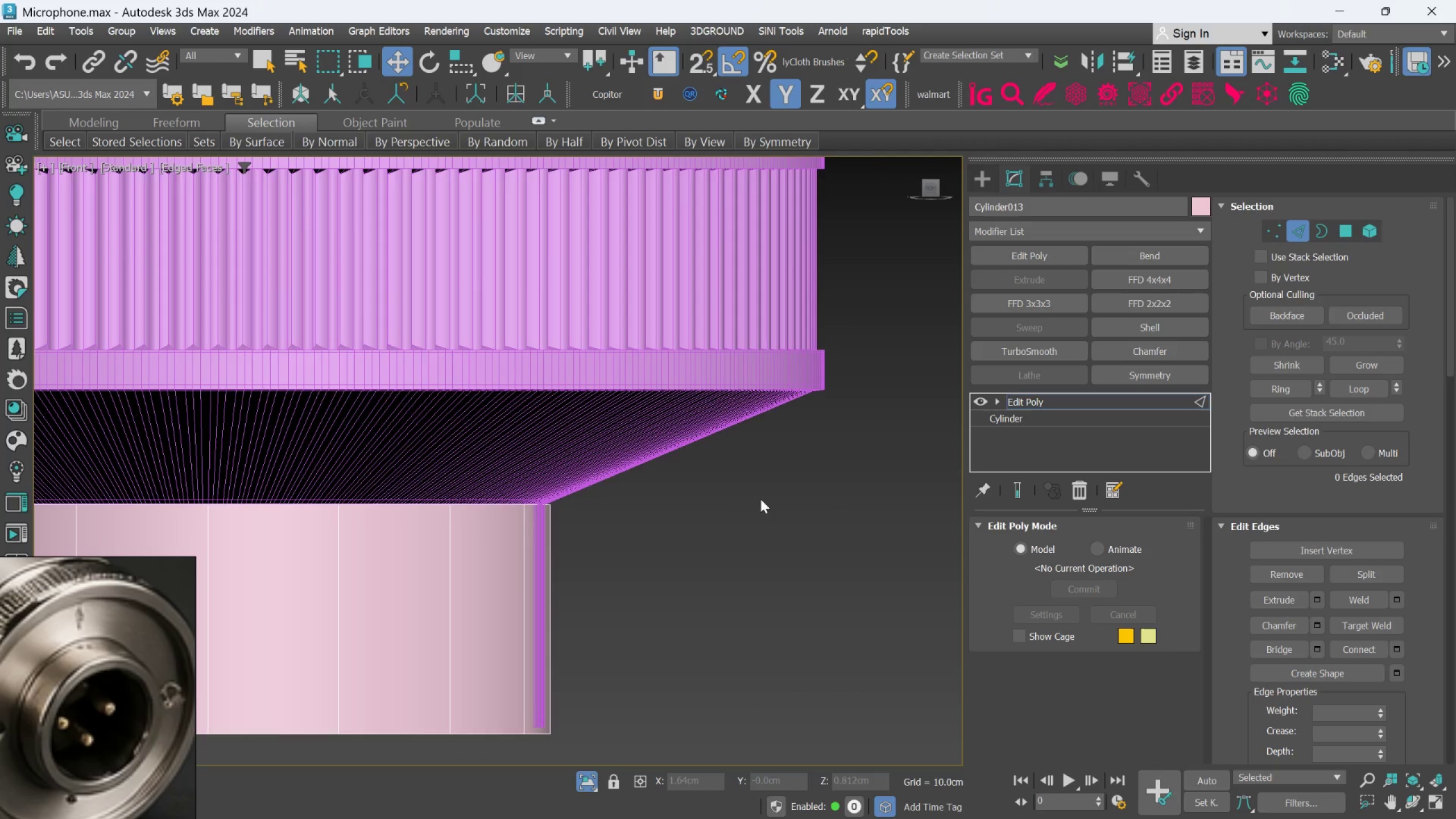 
left_click([1267, 232])
 